 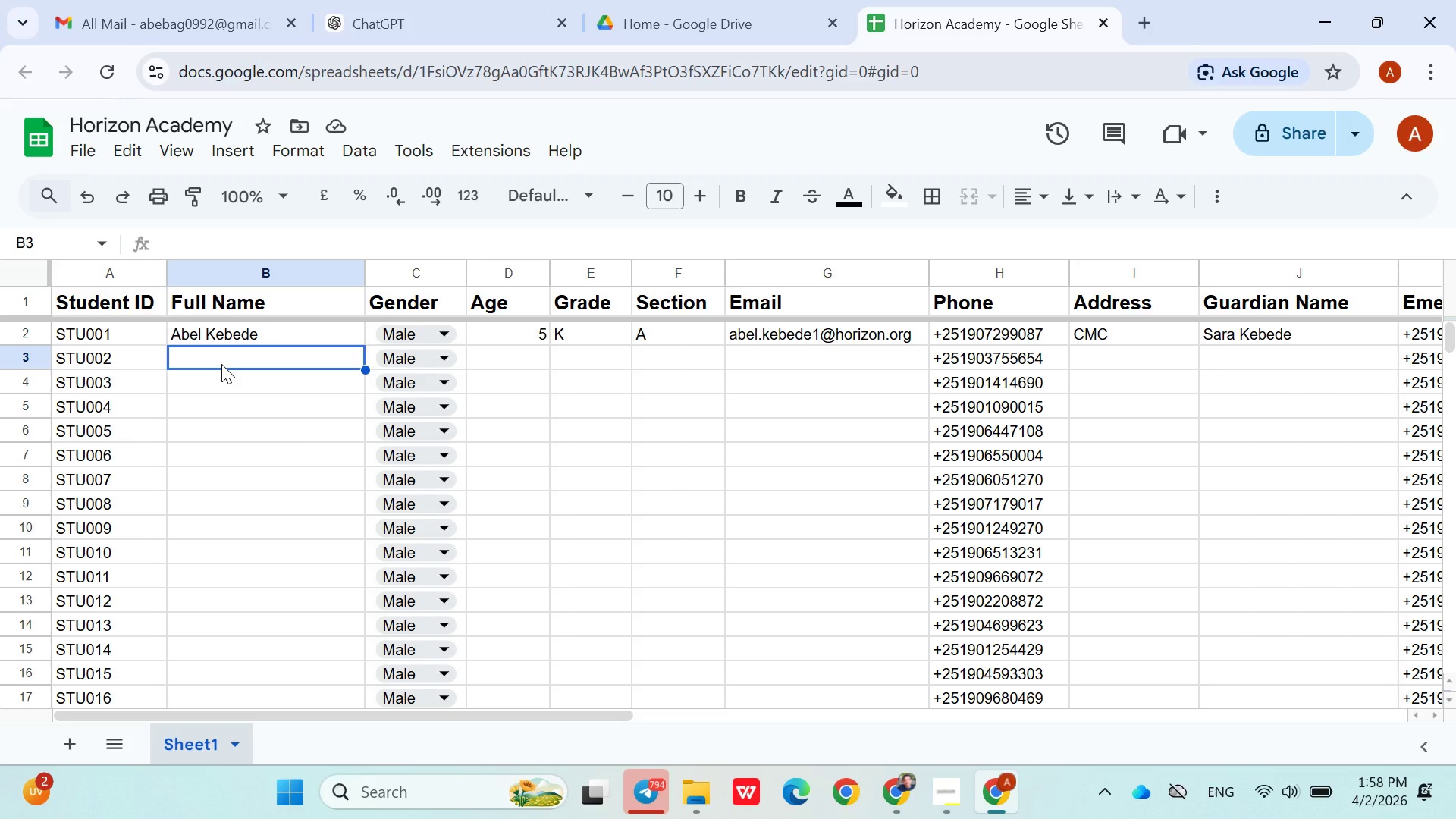 
left_click([579, 332])
 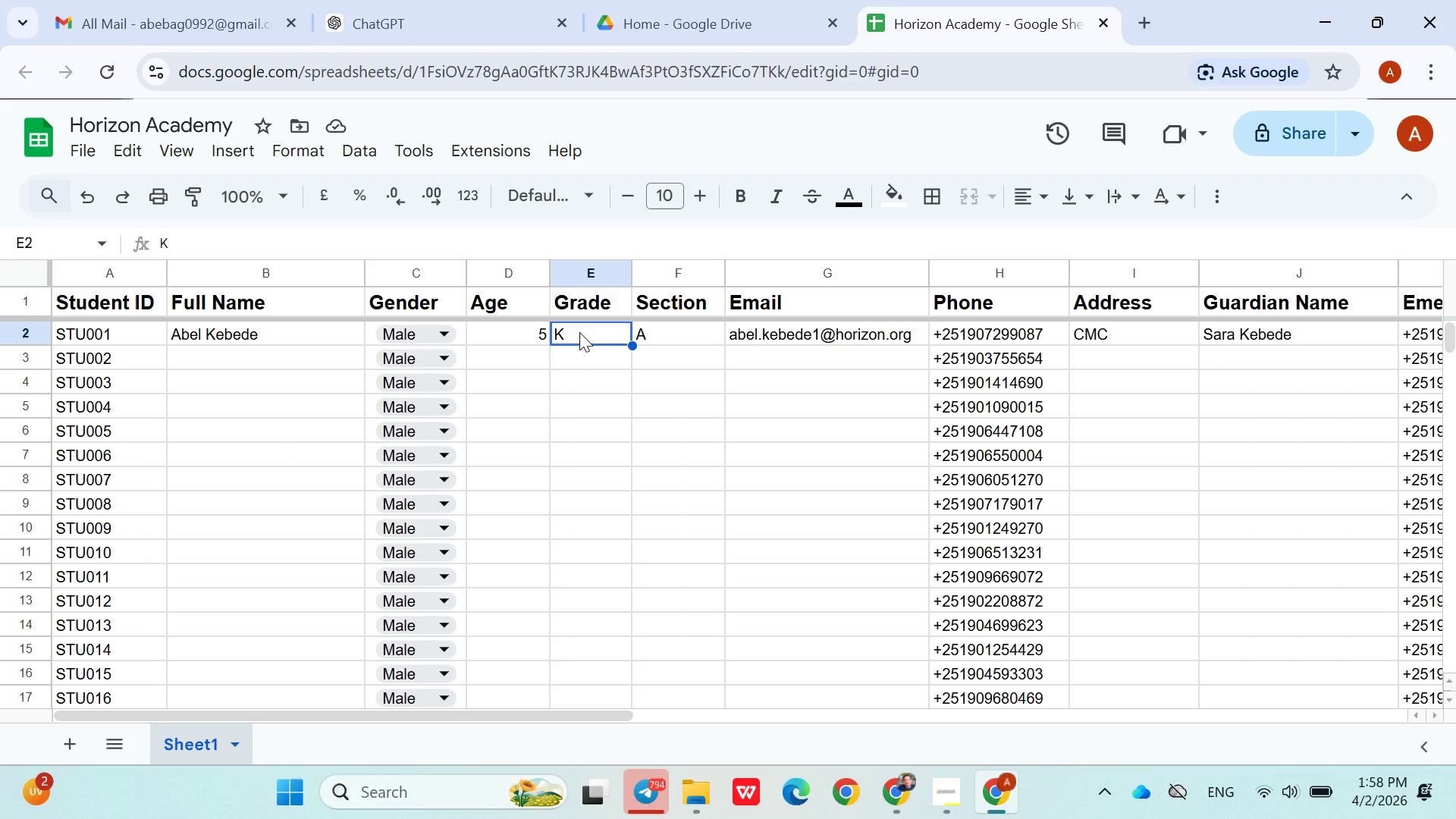 
wait(8.95)
 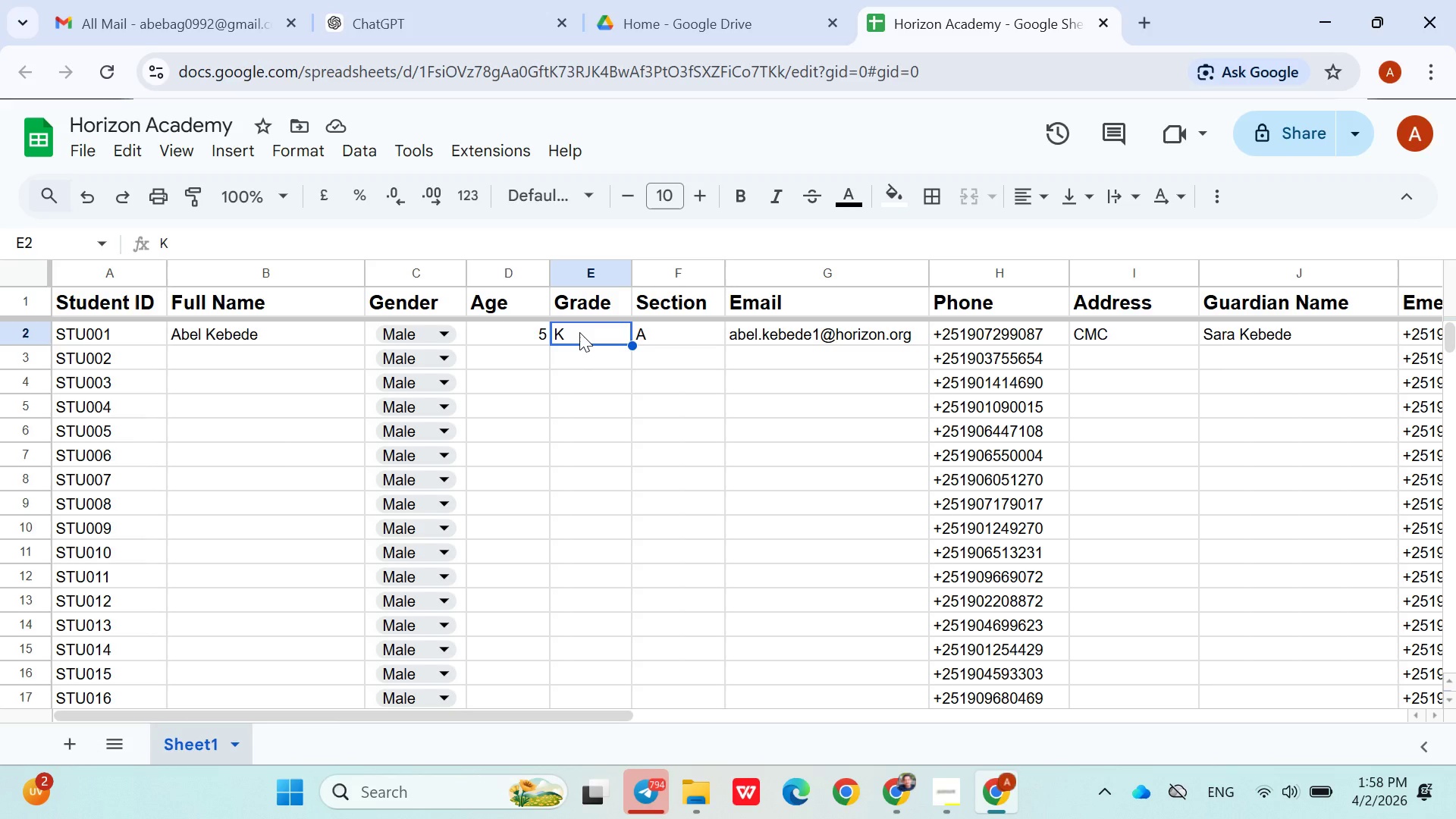 
left_click([278, 362])
 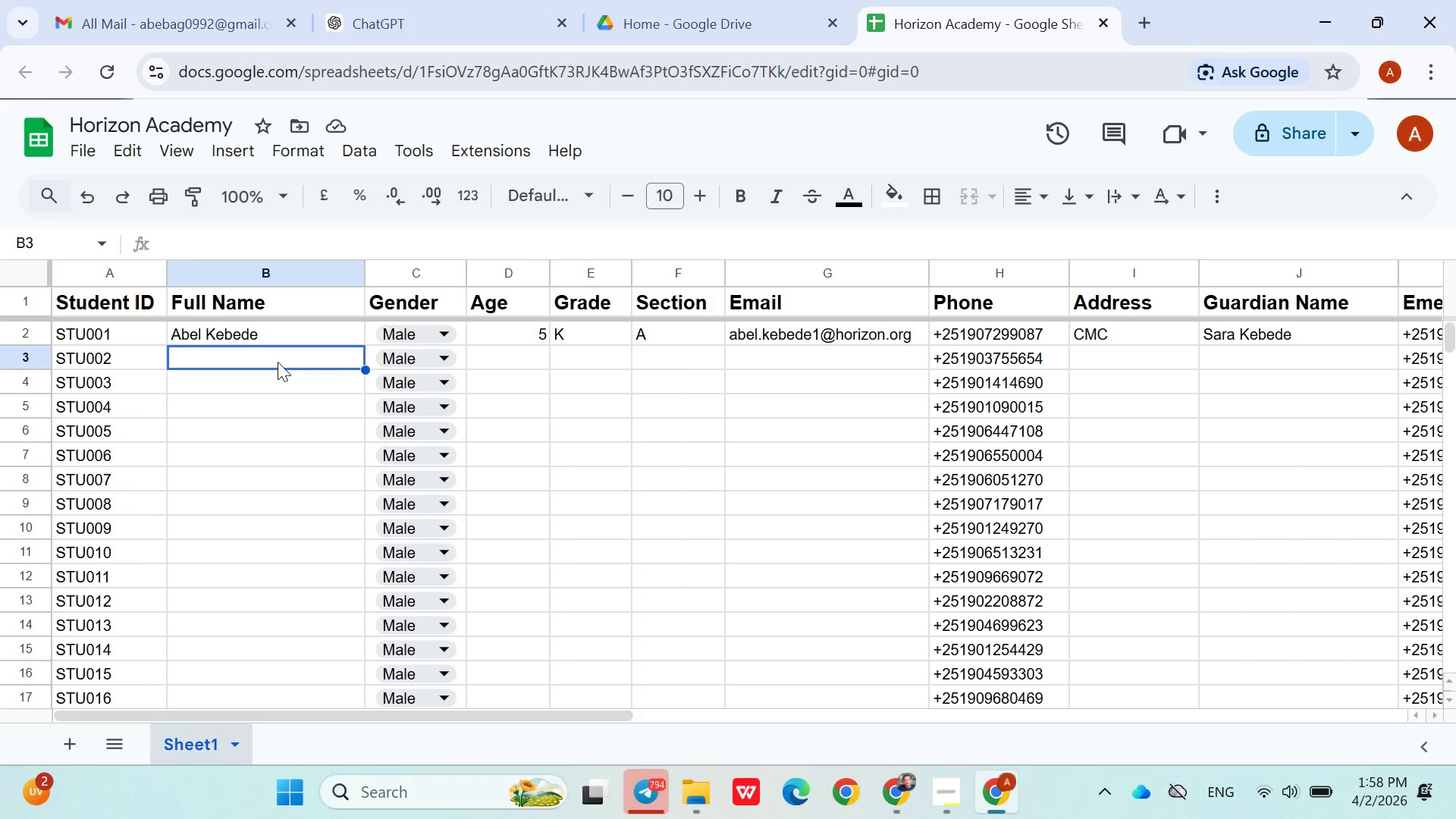 
type(Abebe Solomon)
 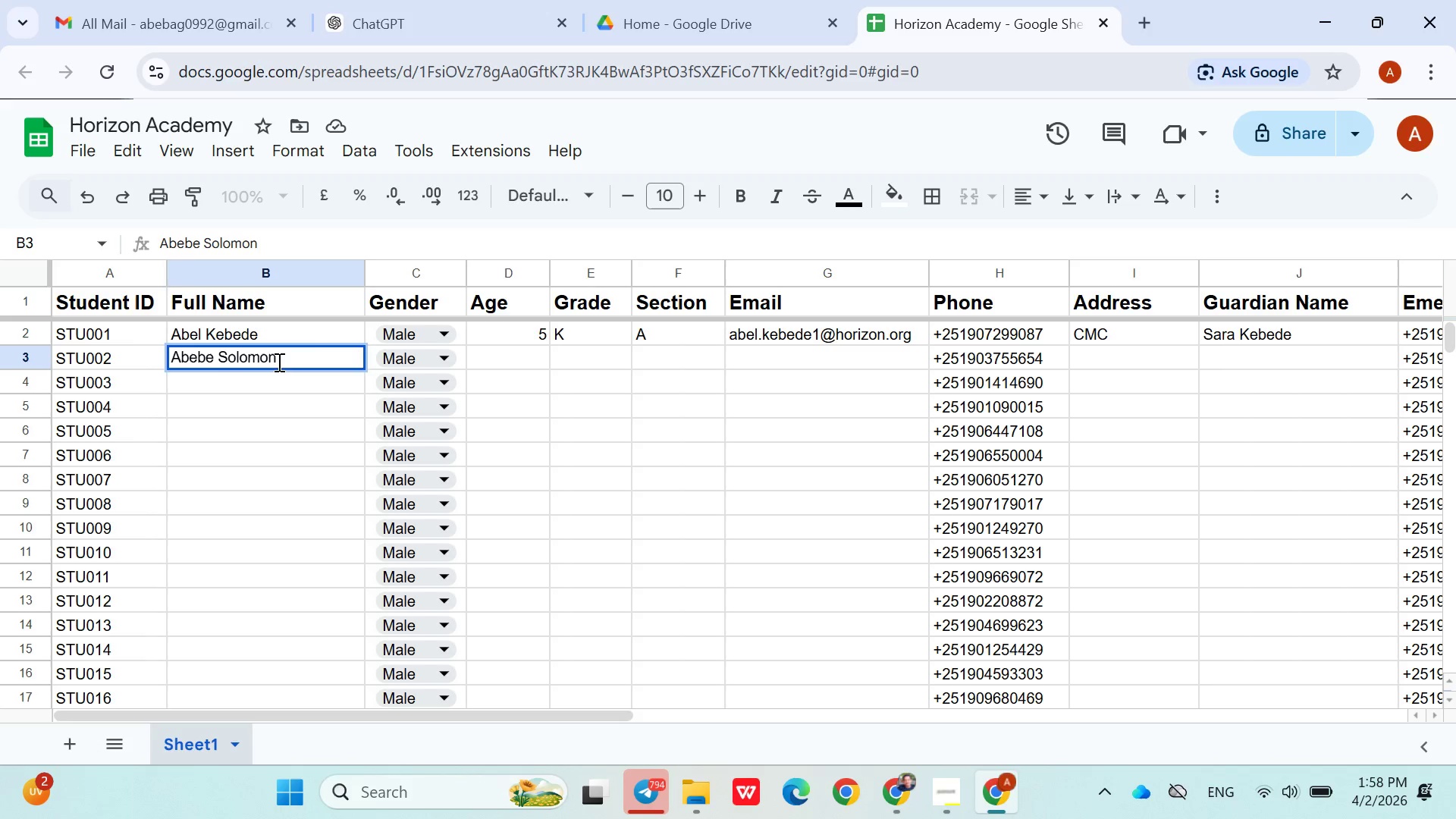 
left_click([524, 361])
 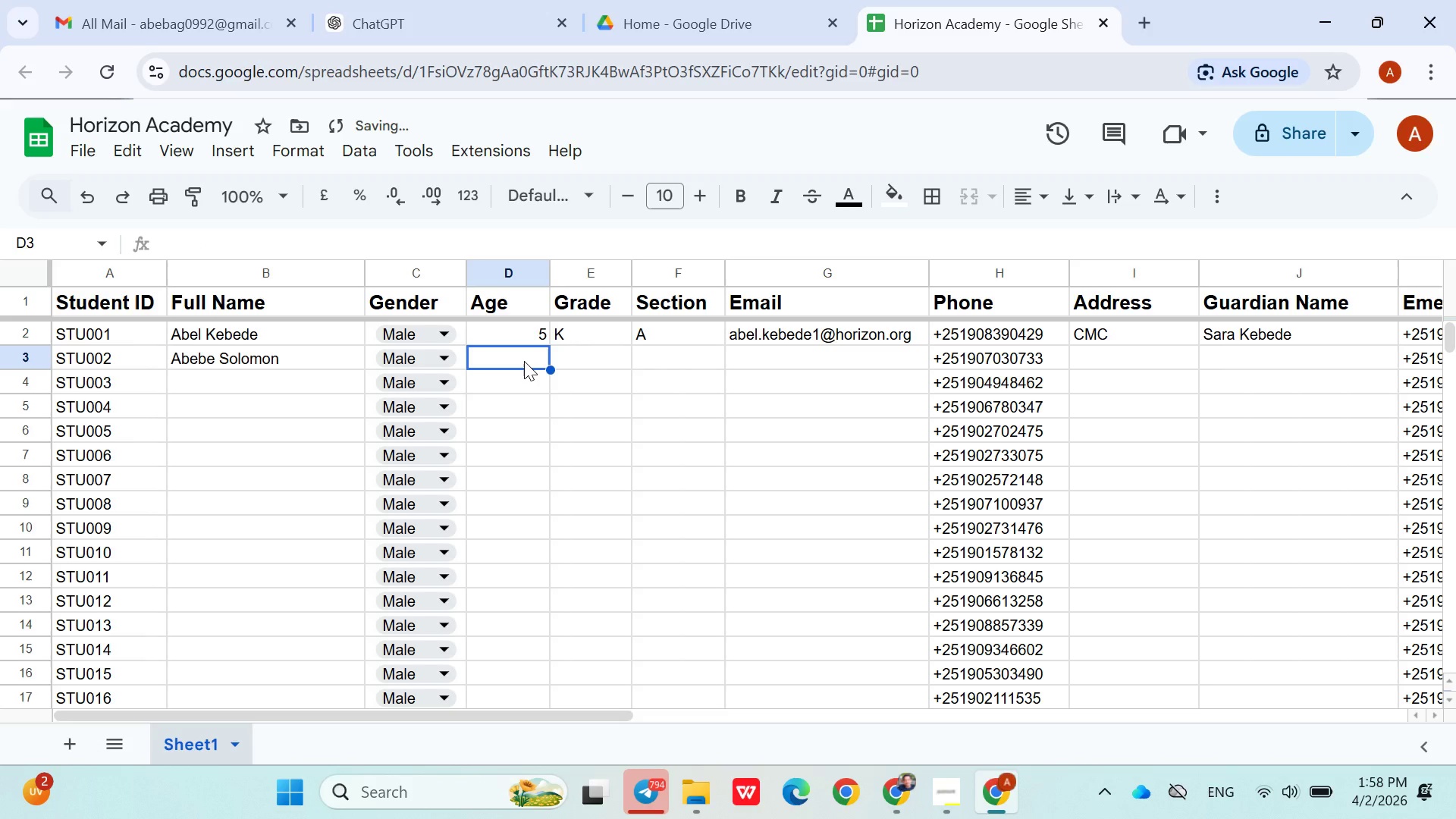 
key(6)
 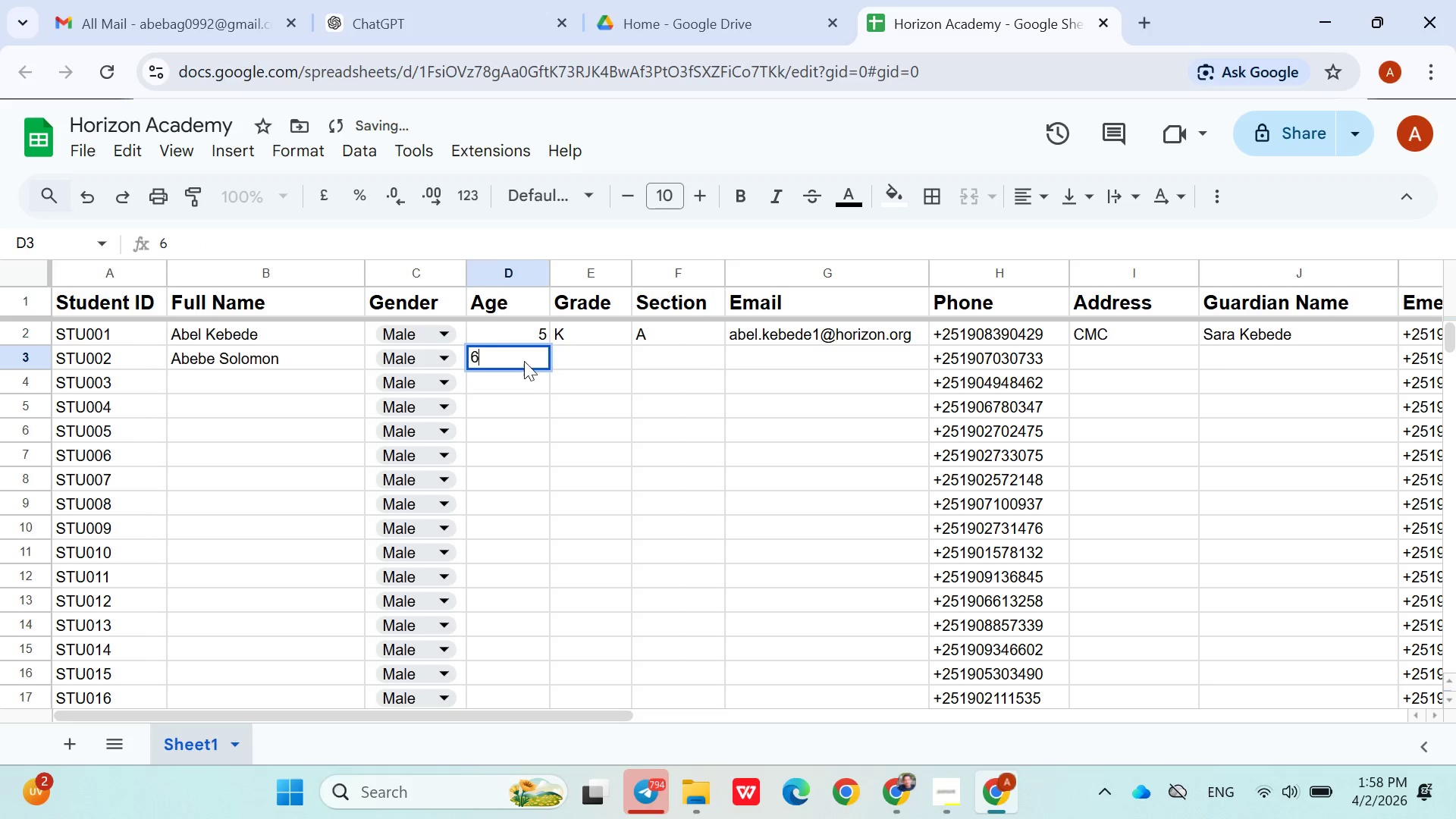 
key(ArrowRight)
 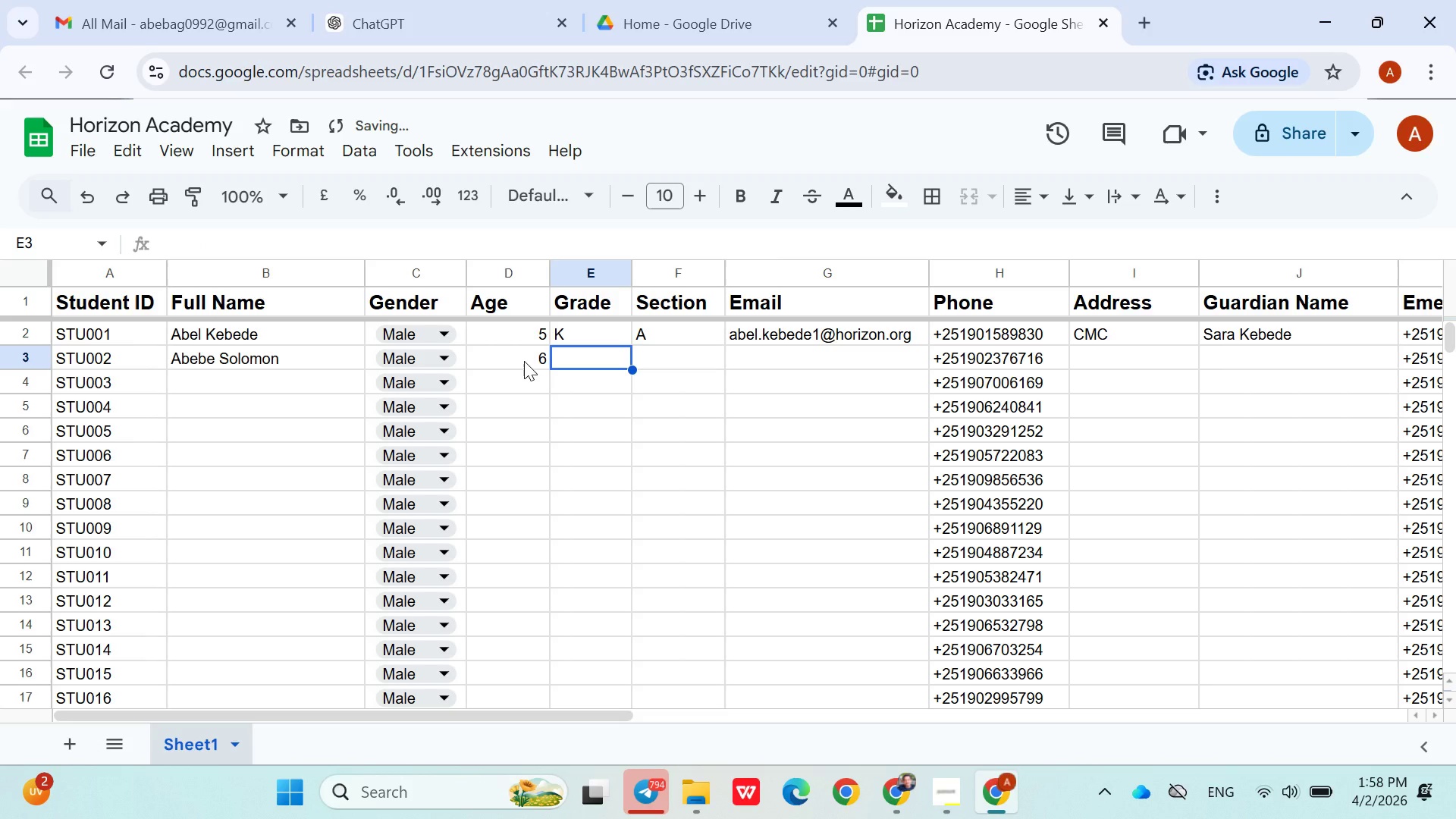 
key(Shift+K)
 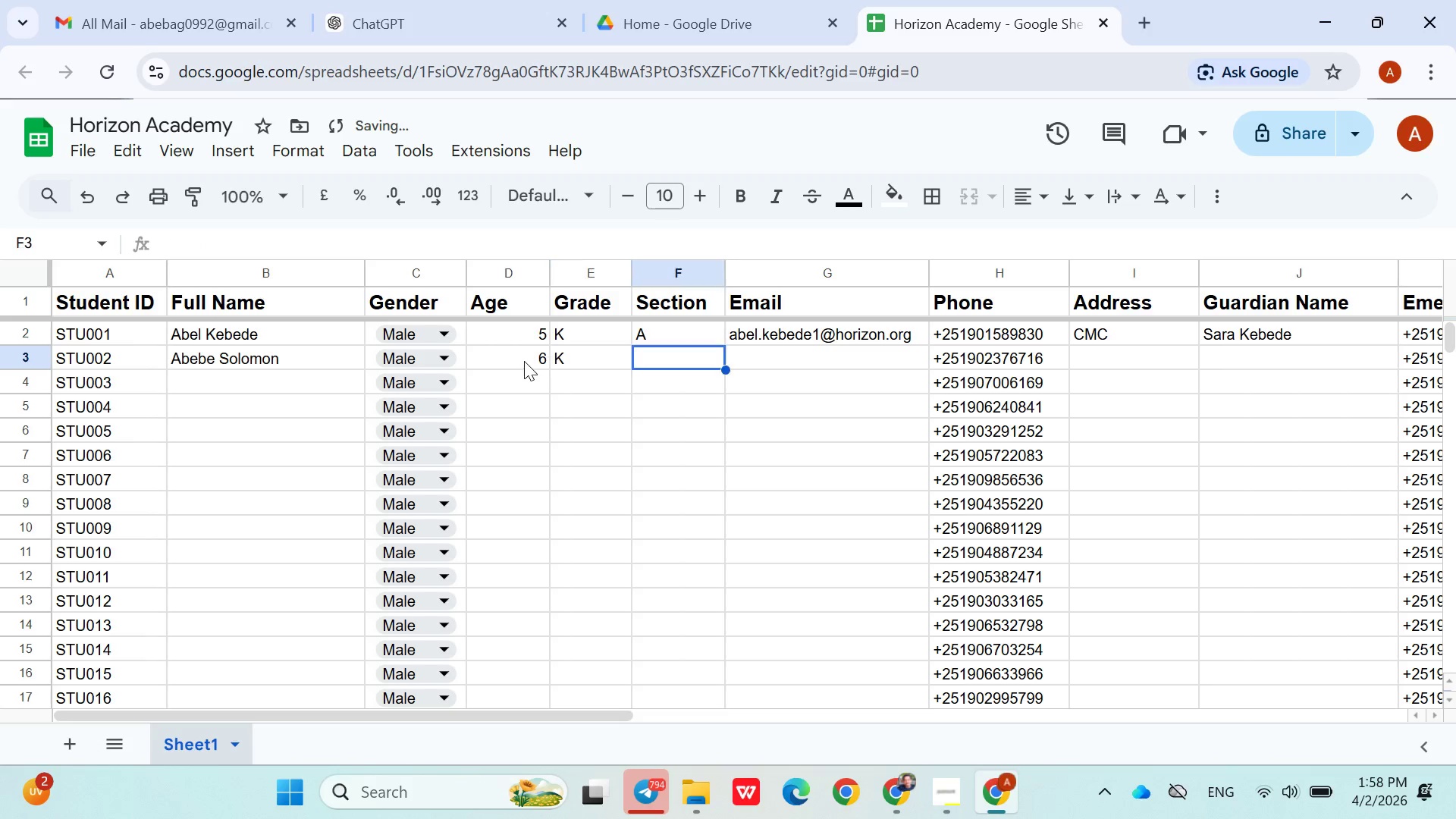 
key(ArrowRight)
 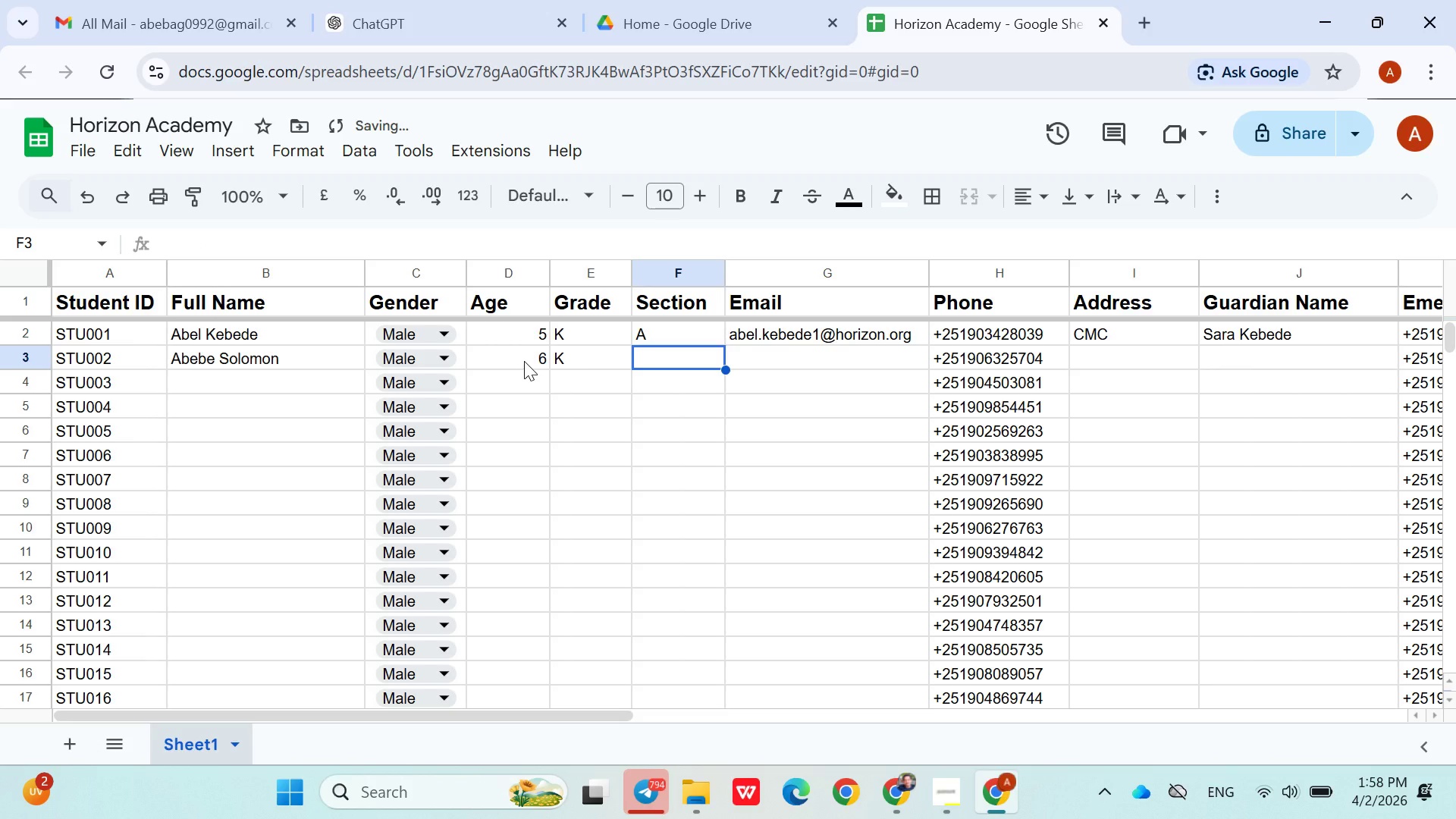 
key(Shift+B)
 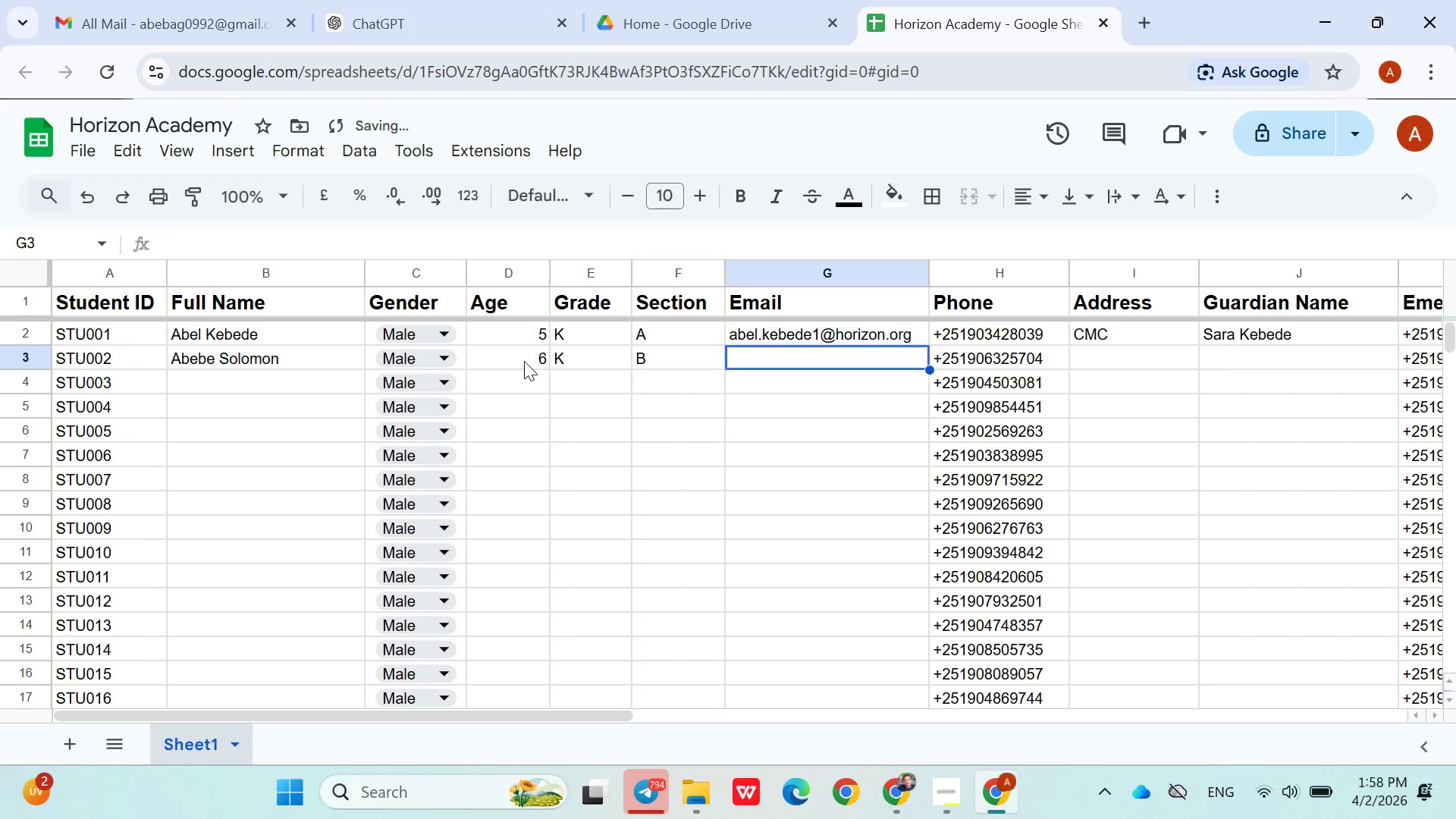 
key(ArrowRight)
 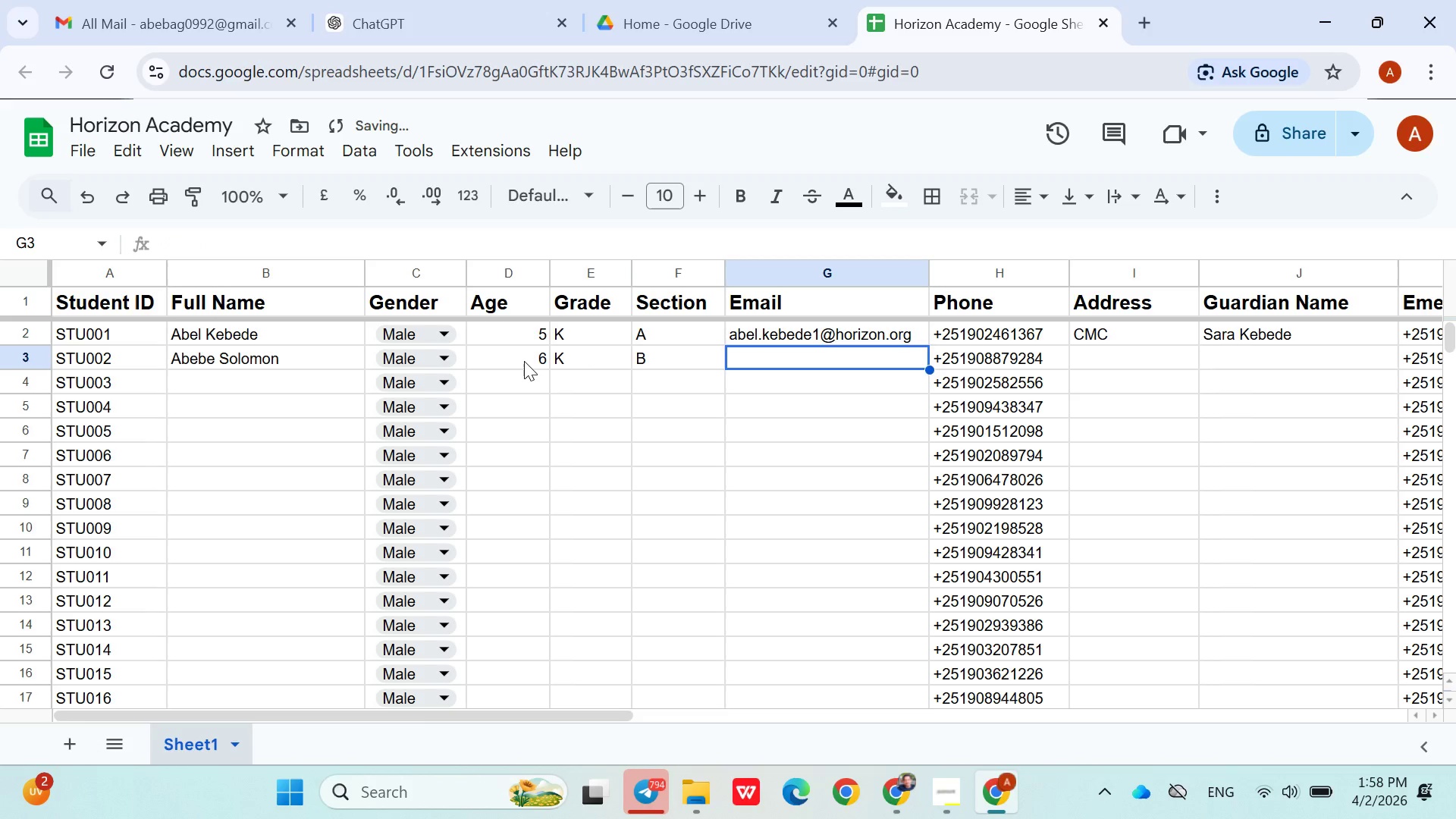 
type(abebe.solomon@horizon.org)
 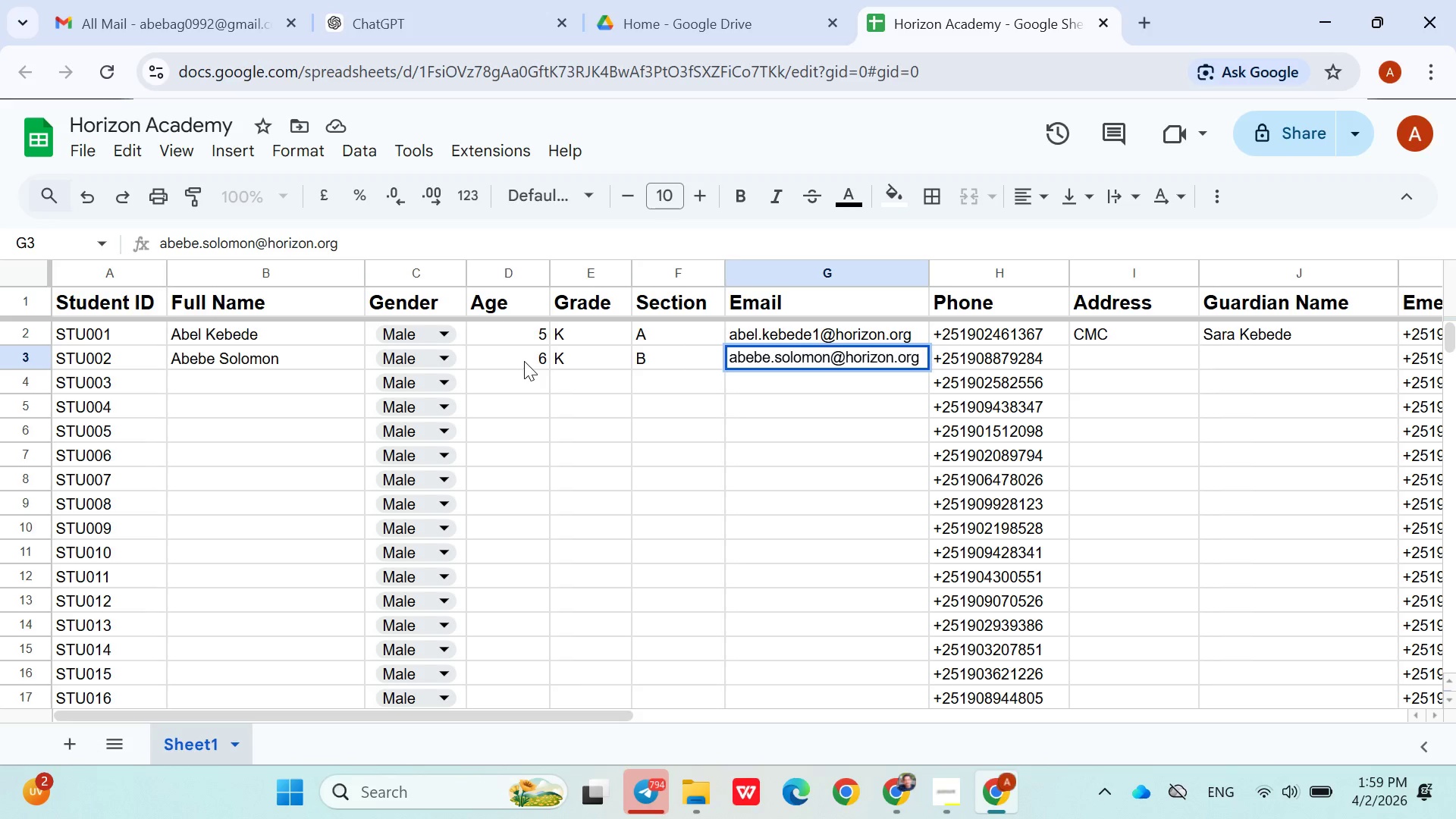 
key(ArrowRight)
 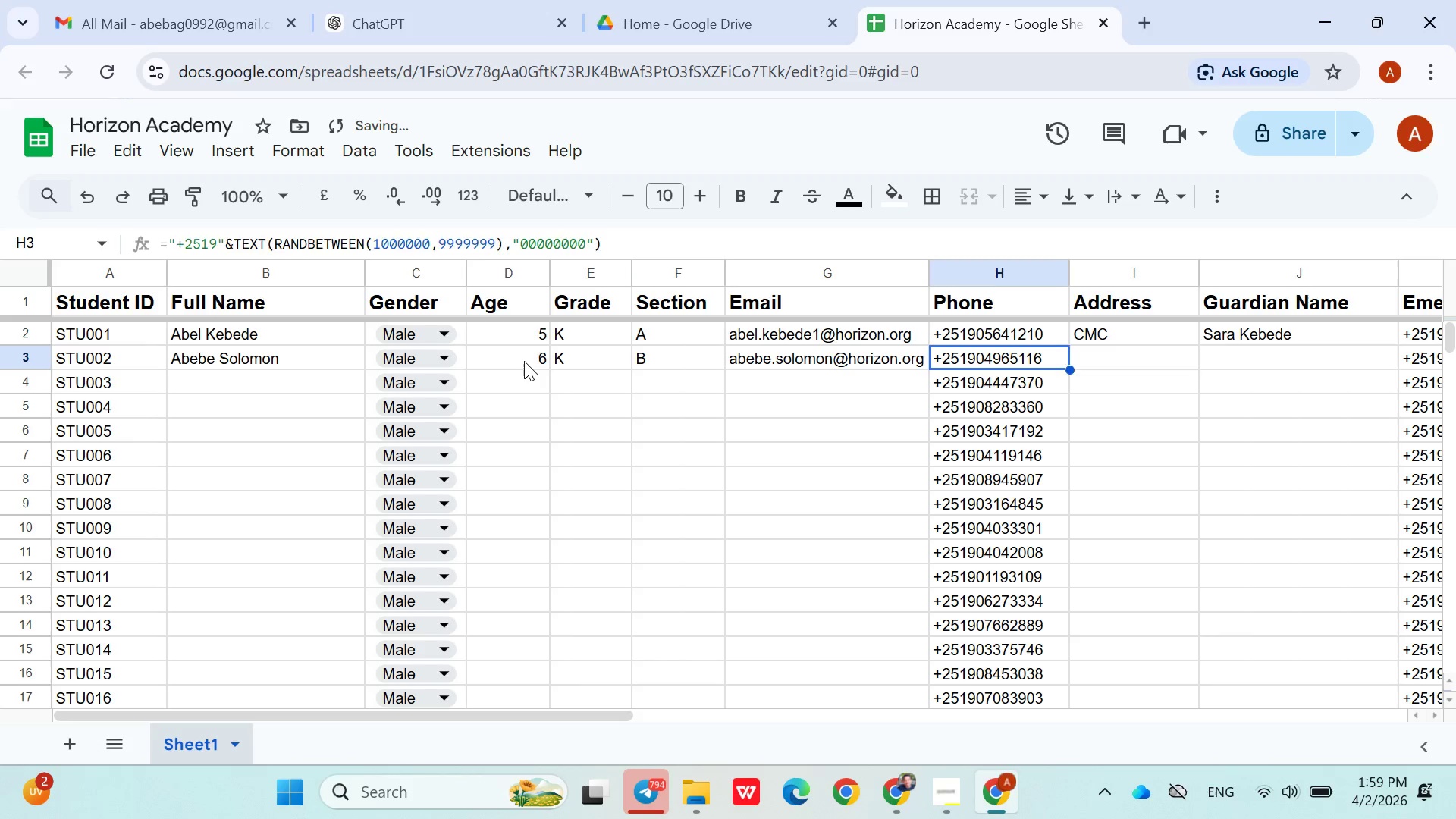 
key(ArrowRight)
 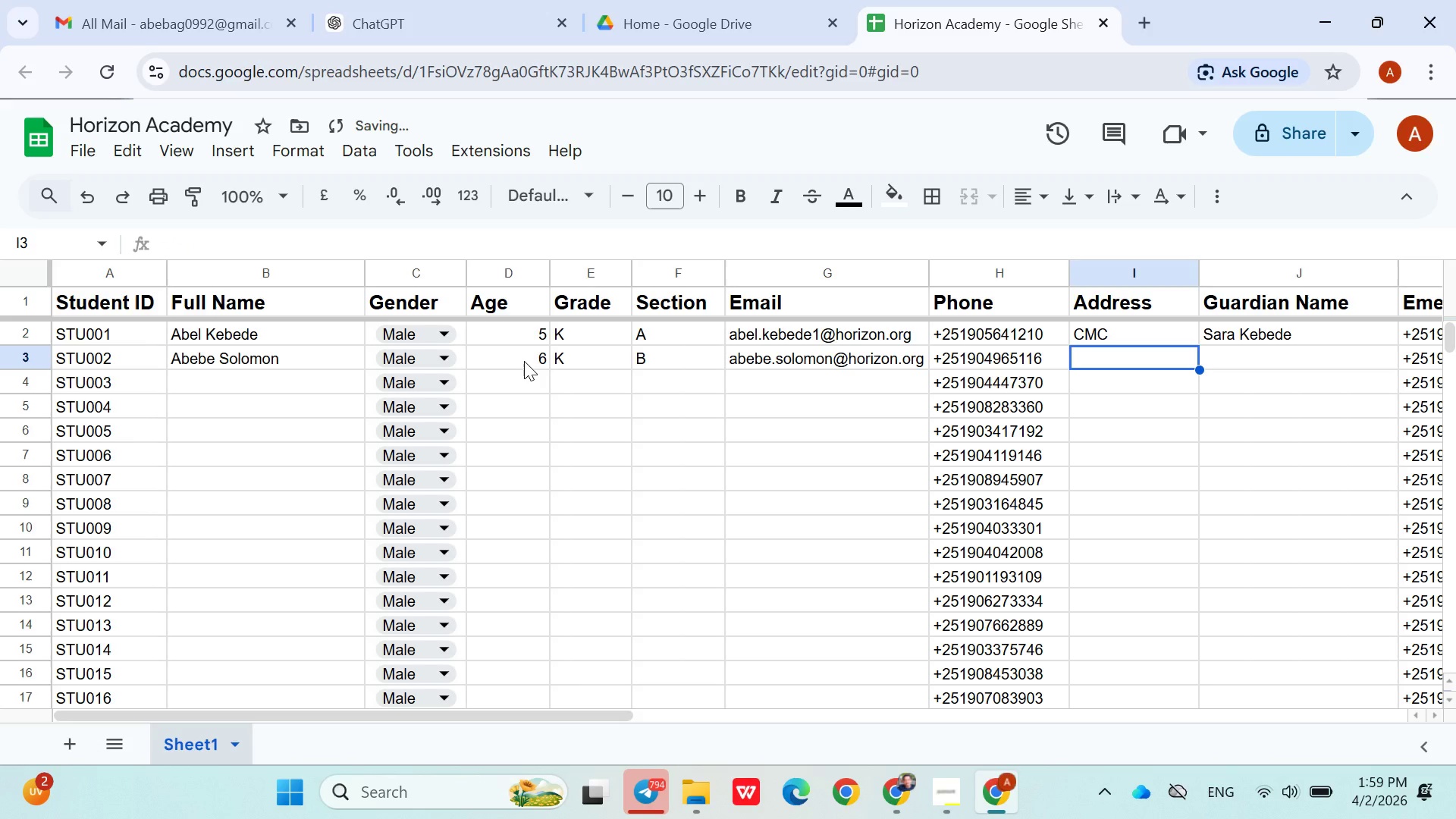 
hold_key(key=ShiftLeft, duration=1.52)
 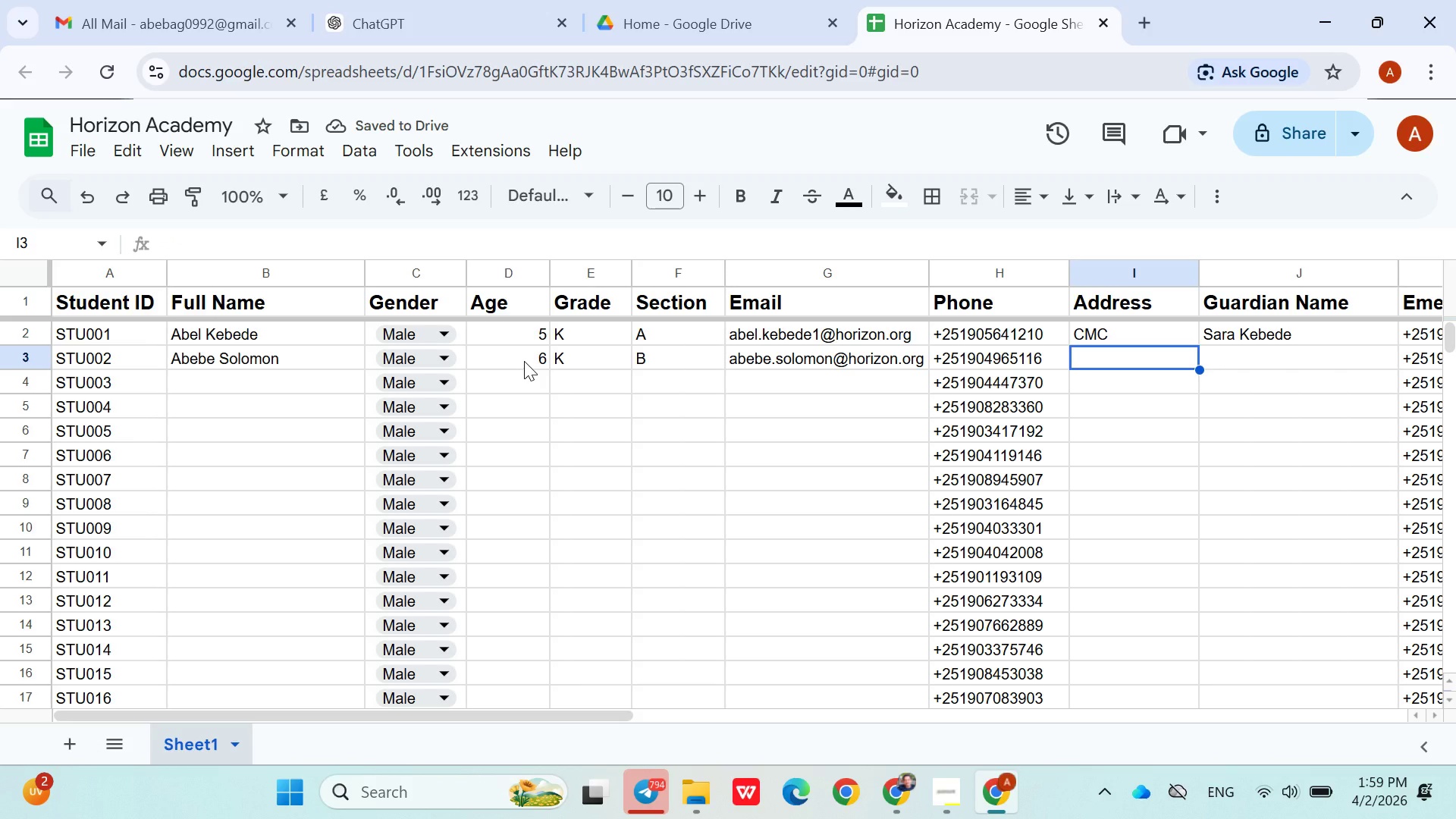 
hold_key(key=ShiftLeft, duration=1.5)
 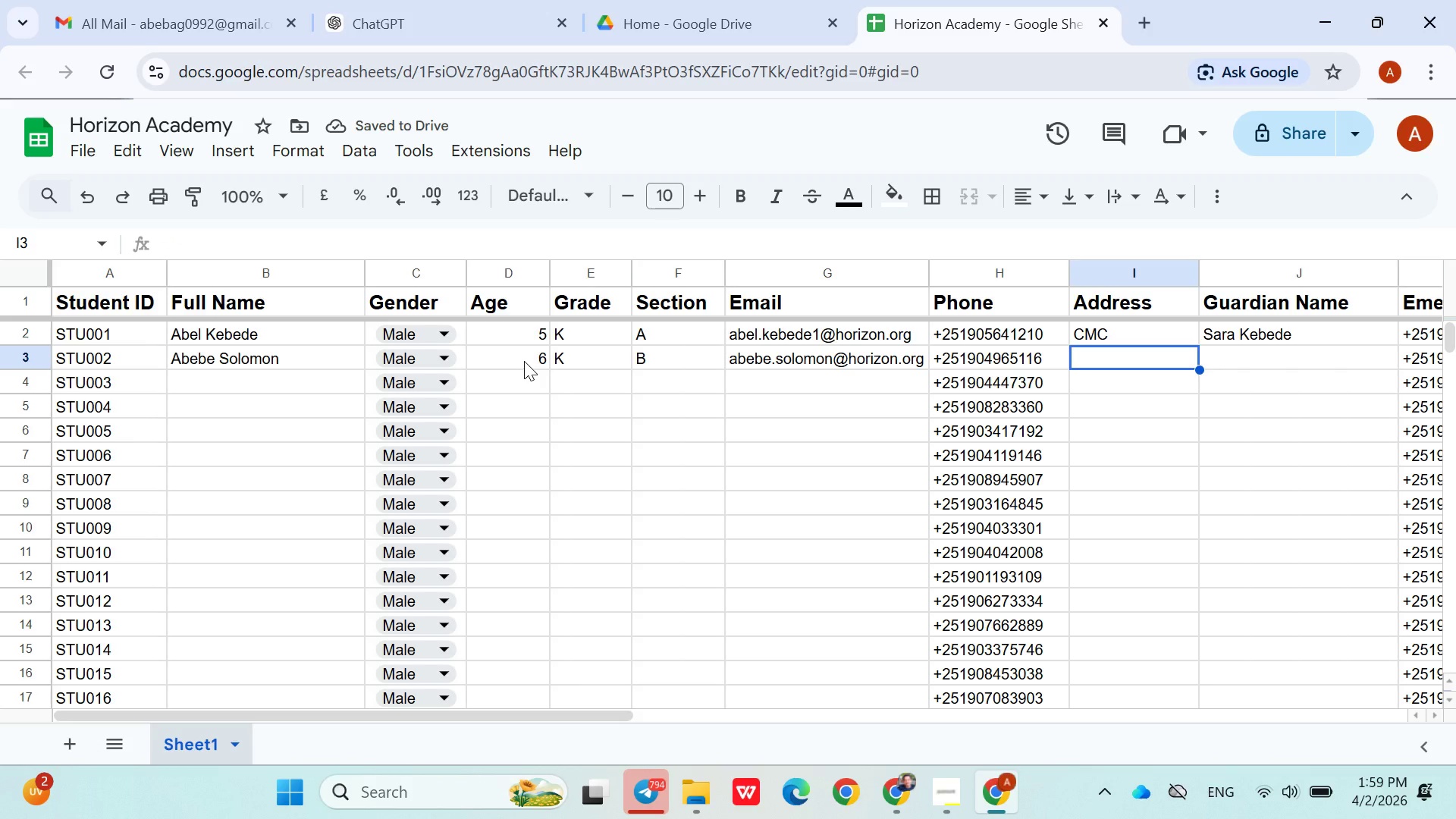 
hold_key(key=ShiftLeft, duration=1.52)
 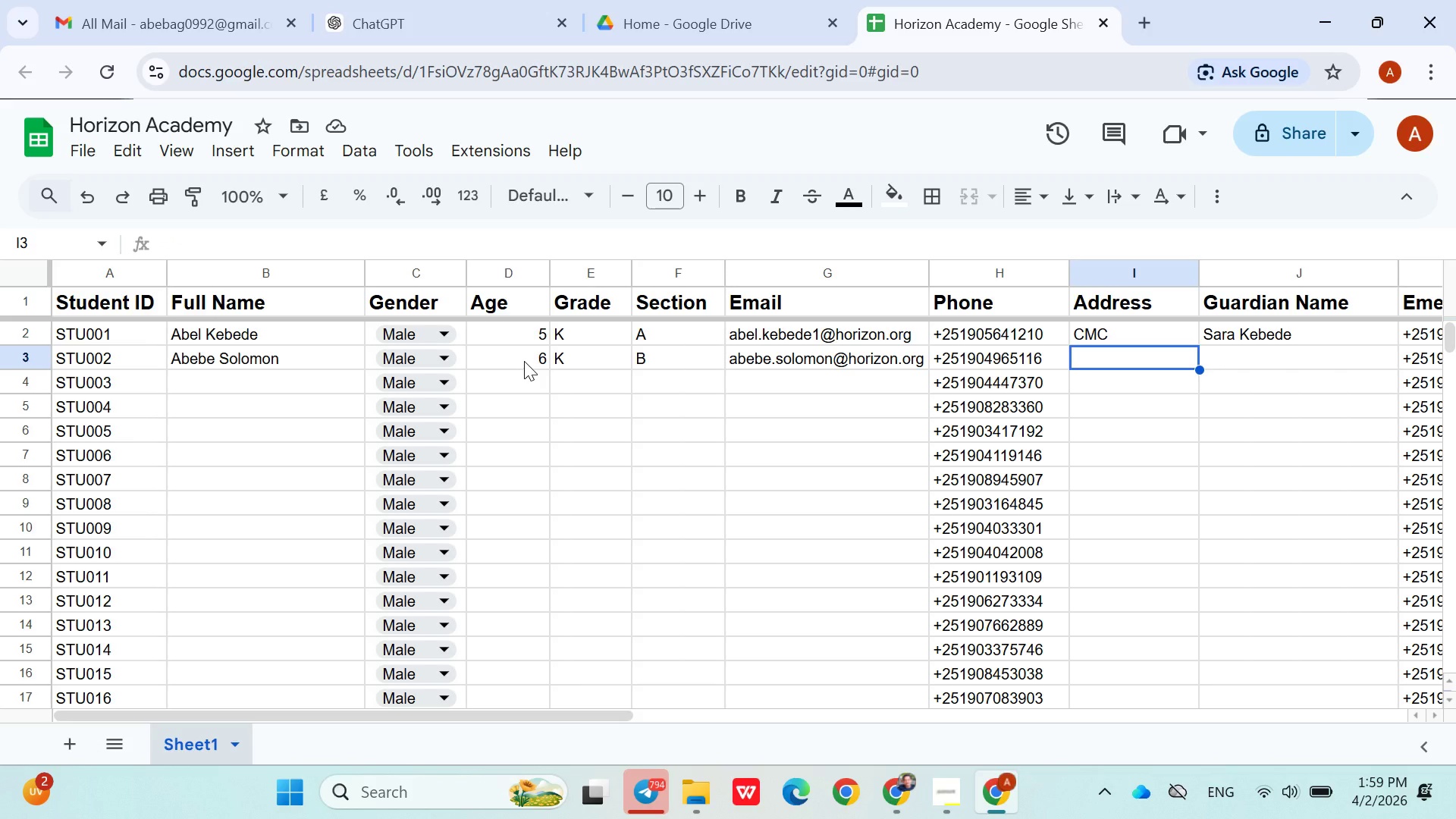 
hold_key(key=ShiftLeft, duration=1.5)
 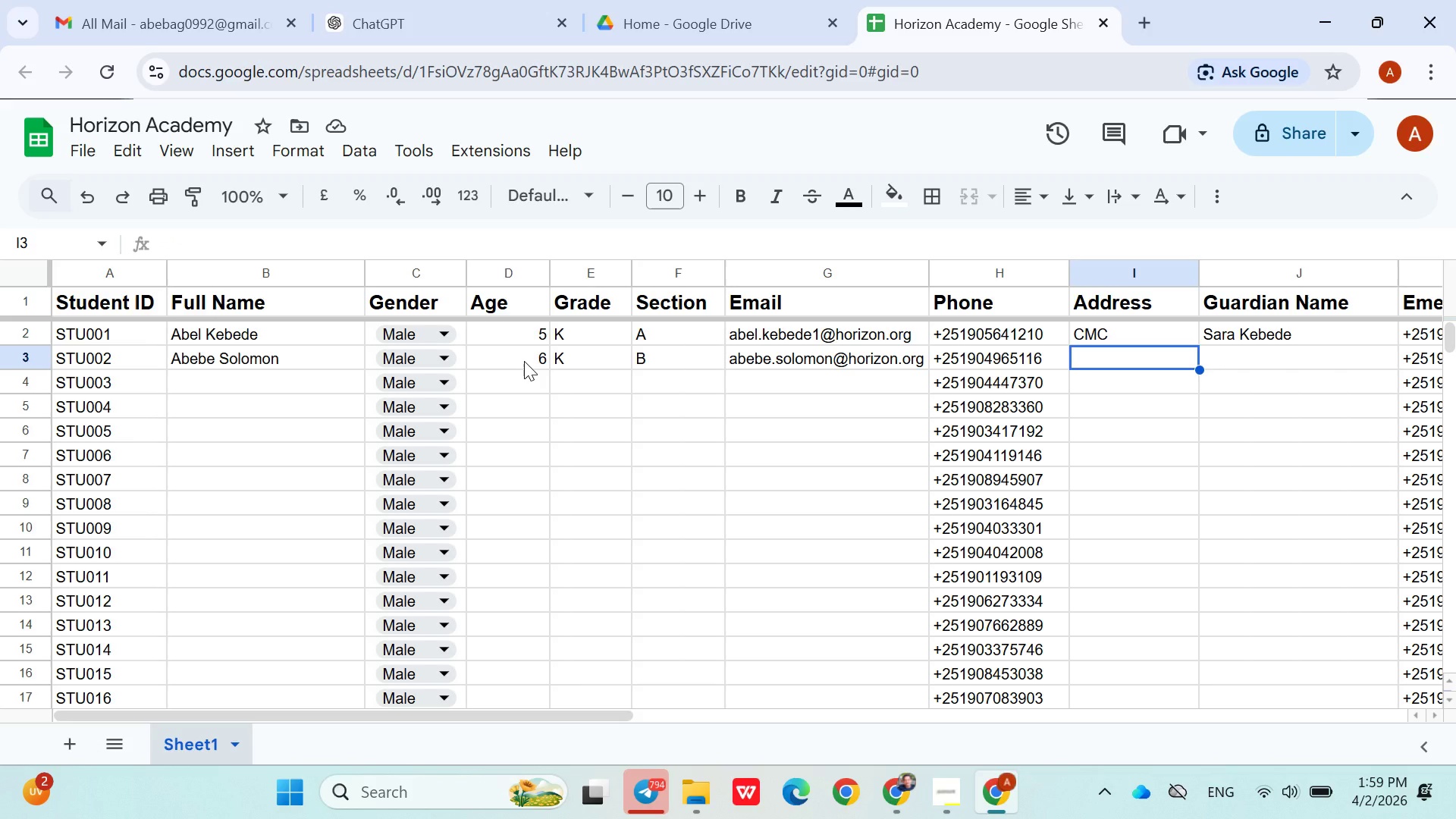 
type(Alemgena)
 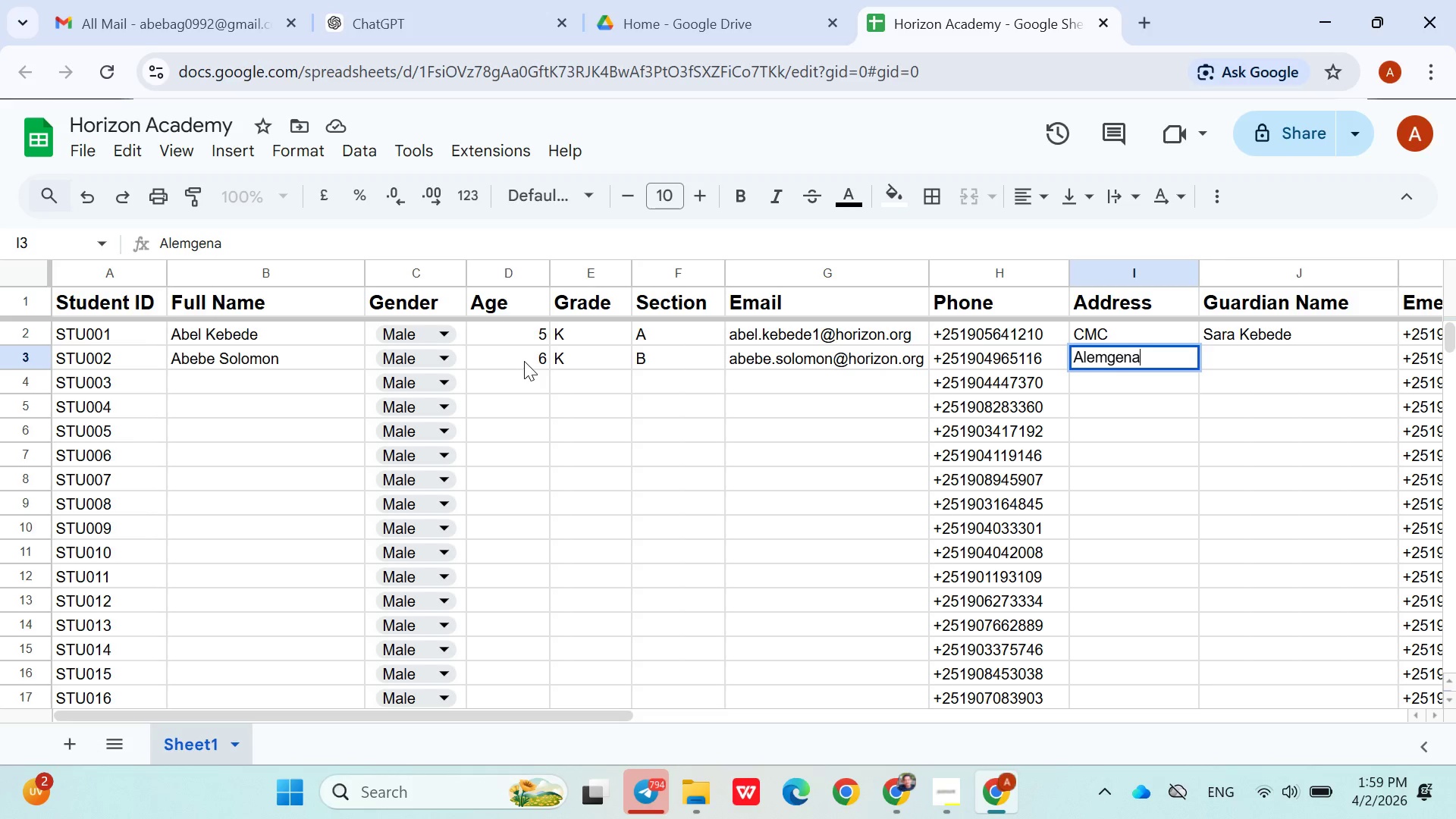 
key(ArrowRight)
 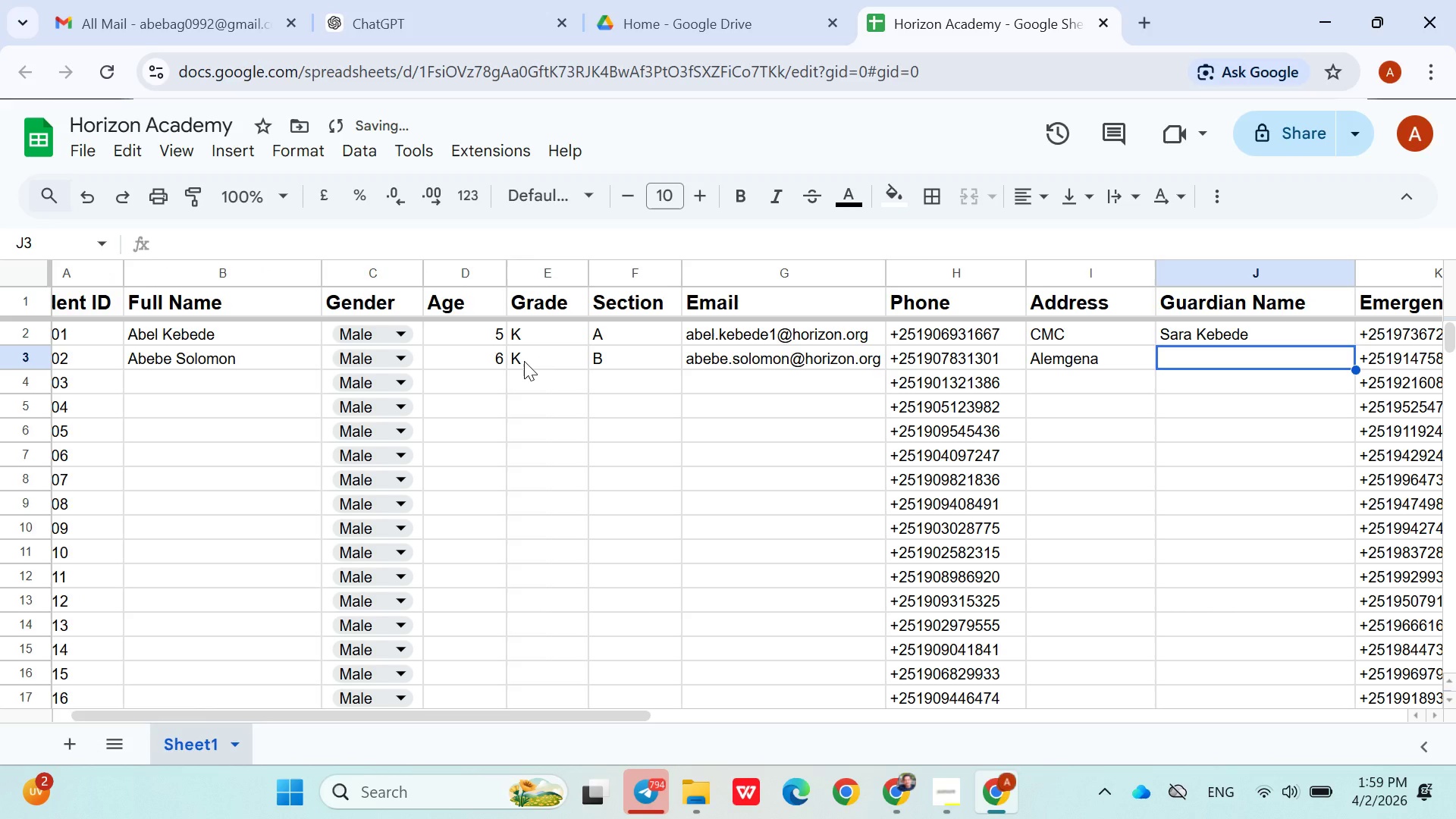 
type(Solomon)
 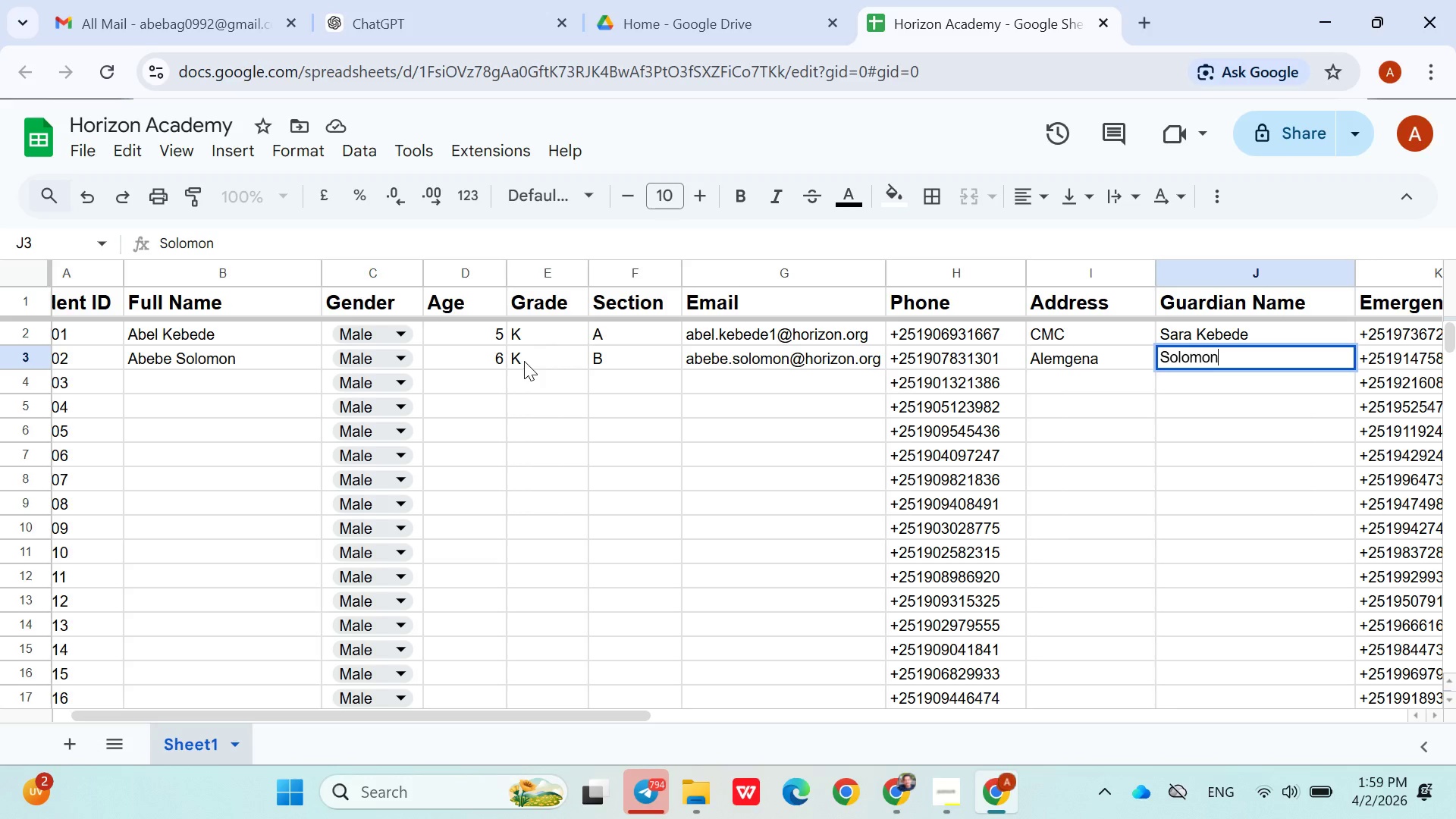 
key(ArrowRight)
 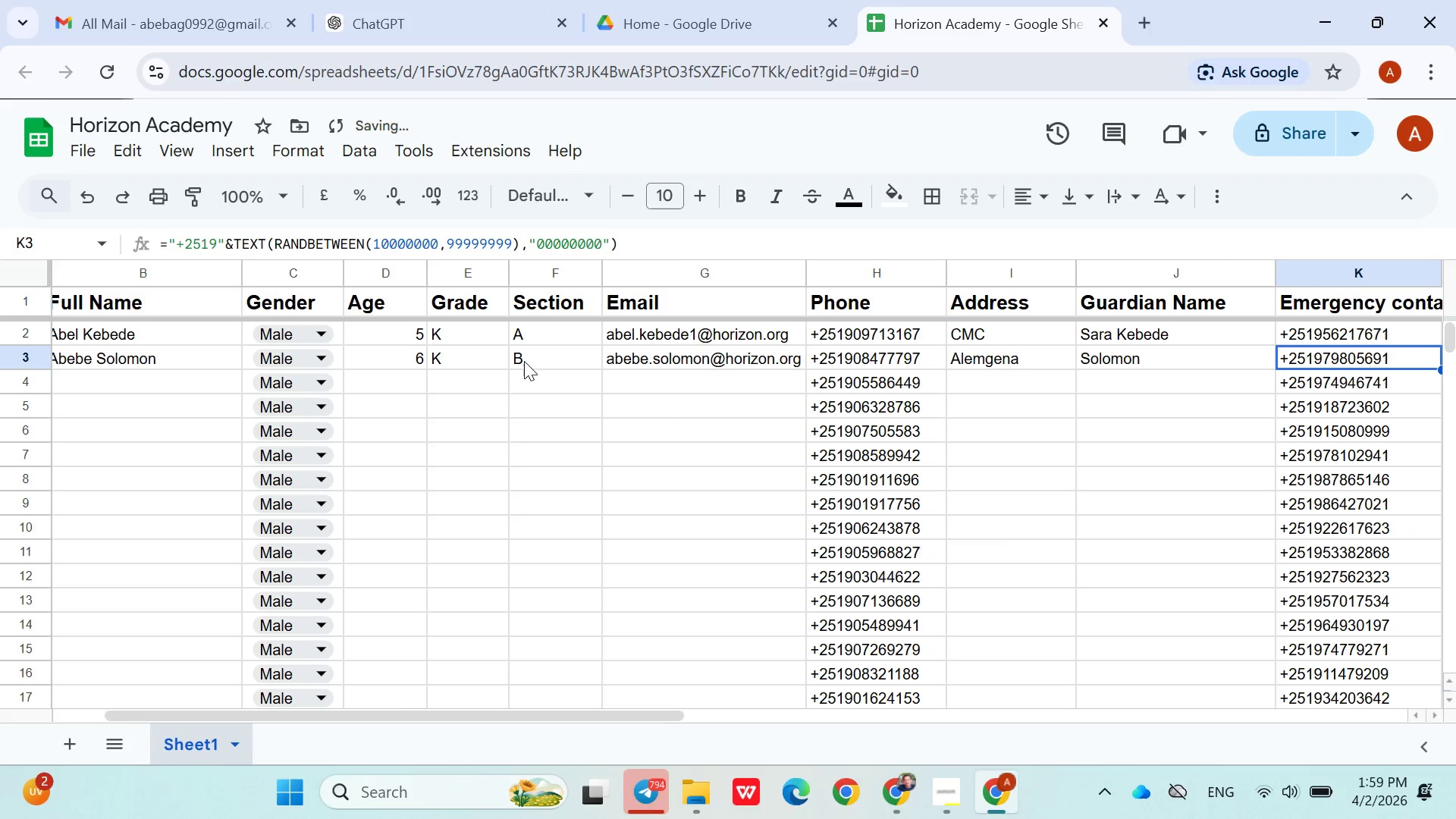 
type(Des)
 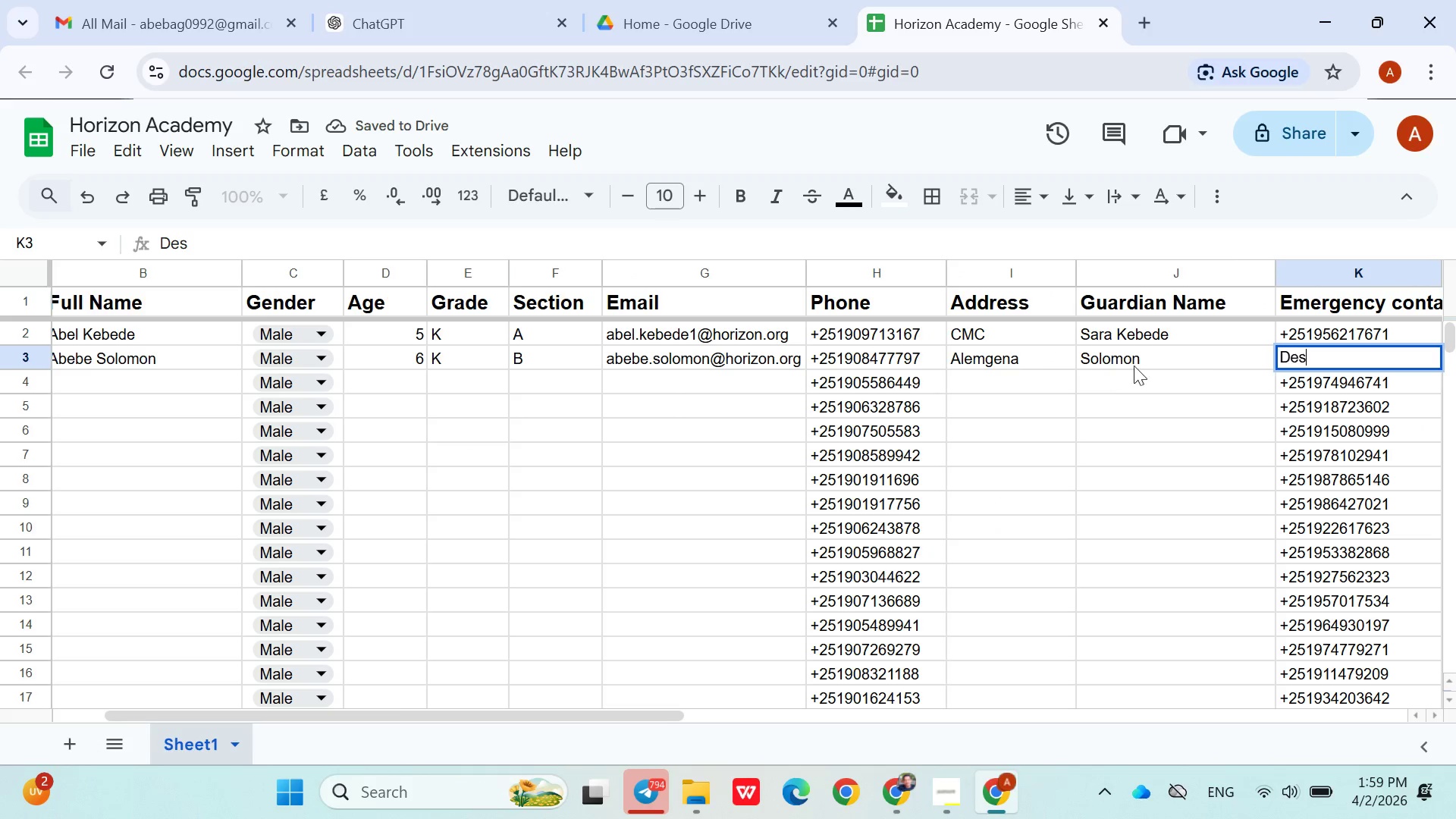 
key(Control+Z)
 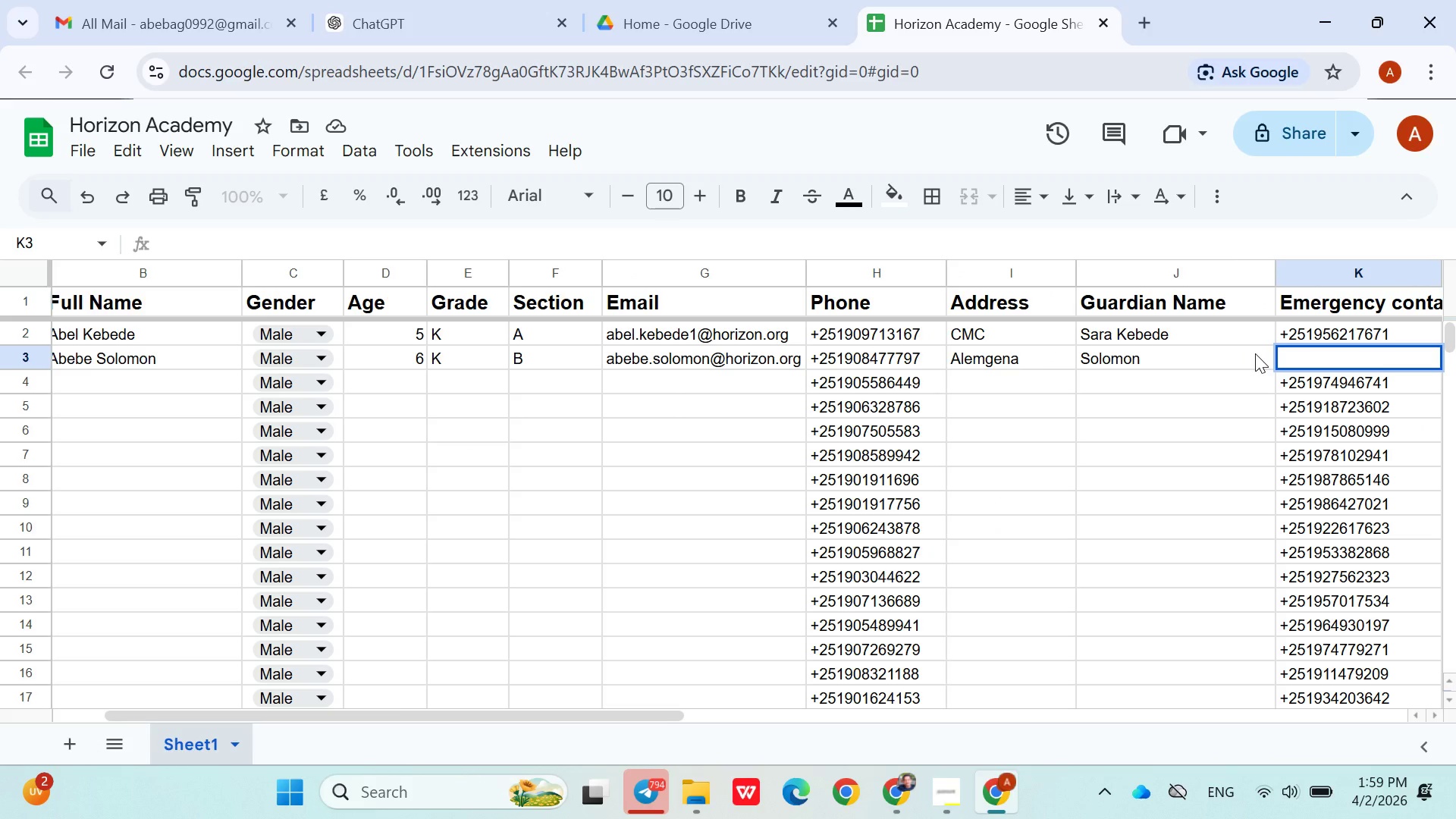 
key(Control+Z)
 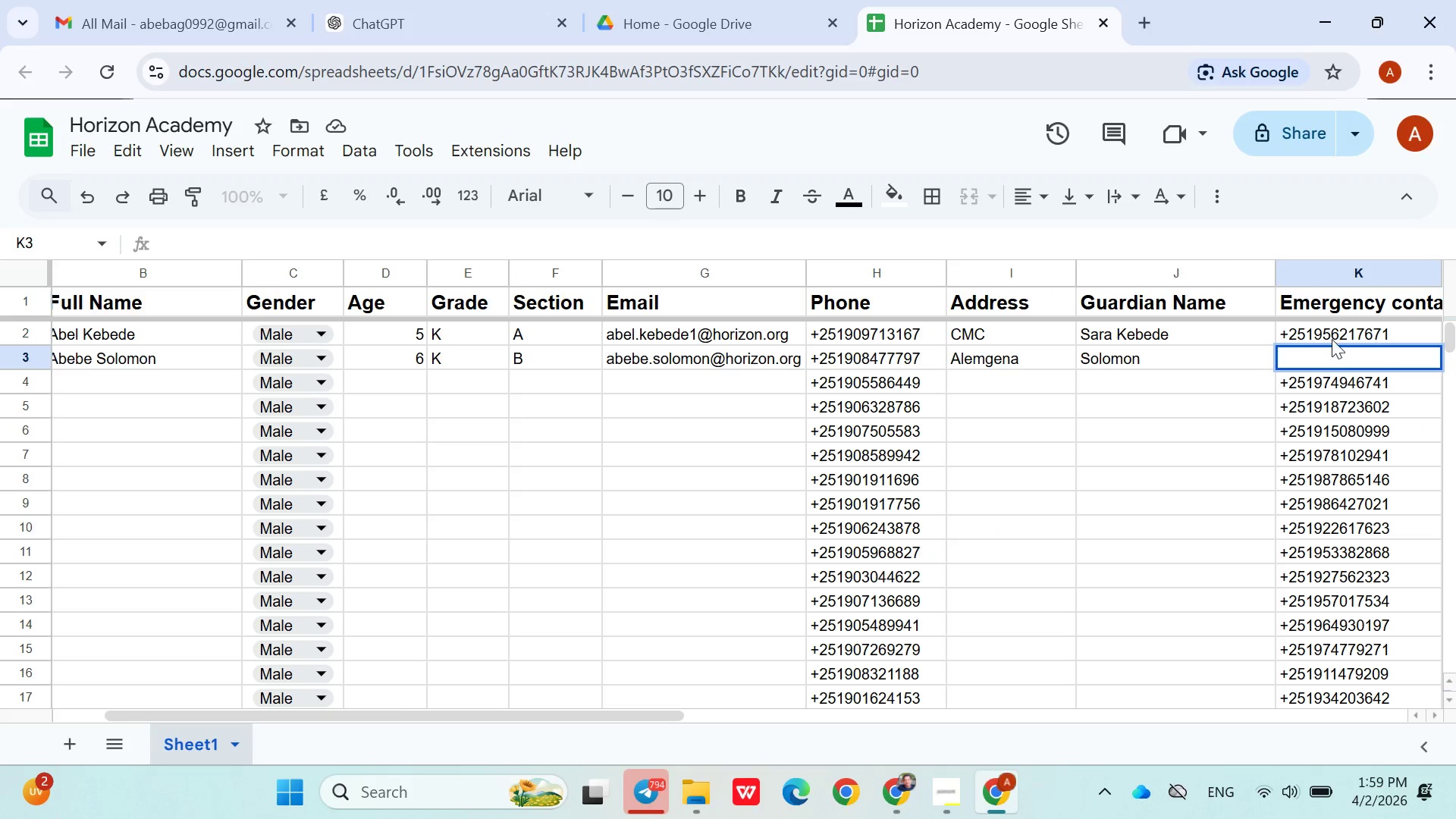 
left_click([1332, 338])
 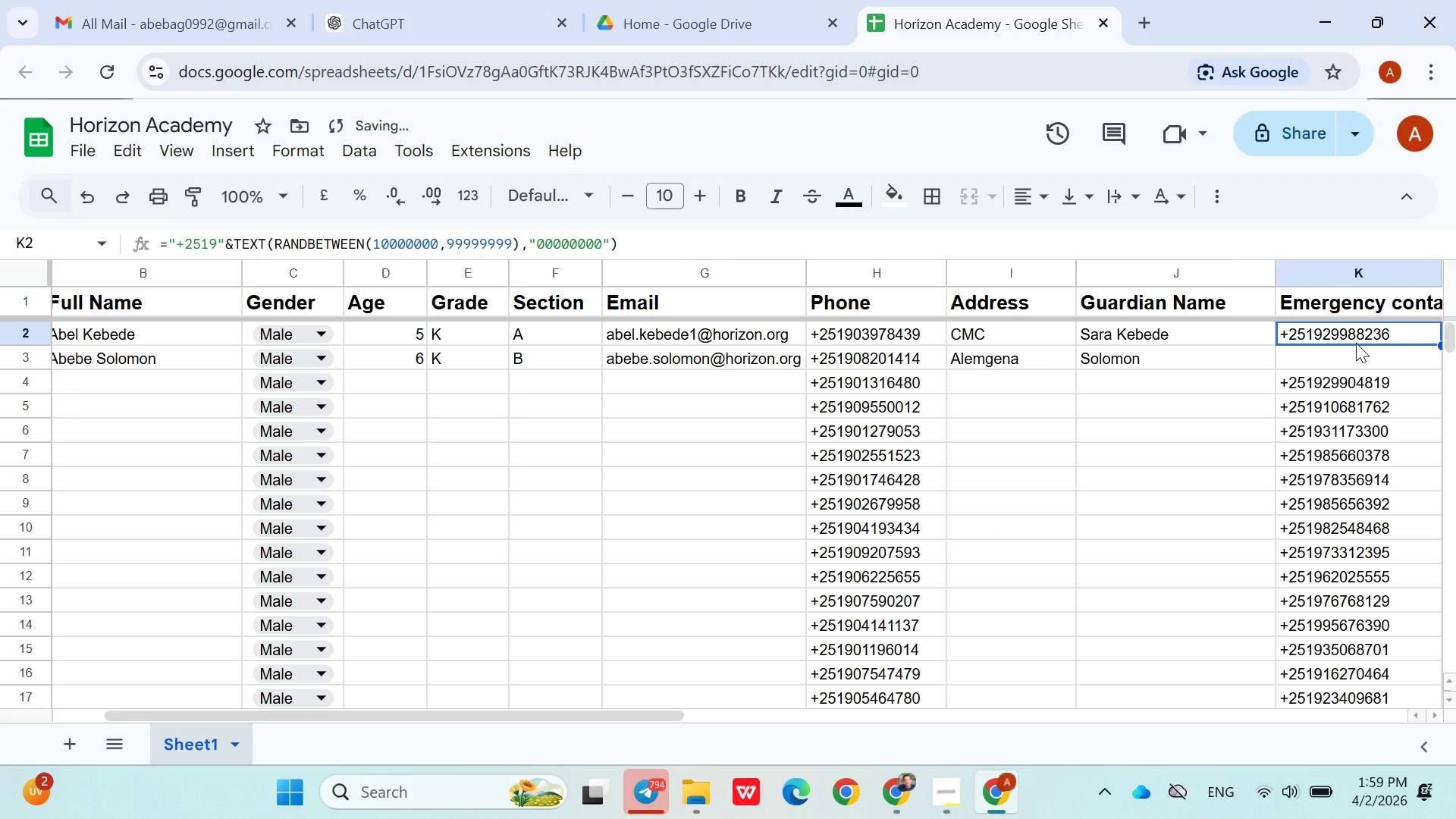 
left_click([1385, 329])
 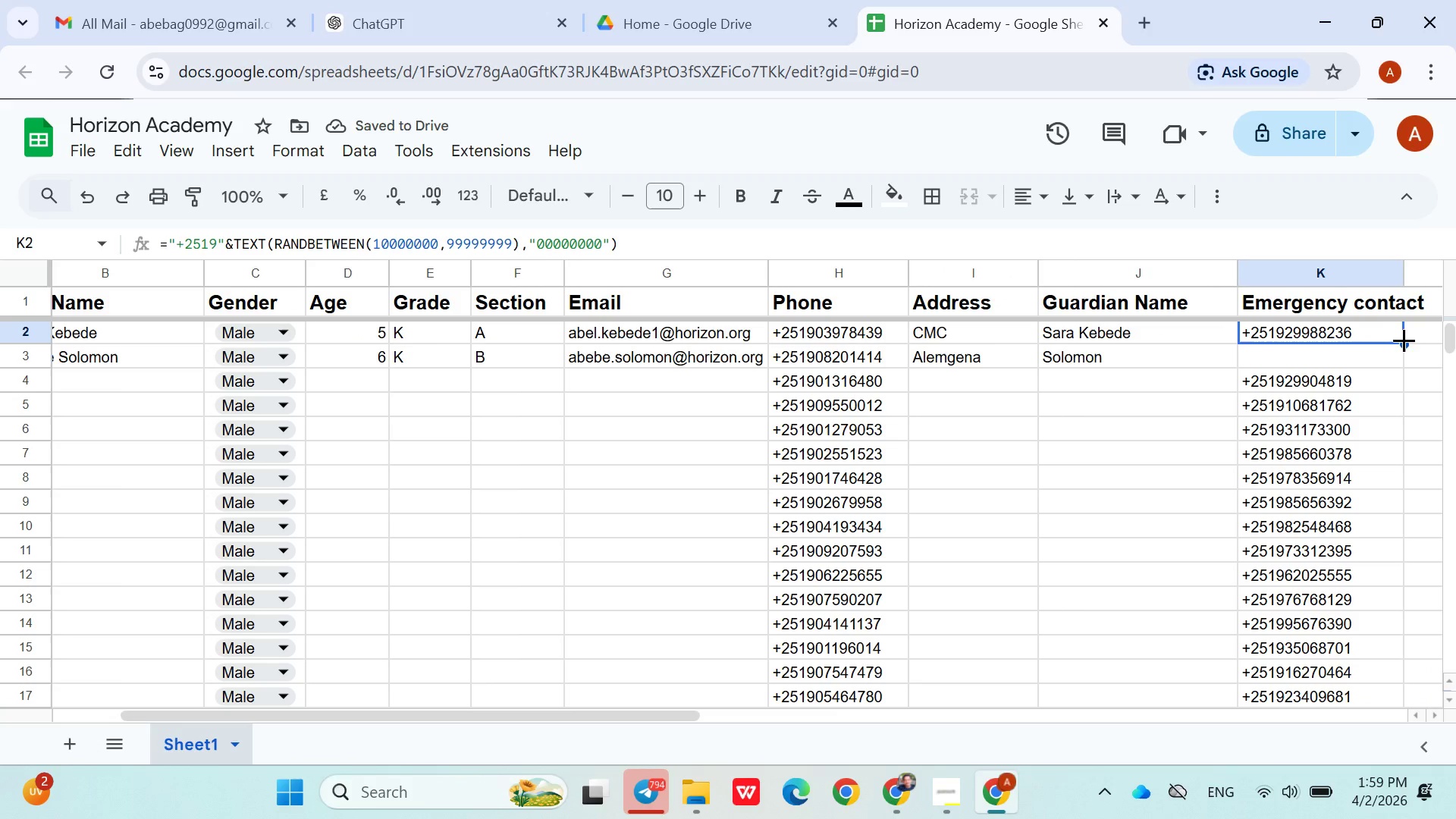 
left_click_drag(start_coordinate=[1403, 340], to_coordinate=[1403, 362])
 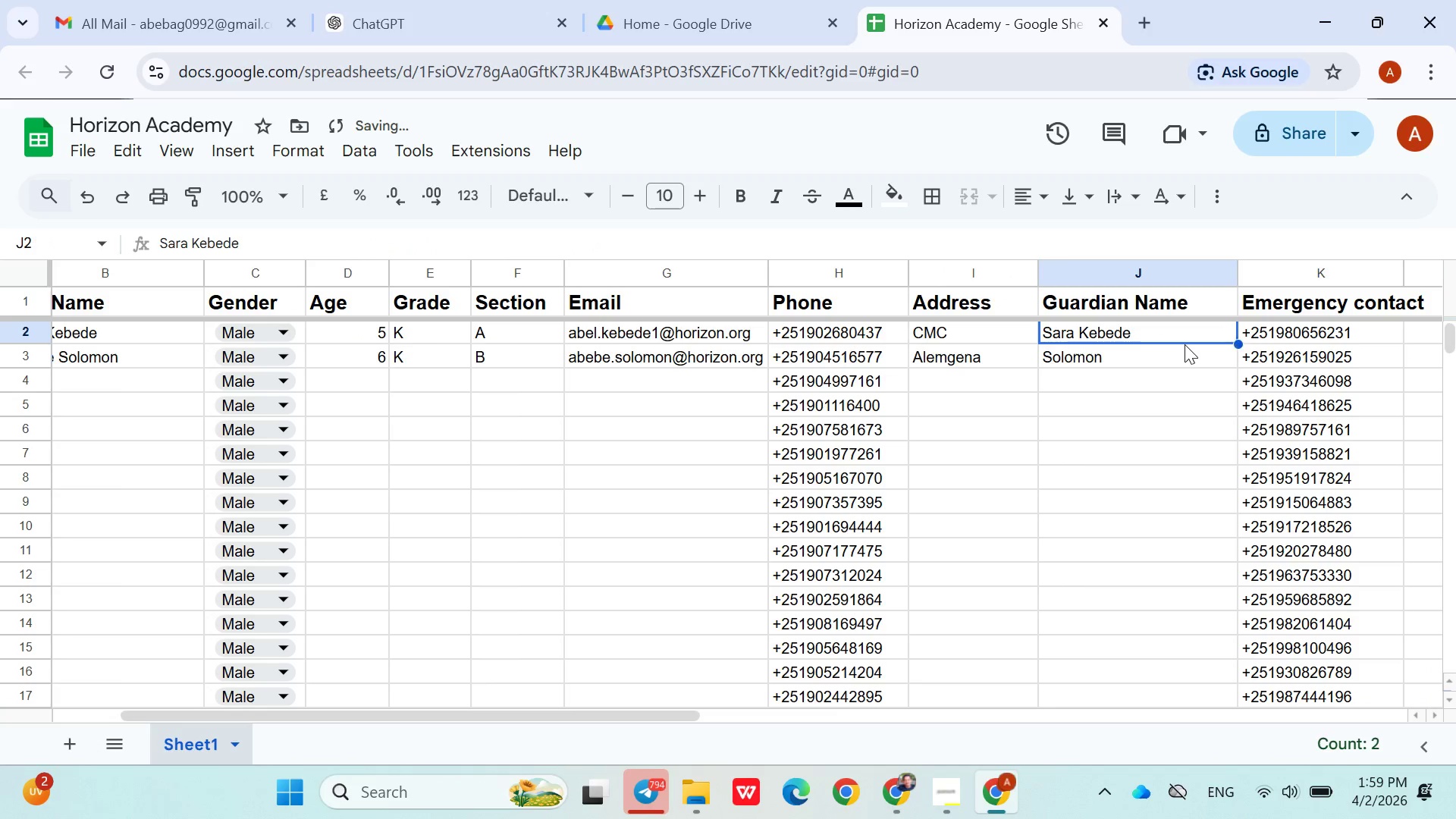 
double_click([1163, 354])
 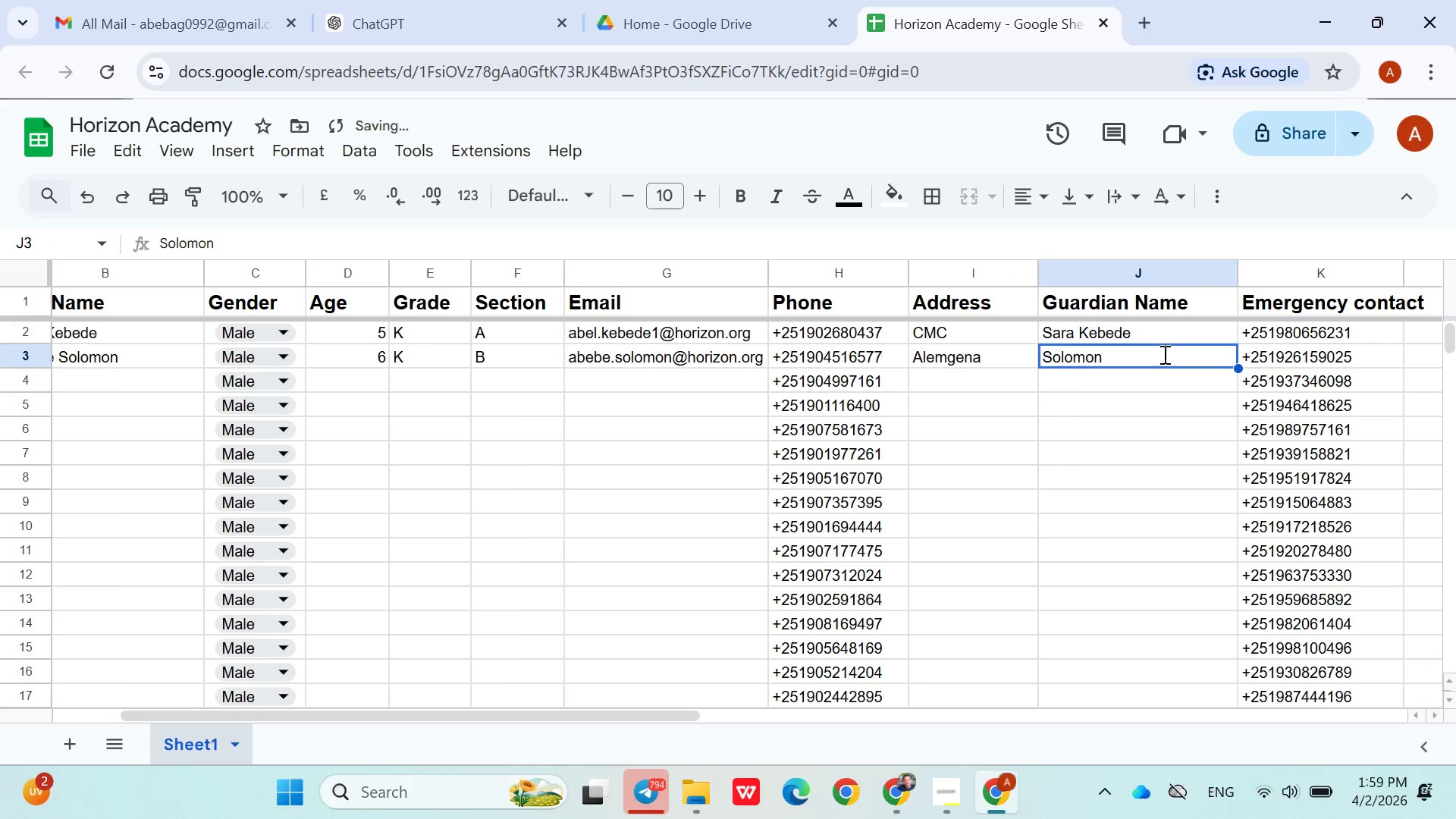 
triple_click([1163, 354])
 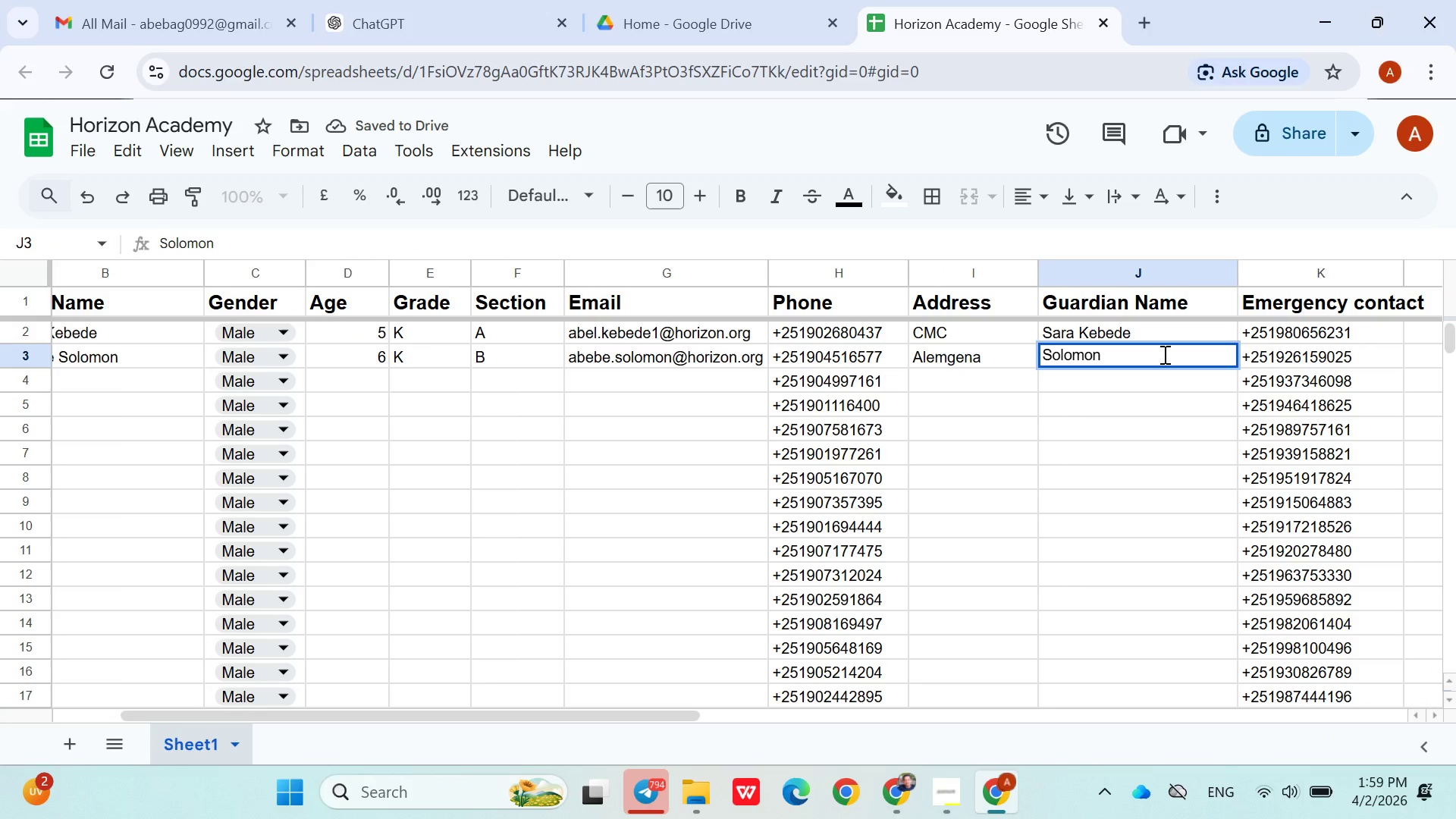 
type( Desale)
 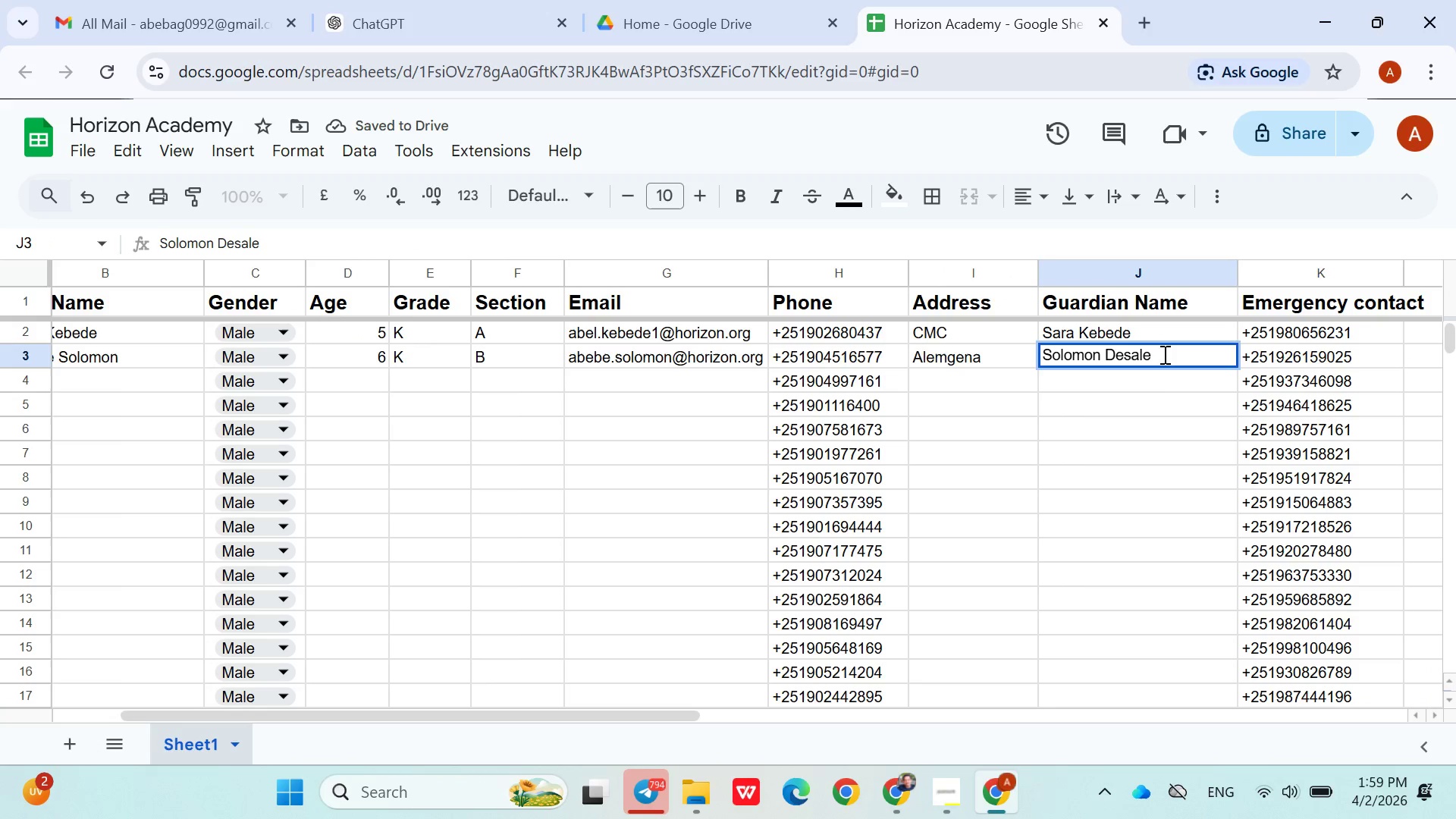 
left_click([1153, 376])
 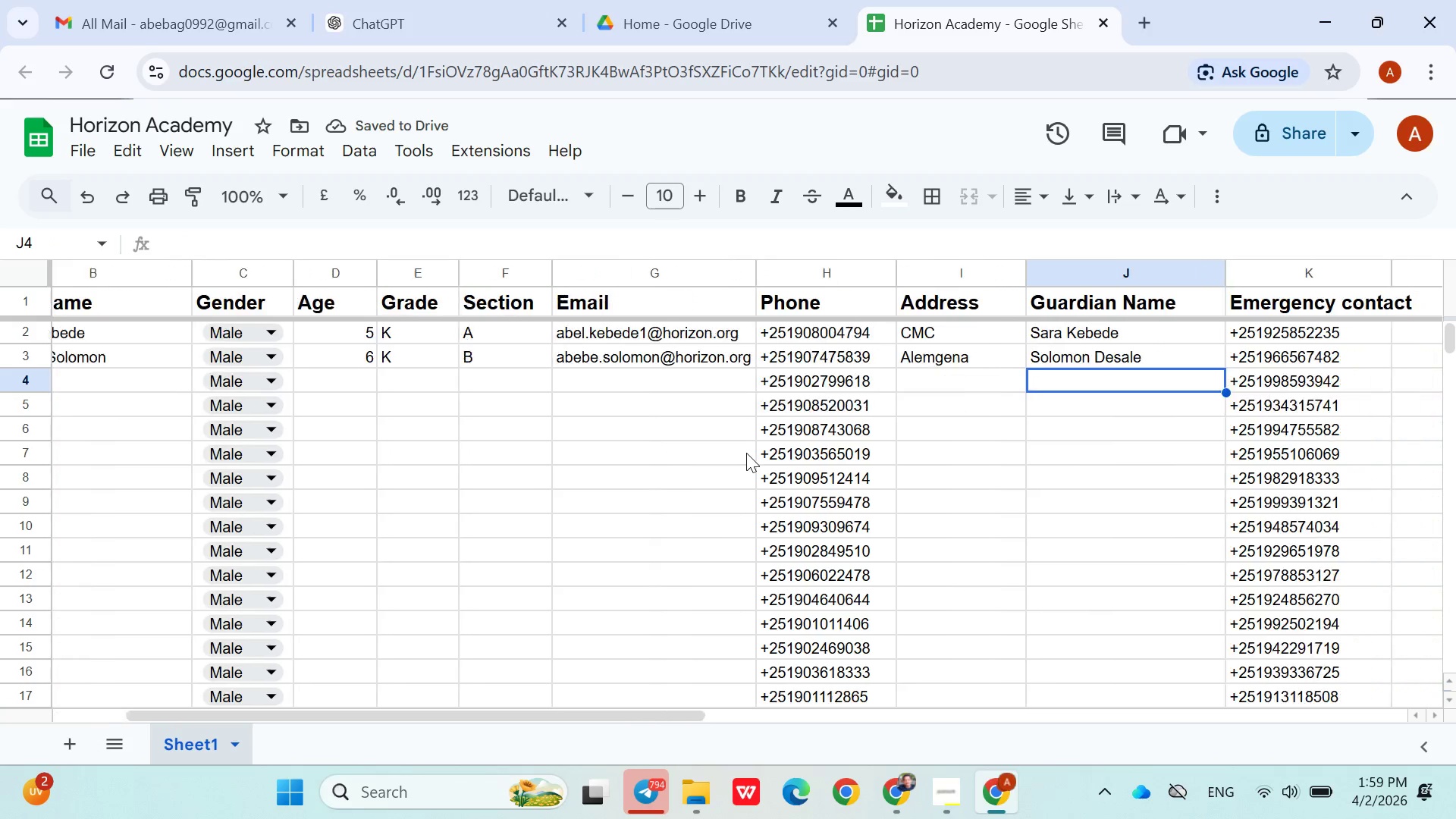 
wait(8.25)
 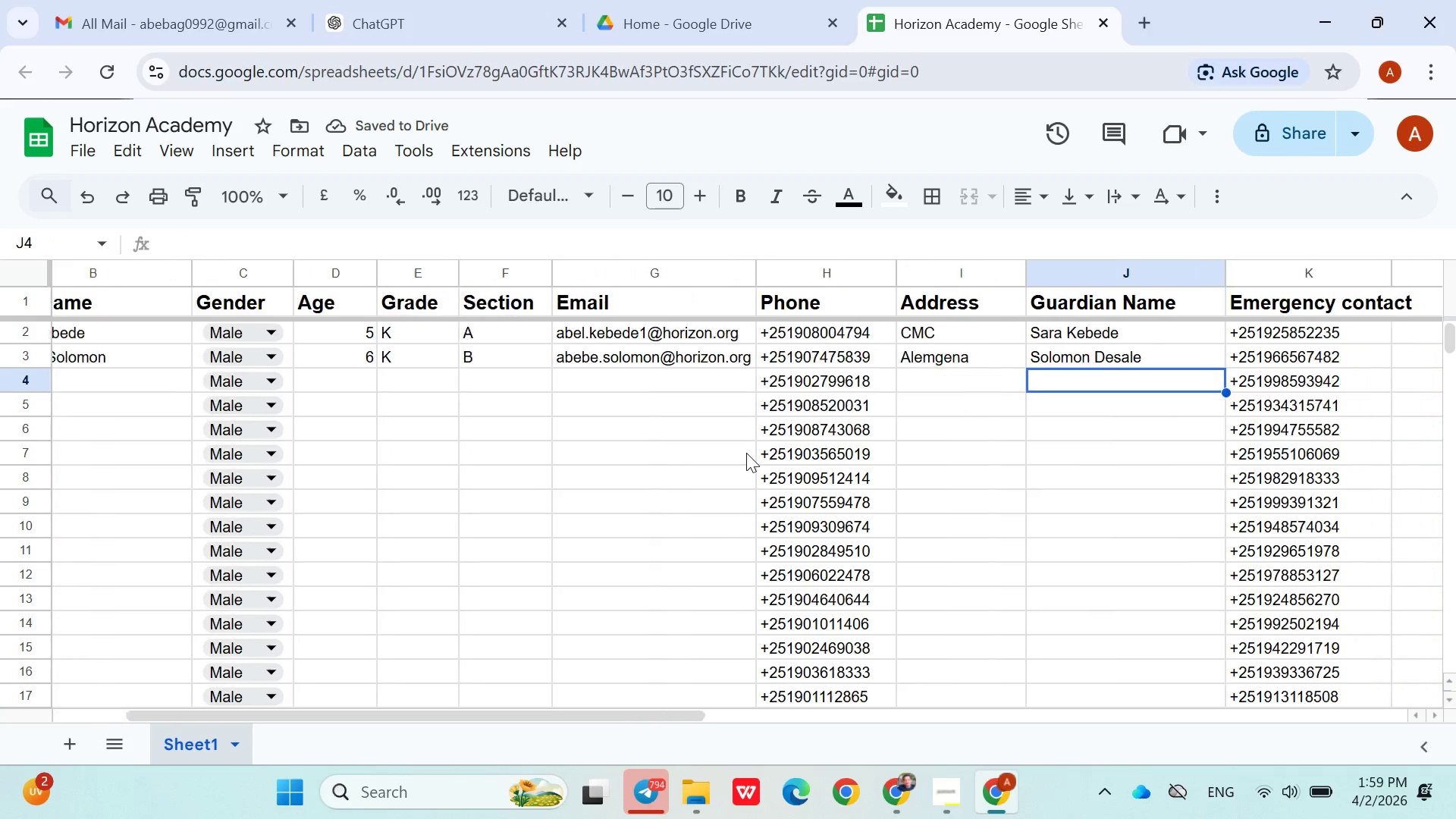 
left_click([873, 368])
 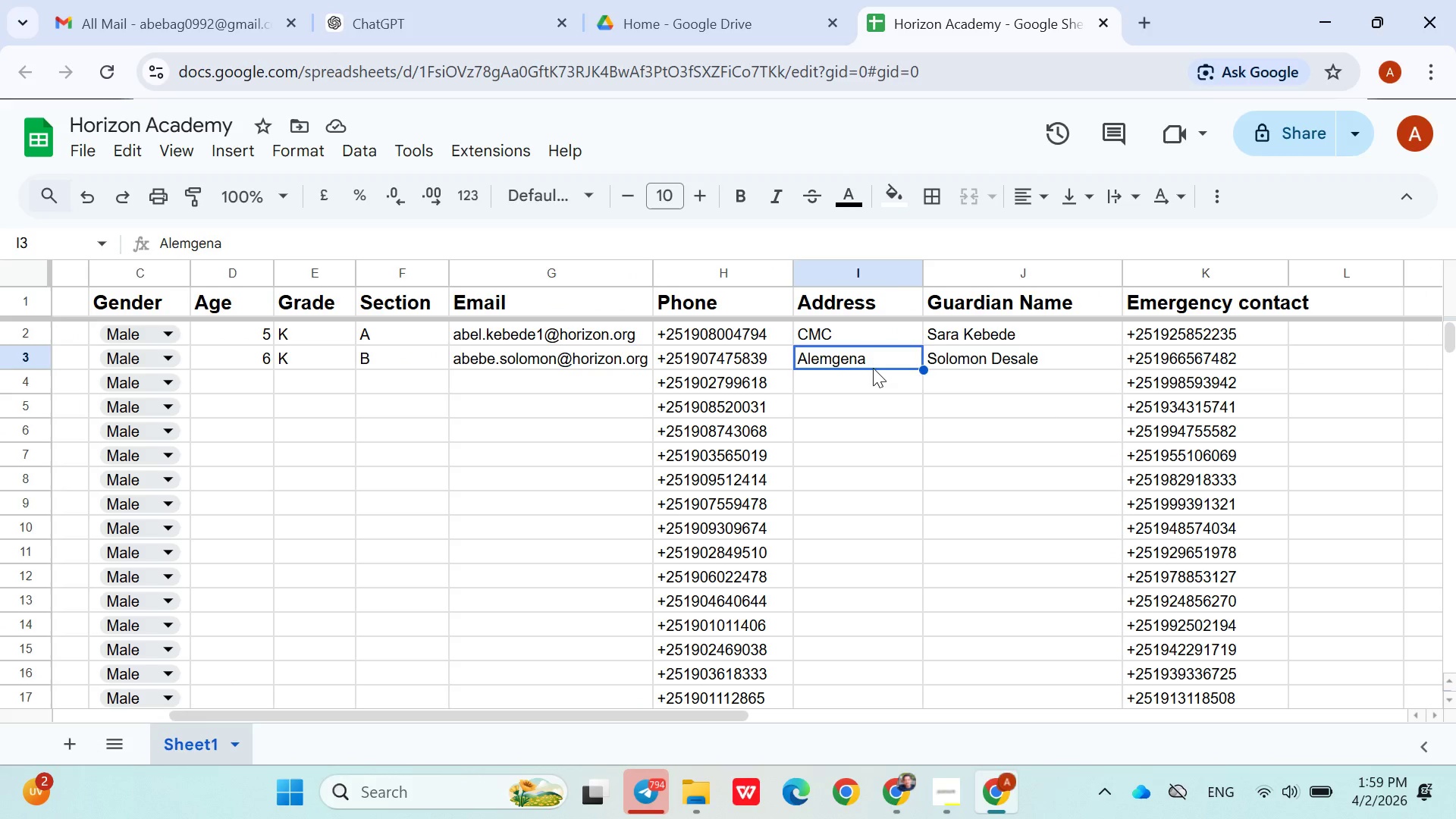 
key(ArrowDown)
 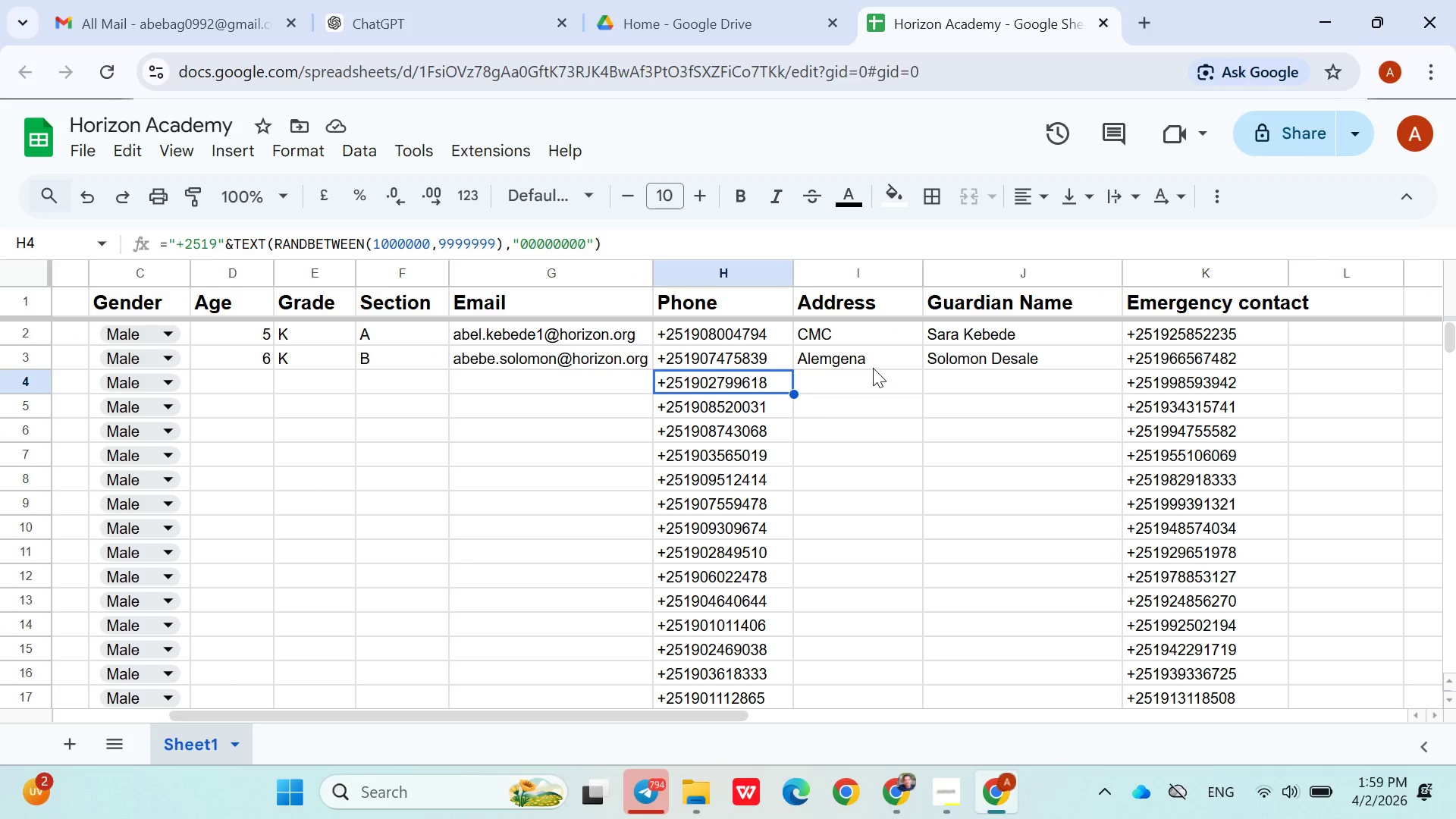 
hold_key(key=ArrowLeft, duration=0.98)
 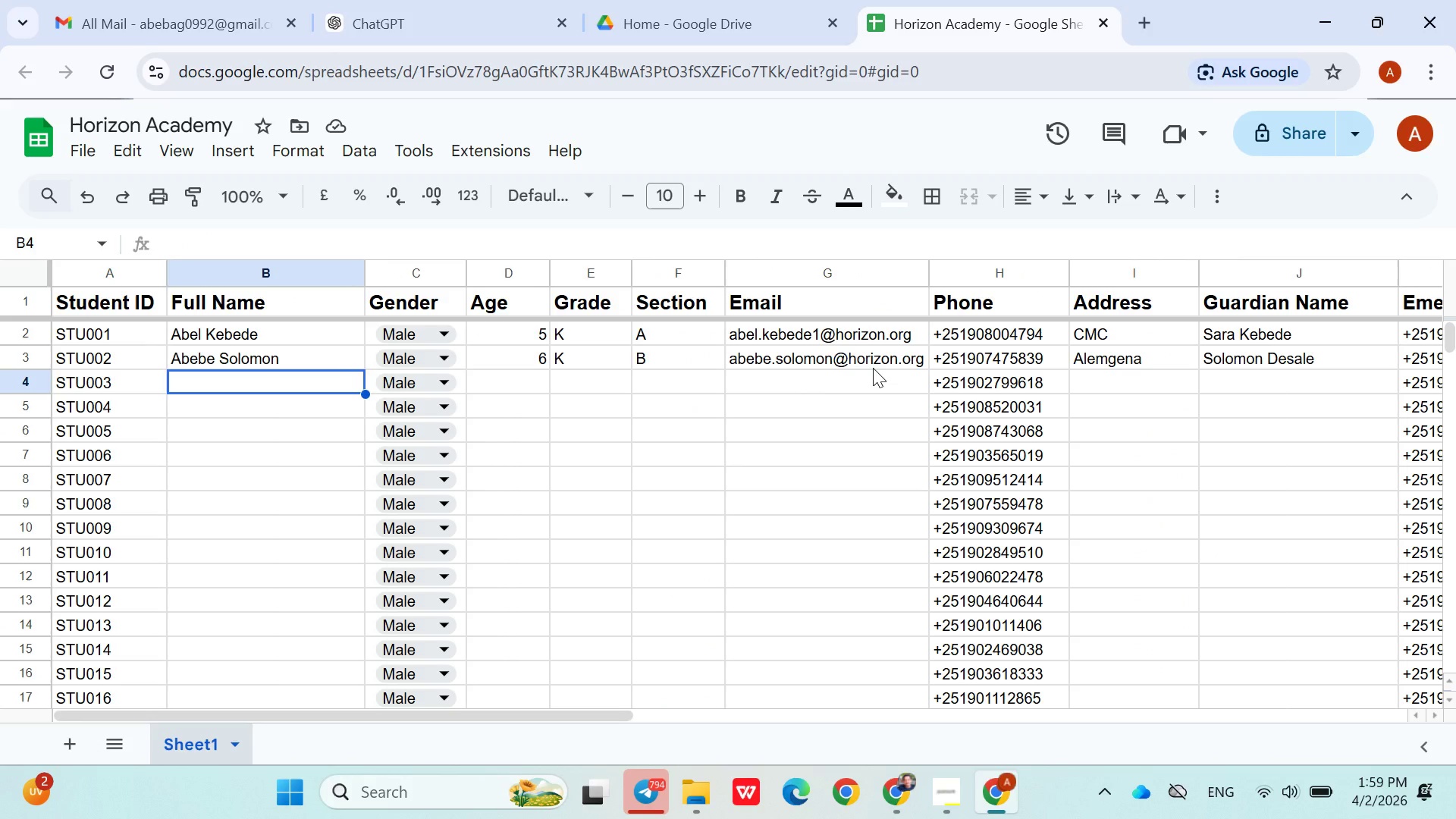 
key(ArrowRight)
 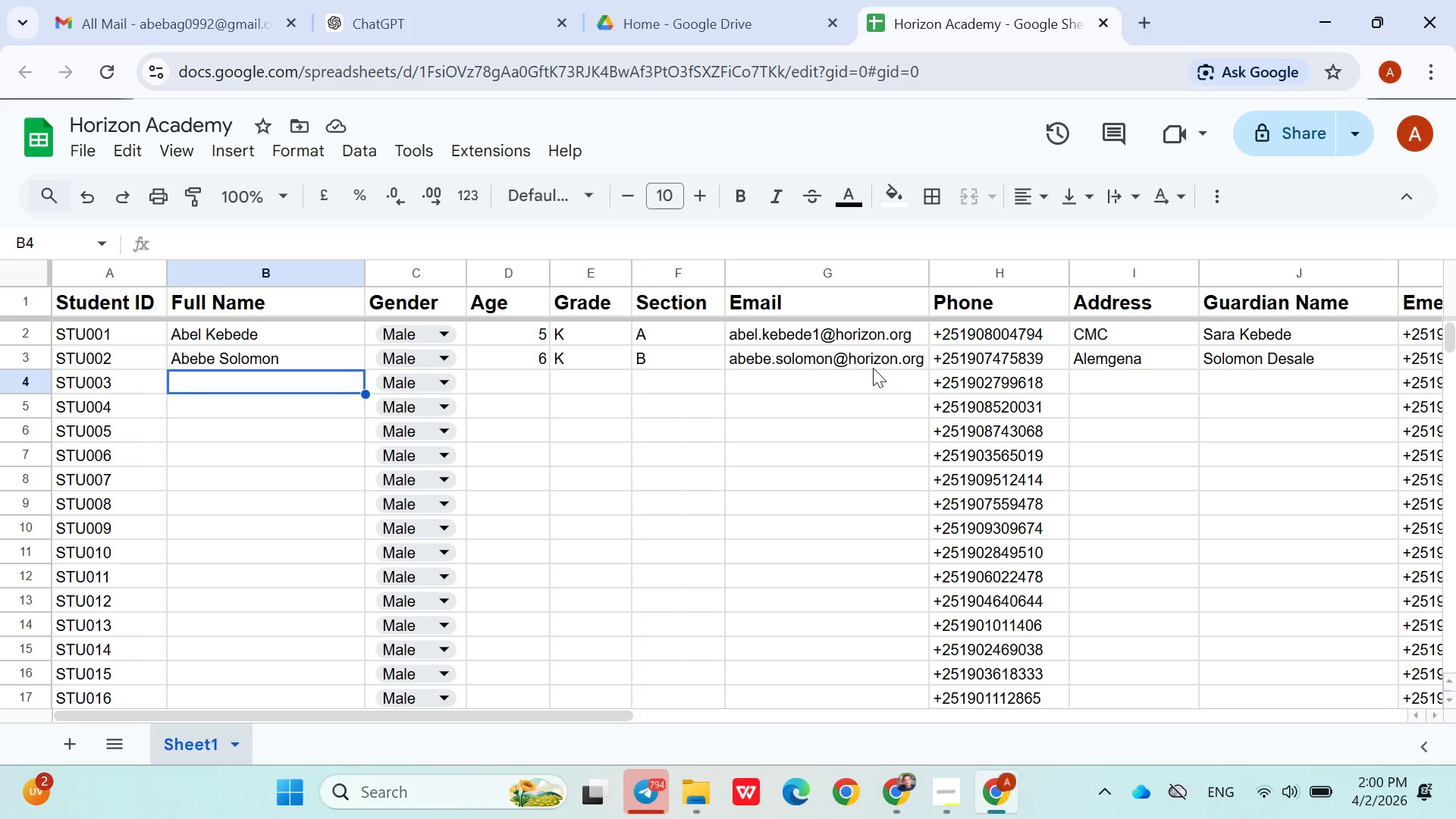 
wait(15.42)
 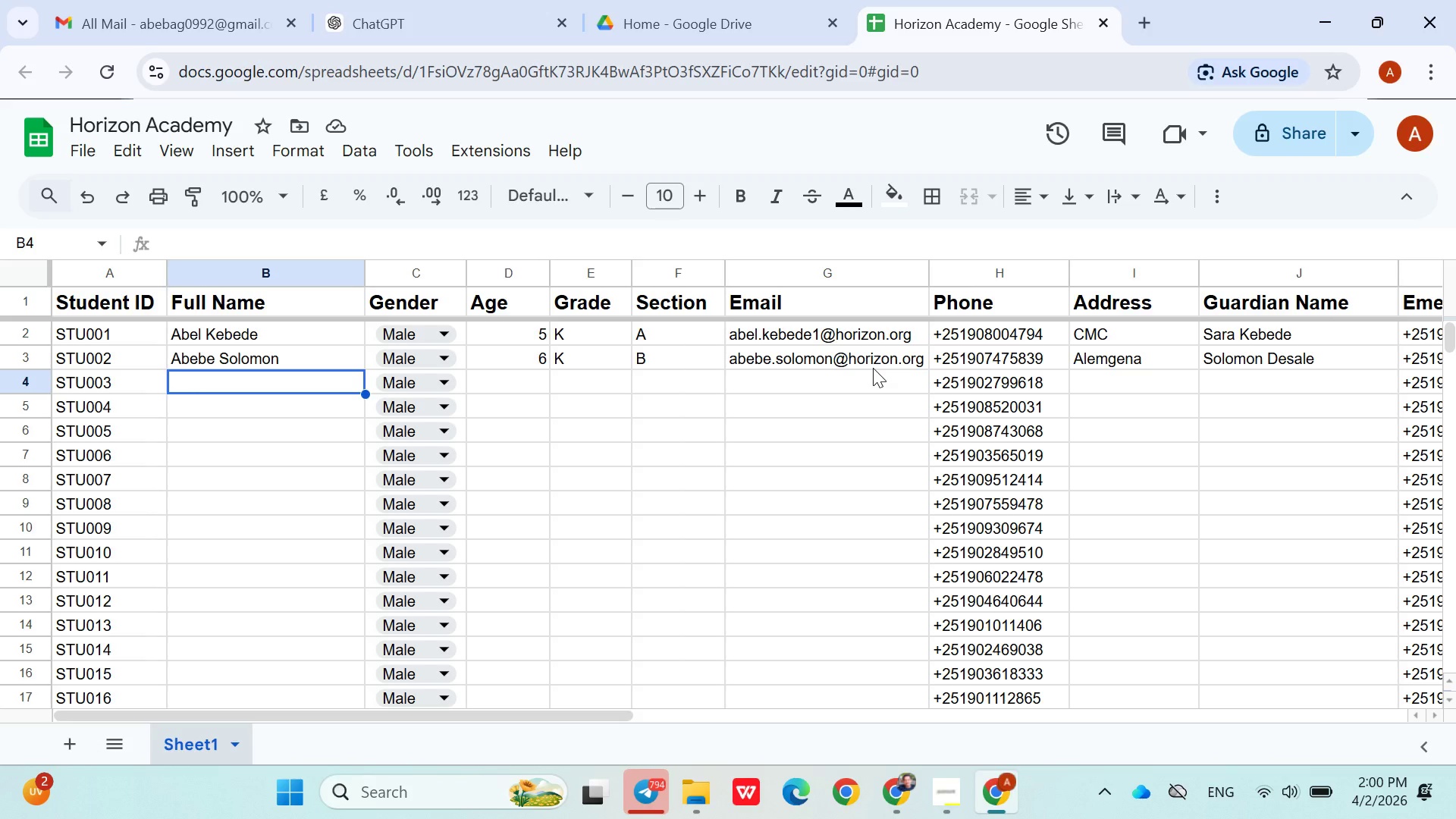 
type(Aklilu Lema)
 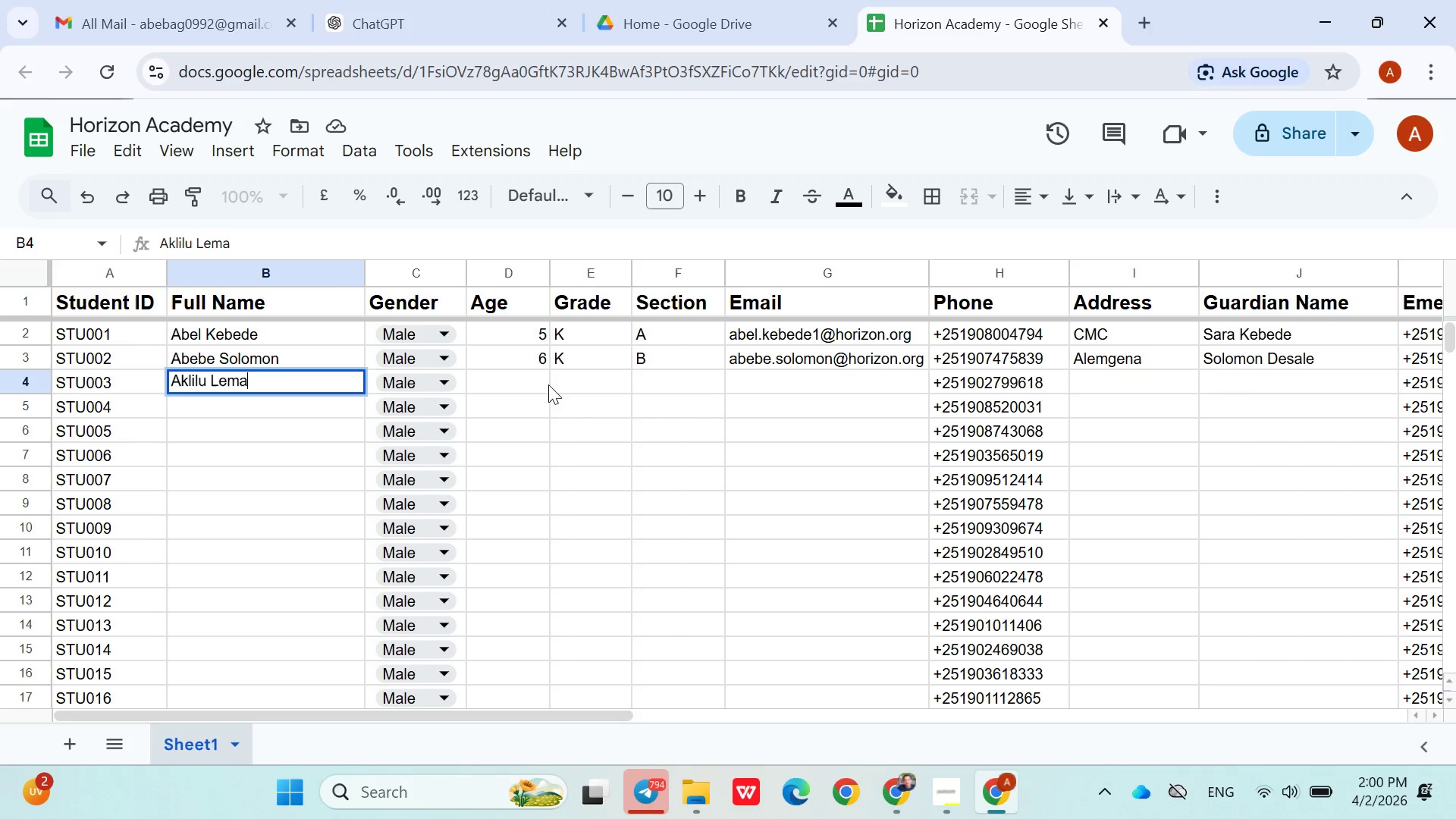 
left_click([518, 384])
 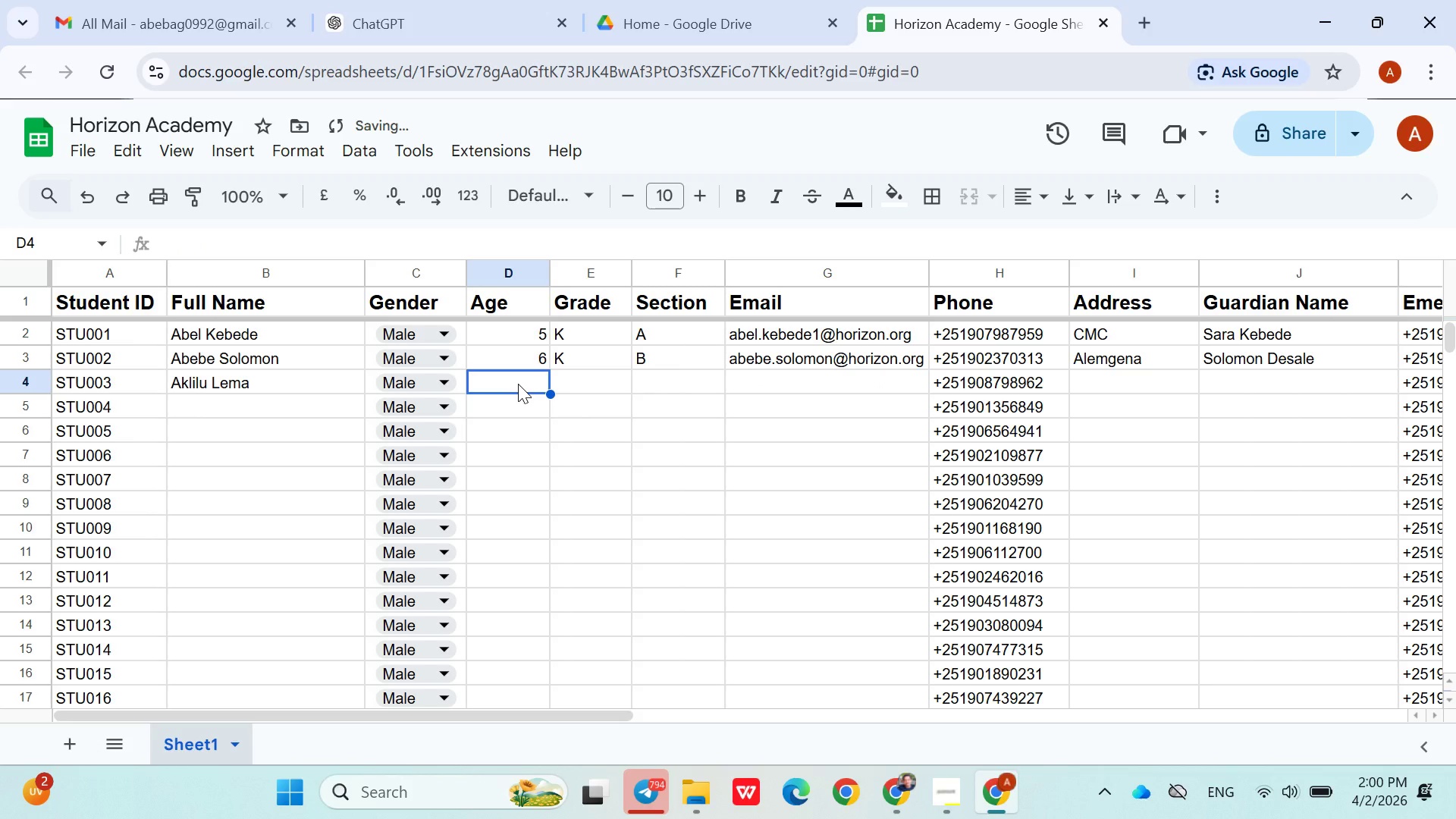 
key(5)
 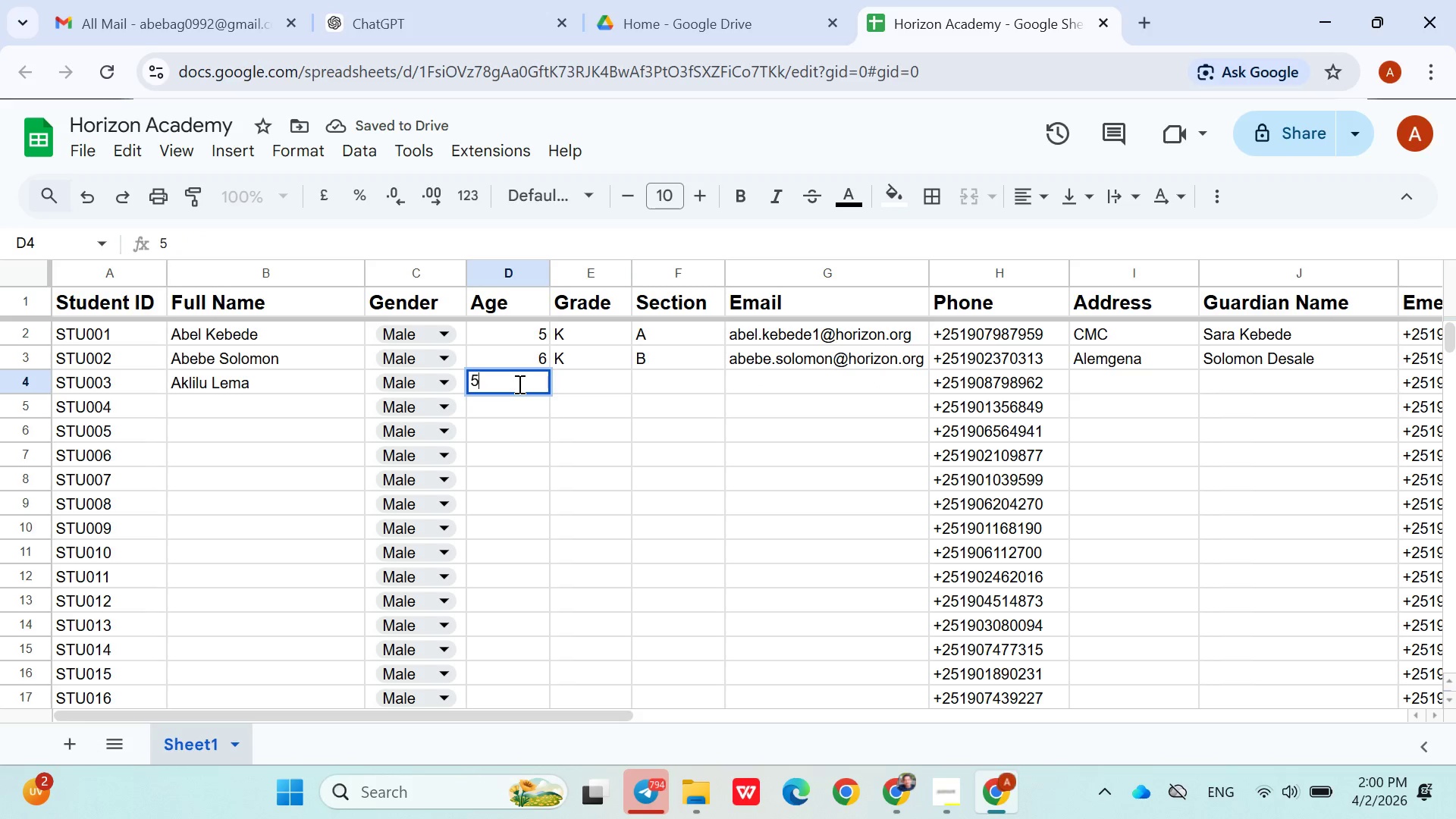 
key(ArrowRight)
 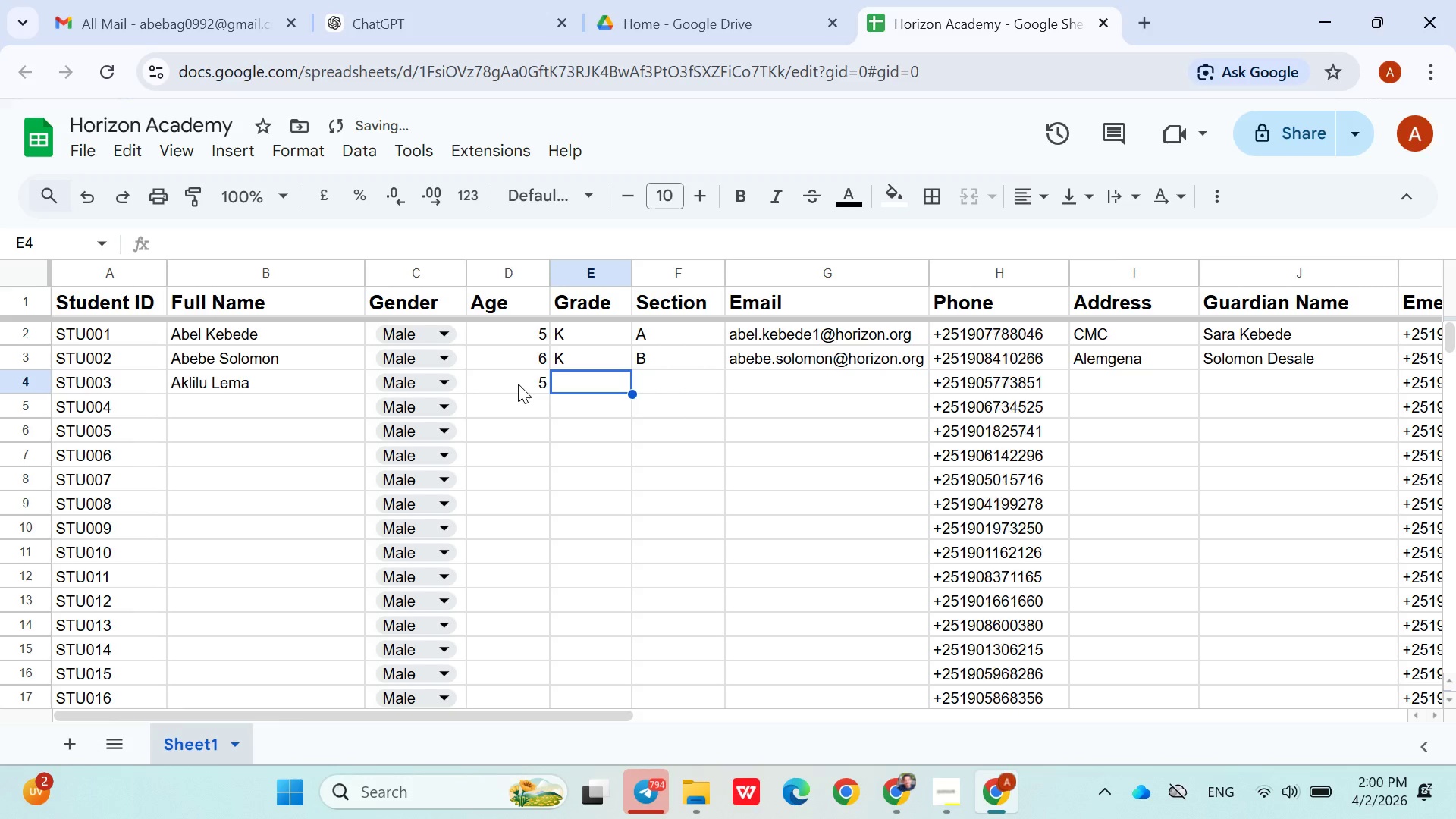 
key(Shift+ShiftLeft)
 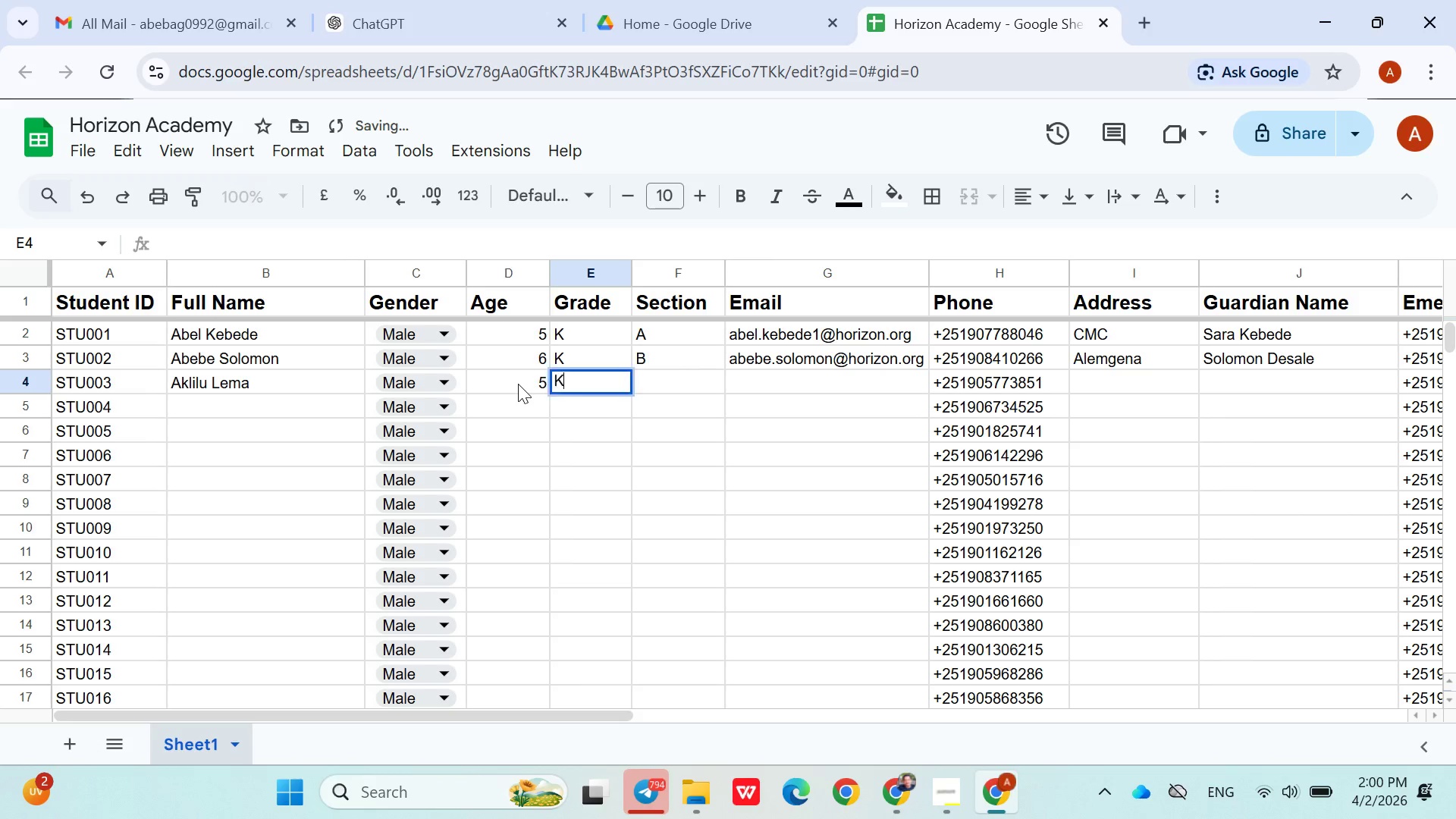 
key(Shift+K)
 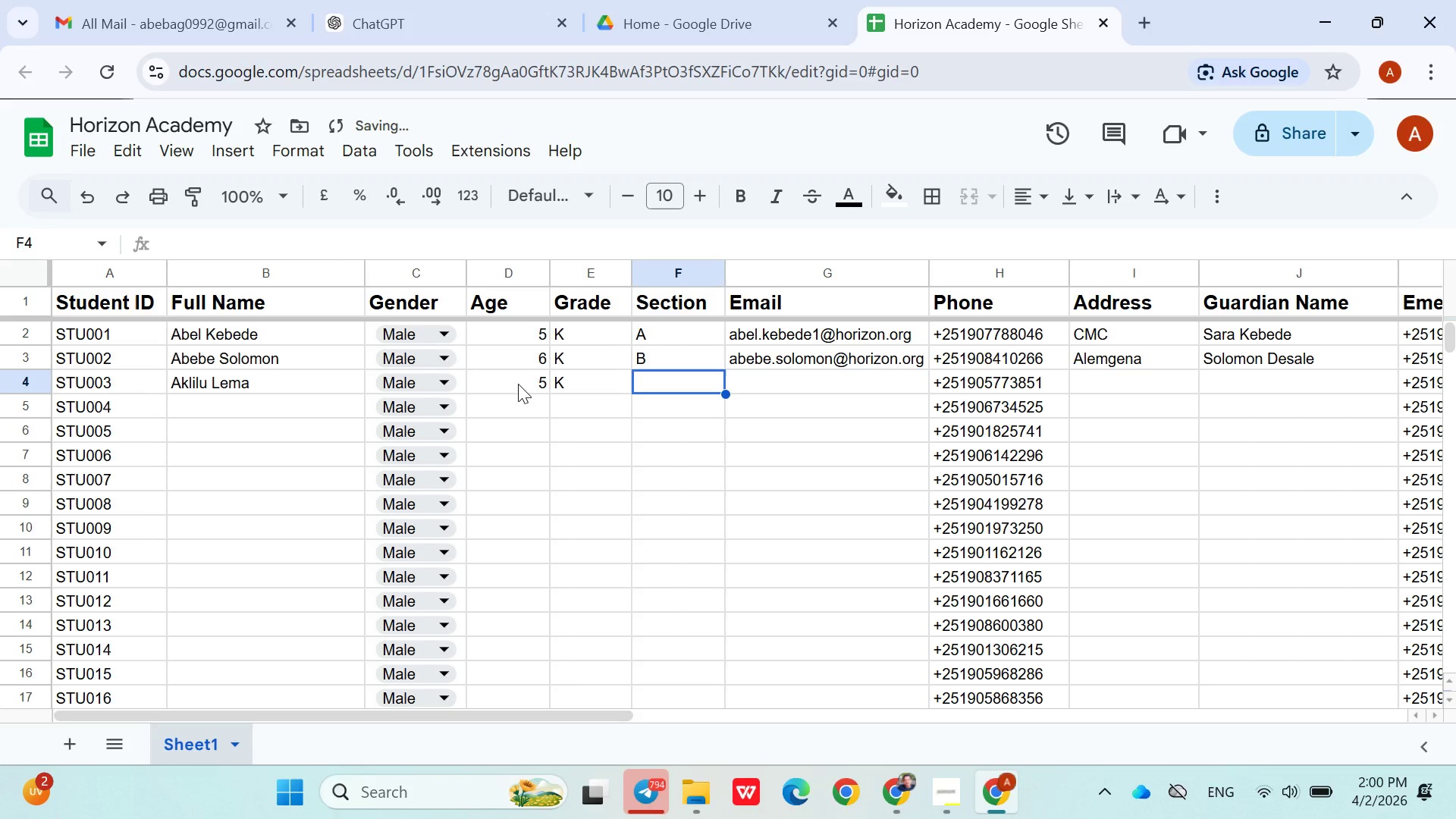 
key(ArrowRight)
 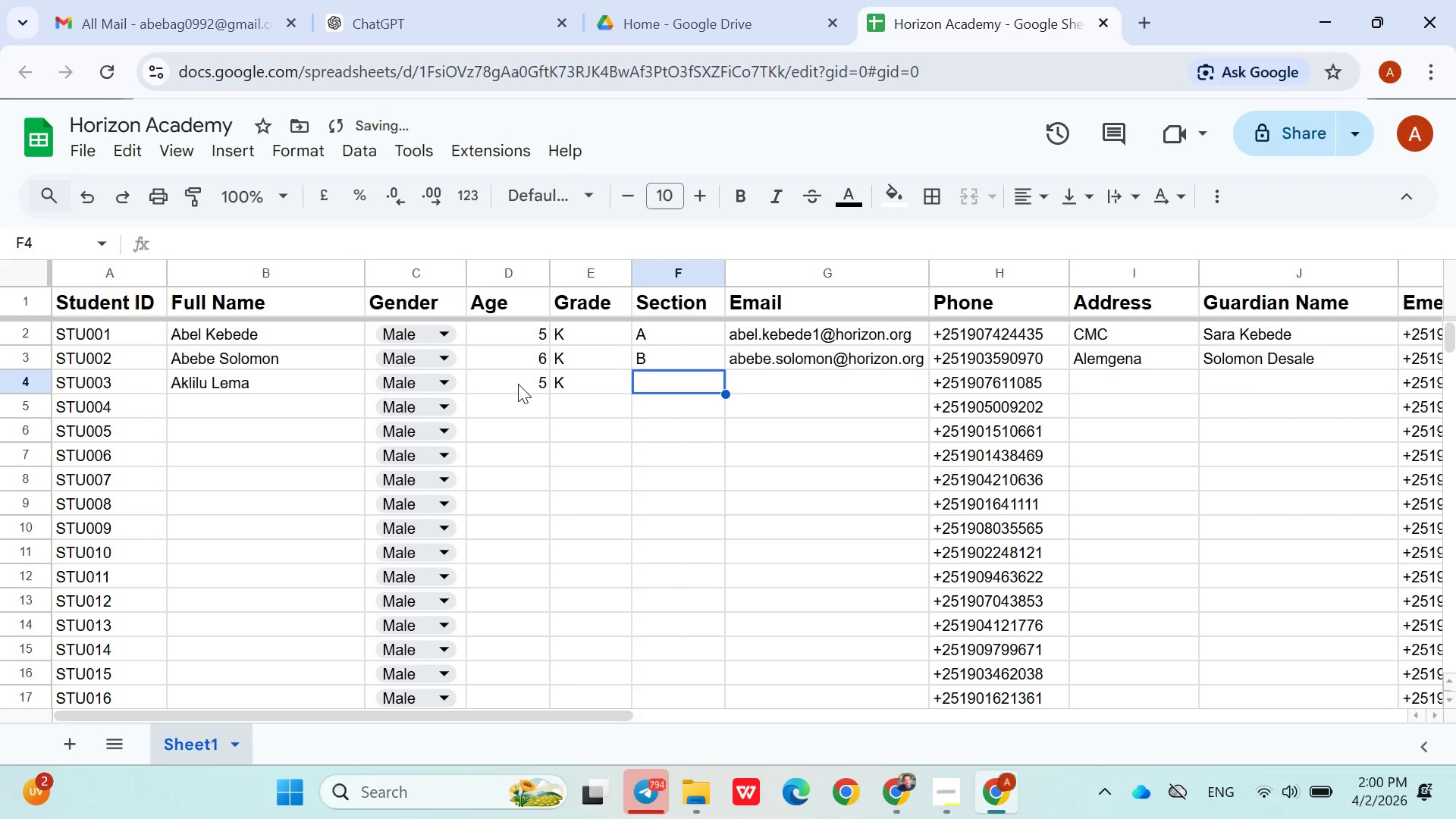 
key(Shift+A)
 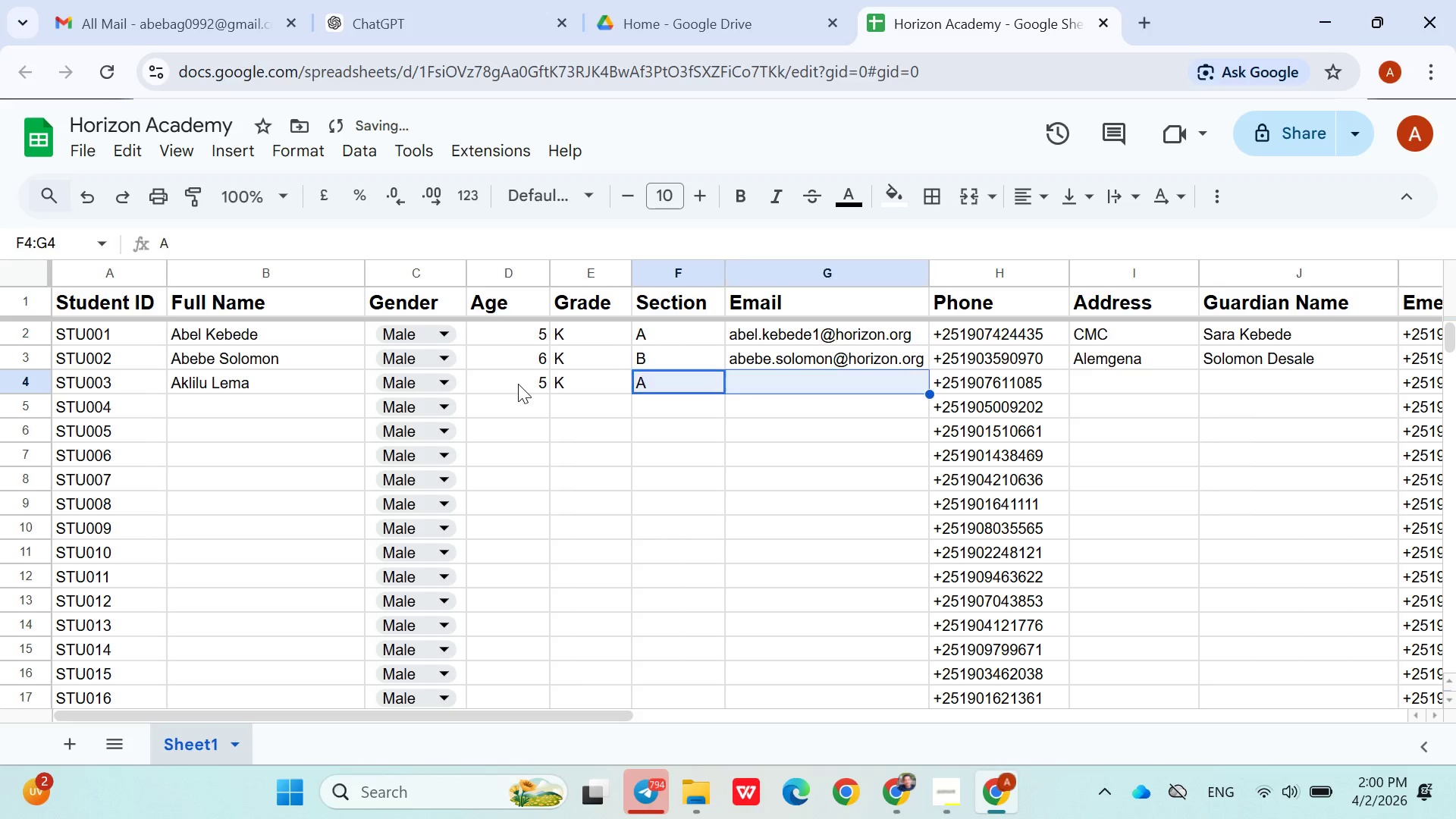 
key(Shift+ArrowRight)
 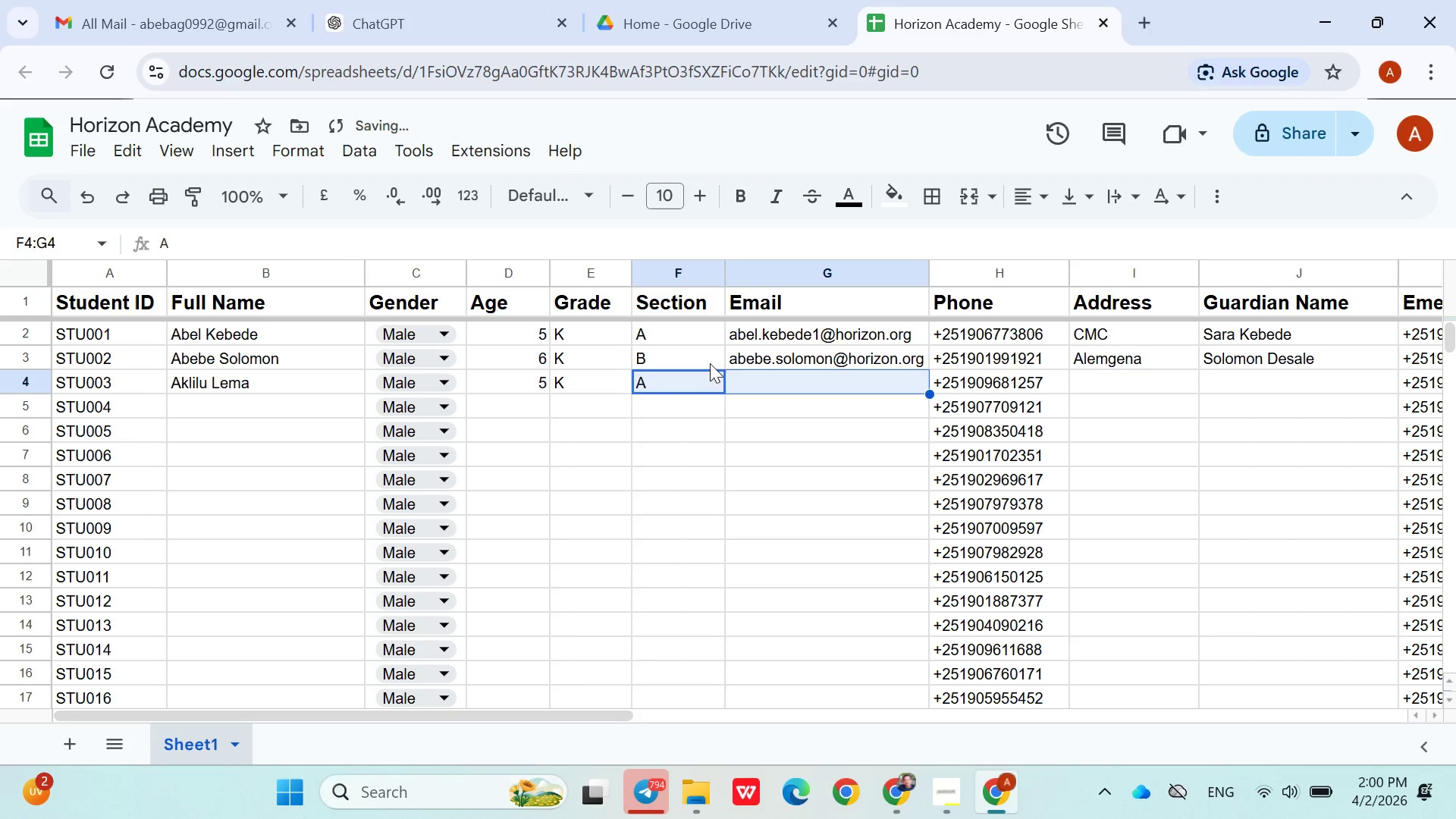 
left_click([752, 375])
 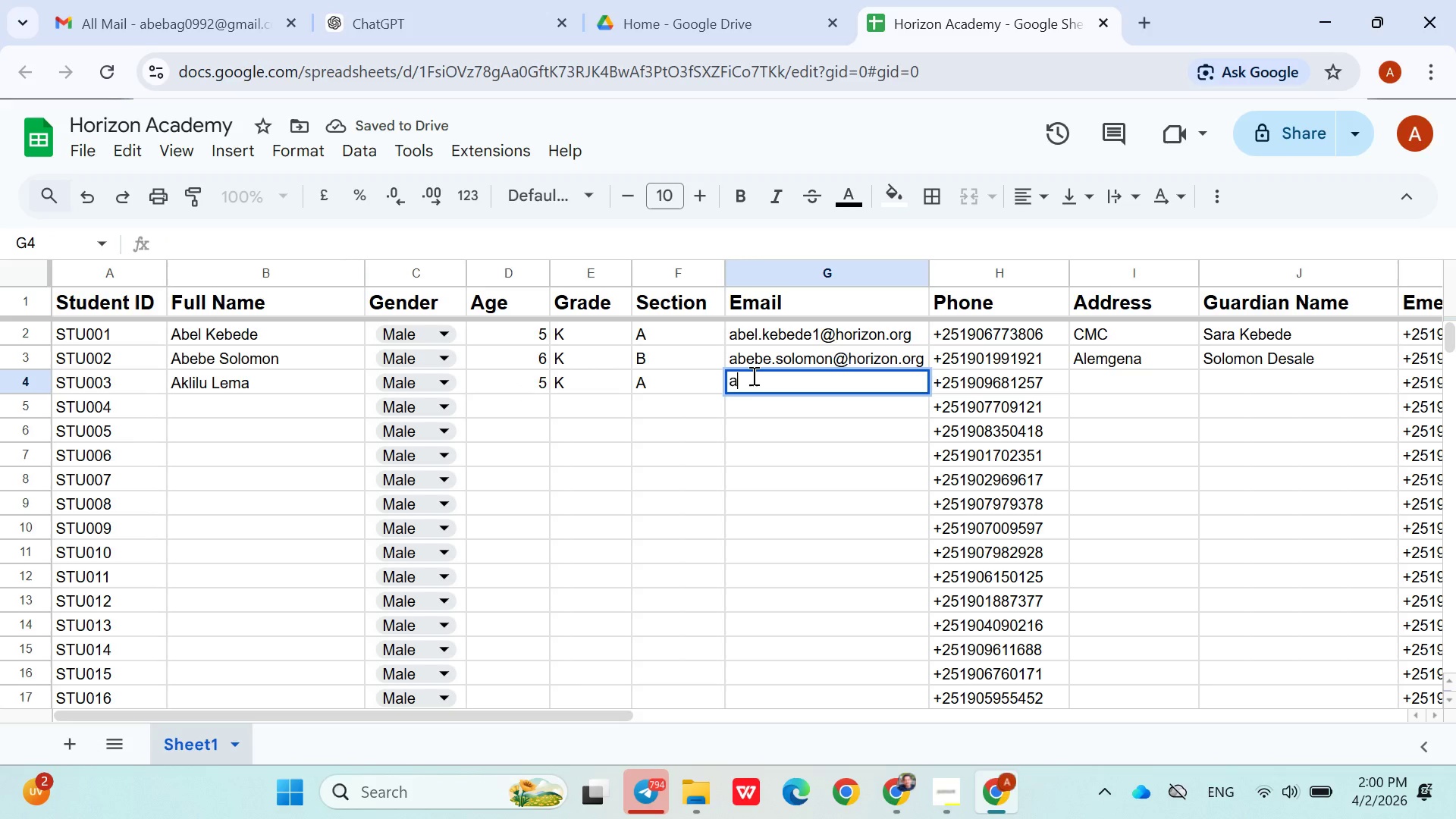 
type(aklilu.lema@horizon.org)
 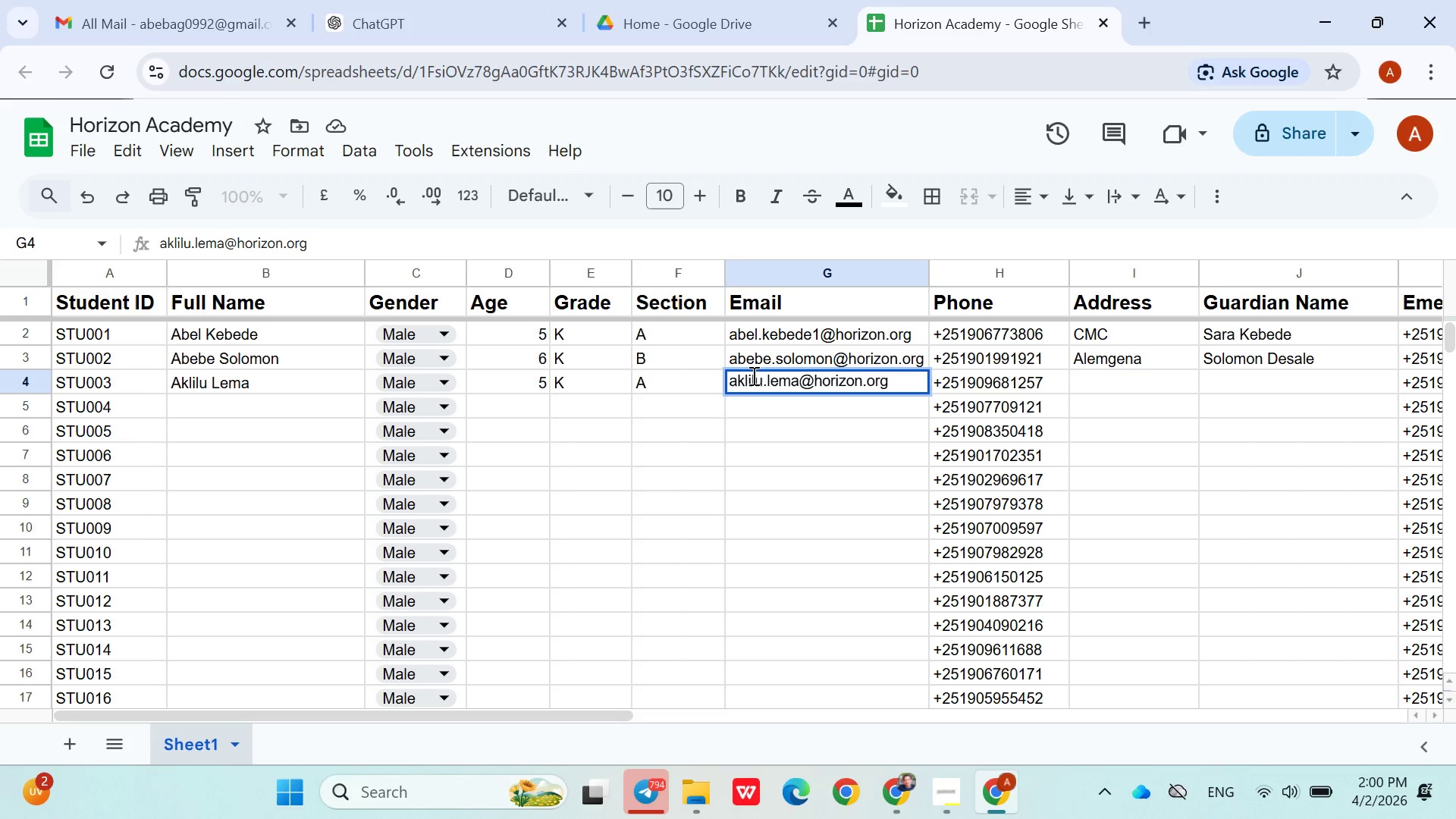 
left_click([1084, 384])
 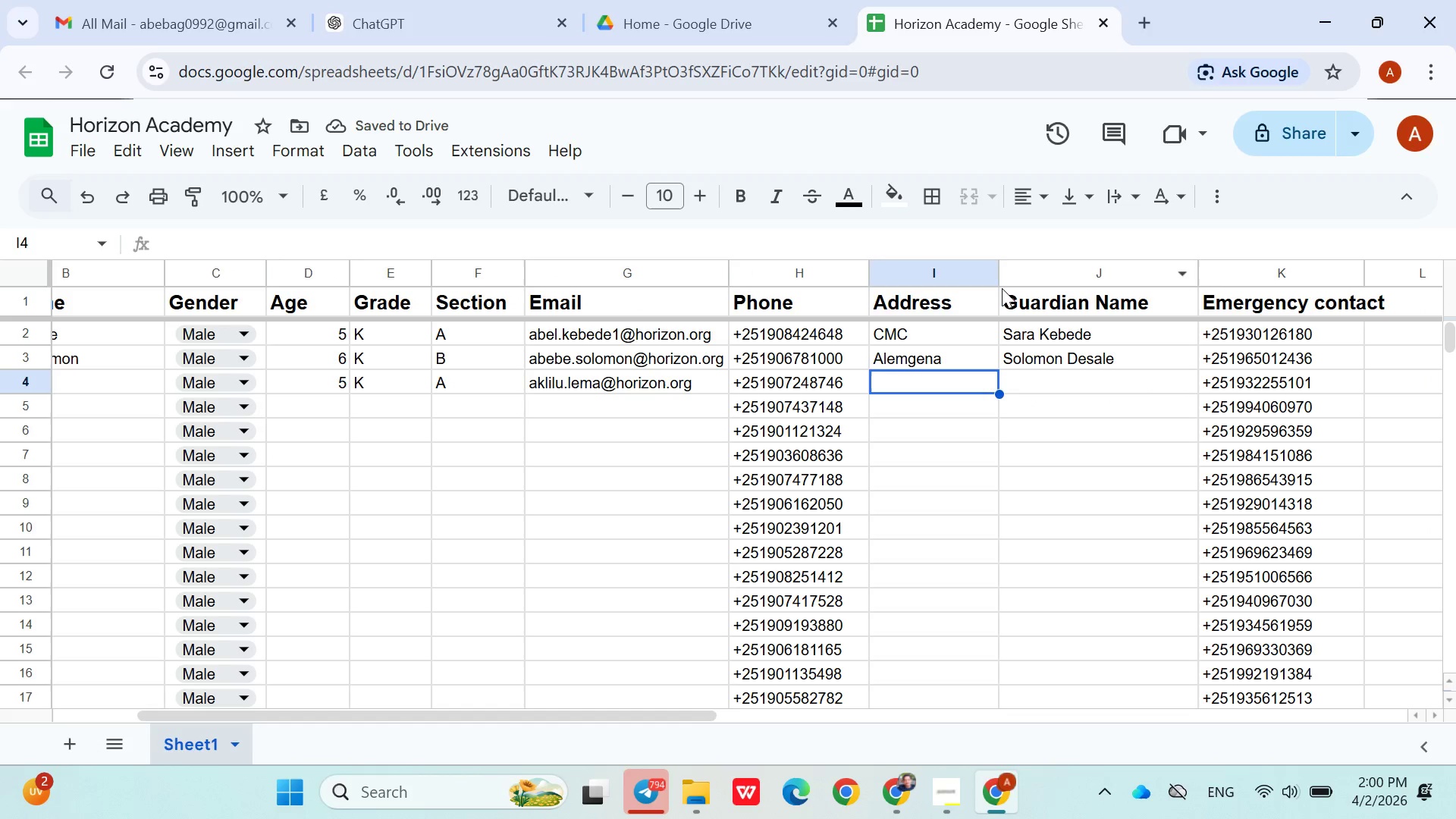 
wait(6.83)
 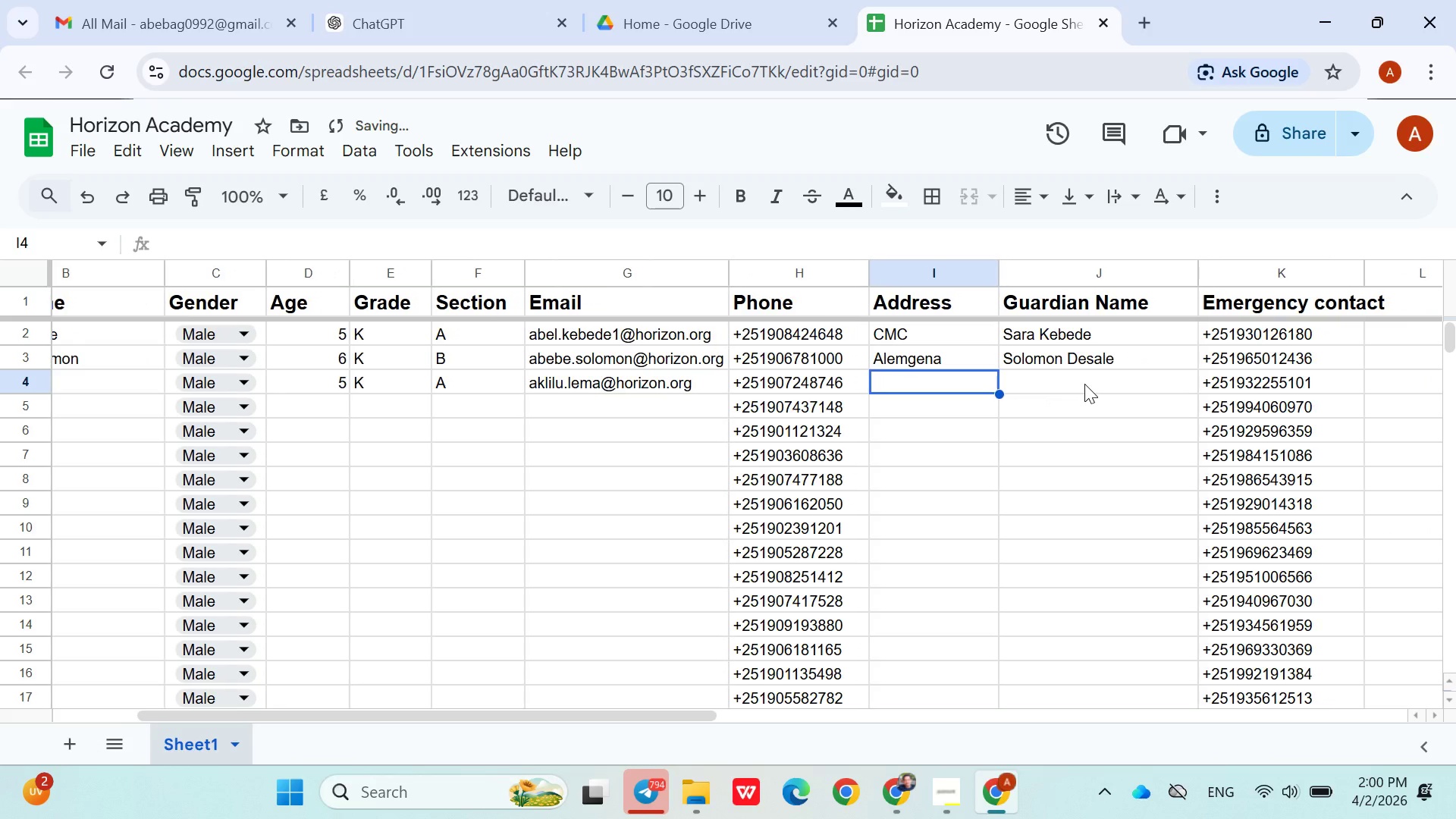 
left_click_drag(start_coordinate=[996, 275], to_coordinate=[1043, 284])
 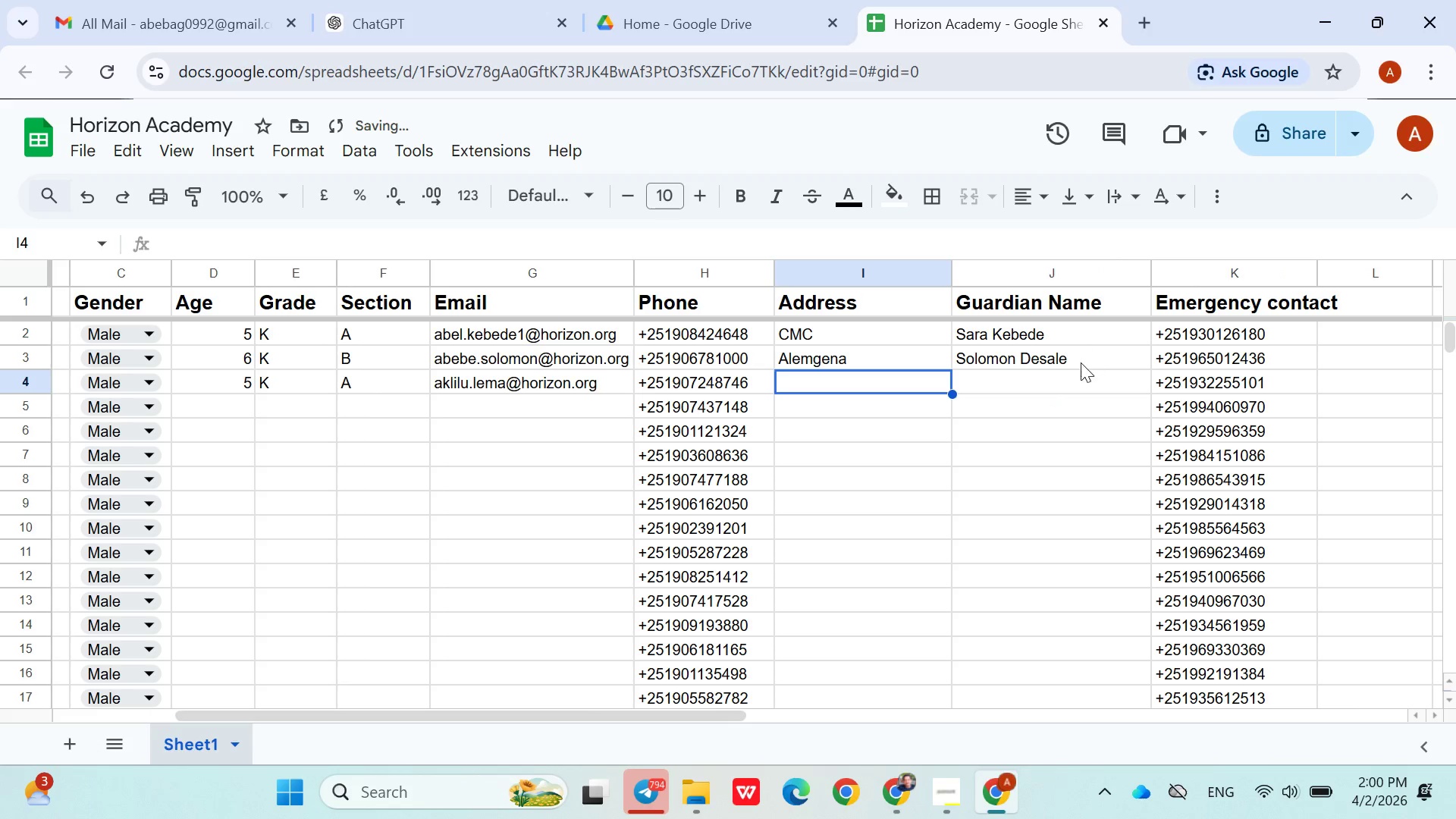 
left_click([905, 379])
 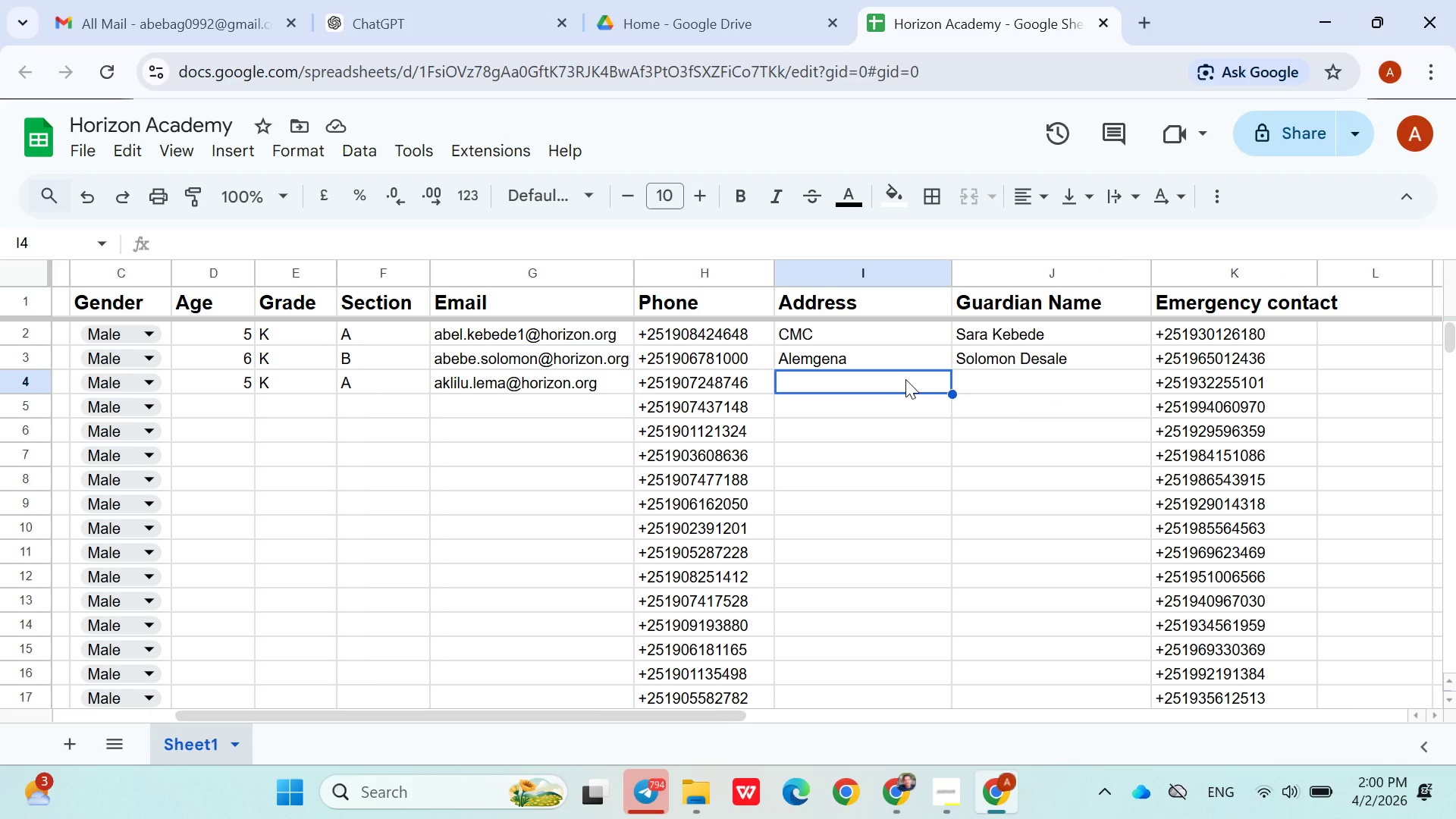 
wait(15.45)
 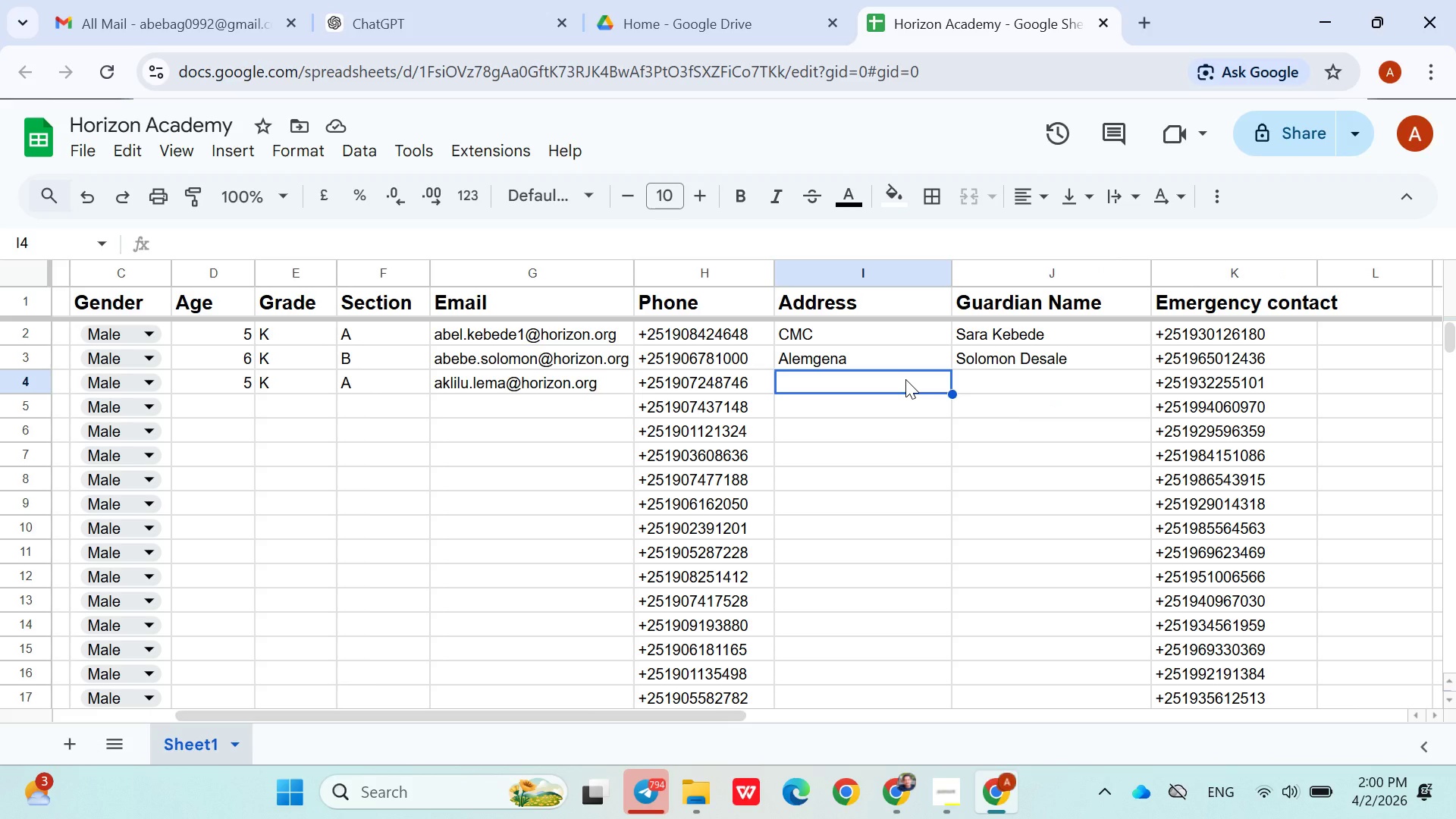 
type(Ayer Tena)
 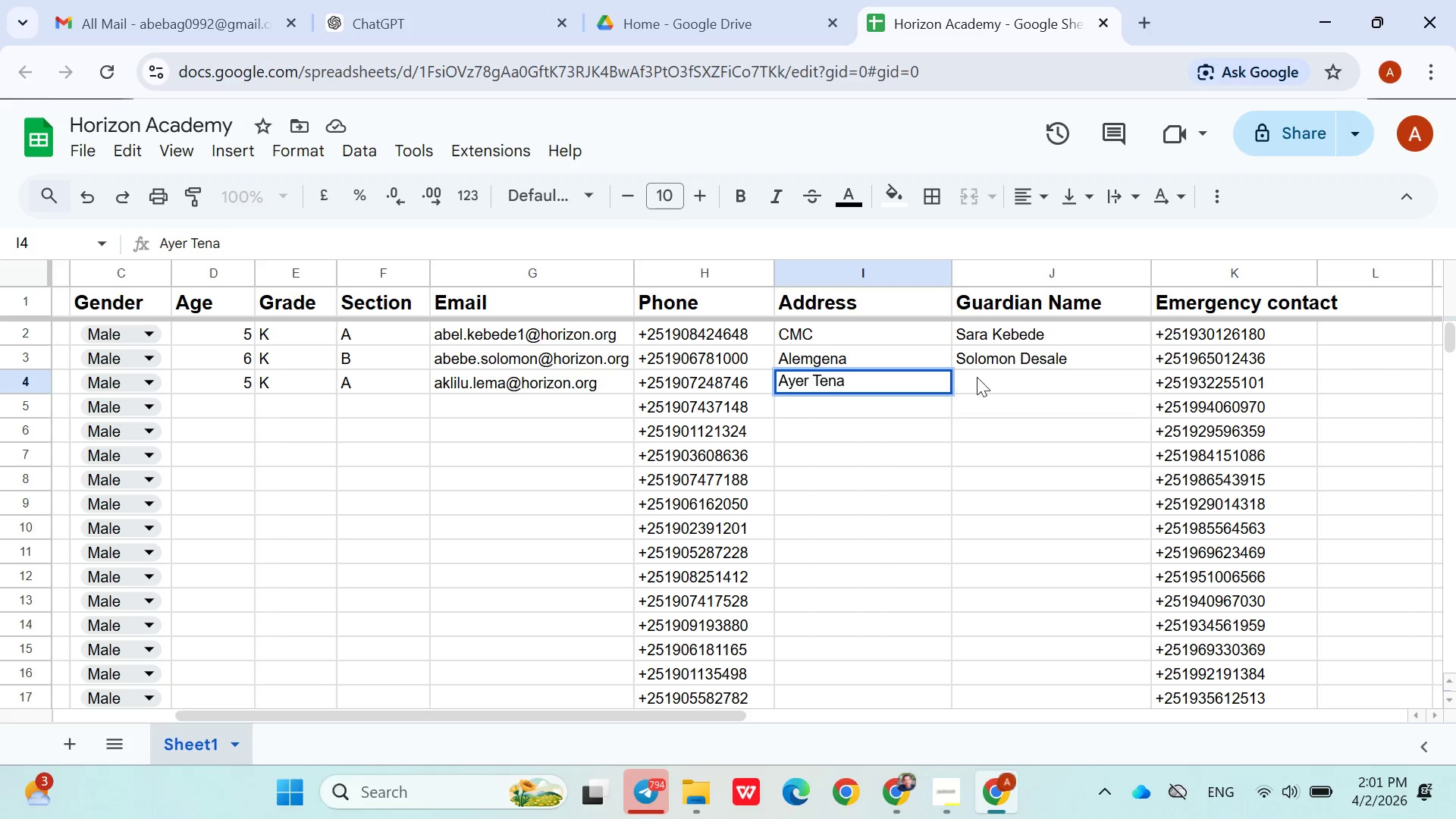 
left_click([979, 377])
 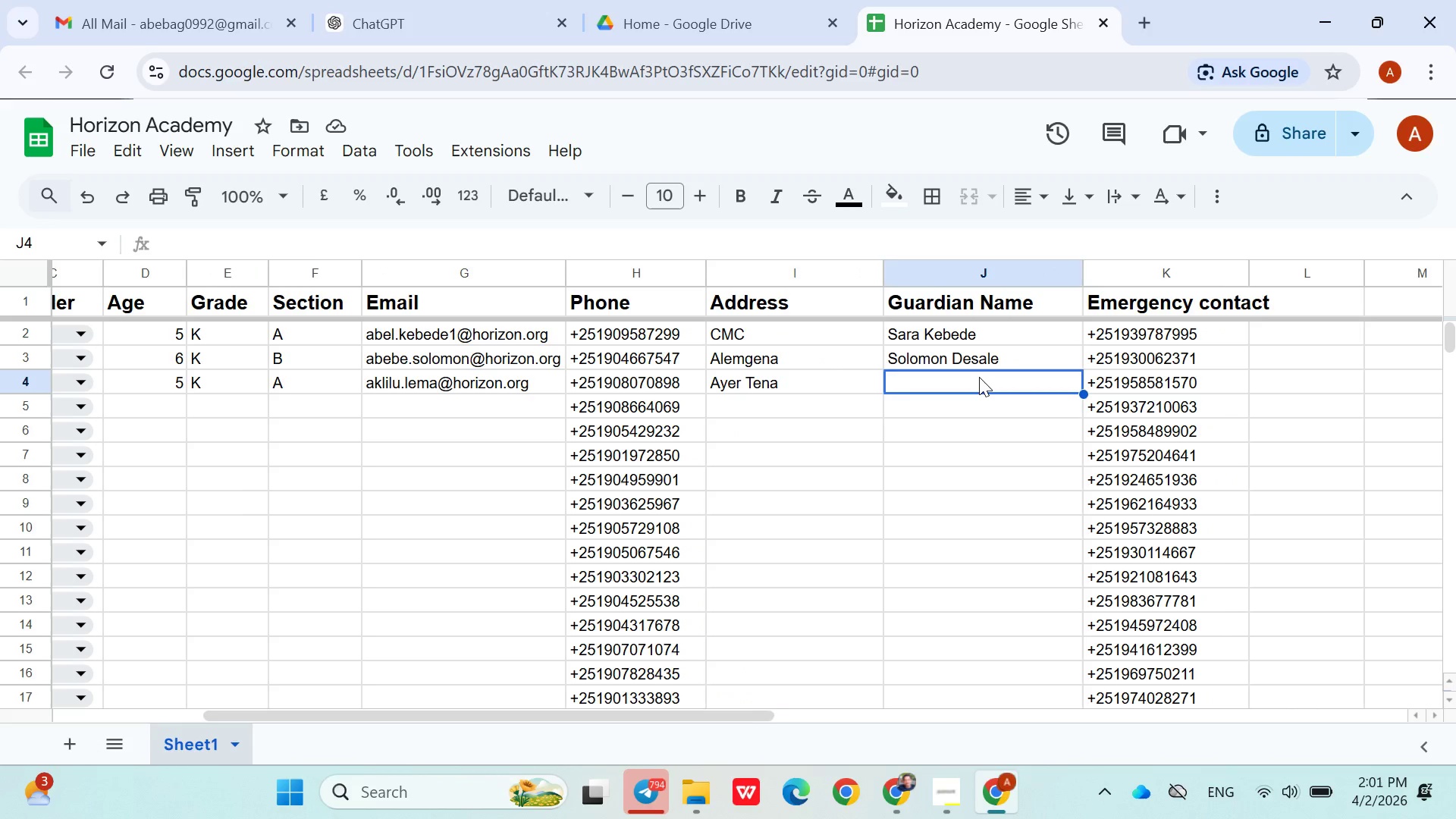 
wait(7.78)
 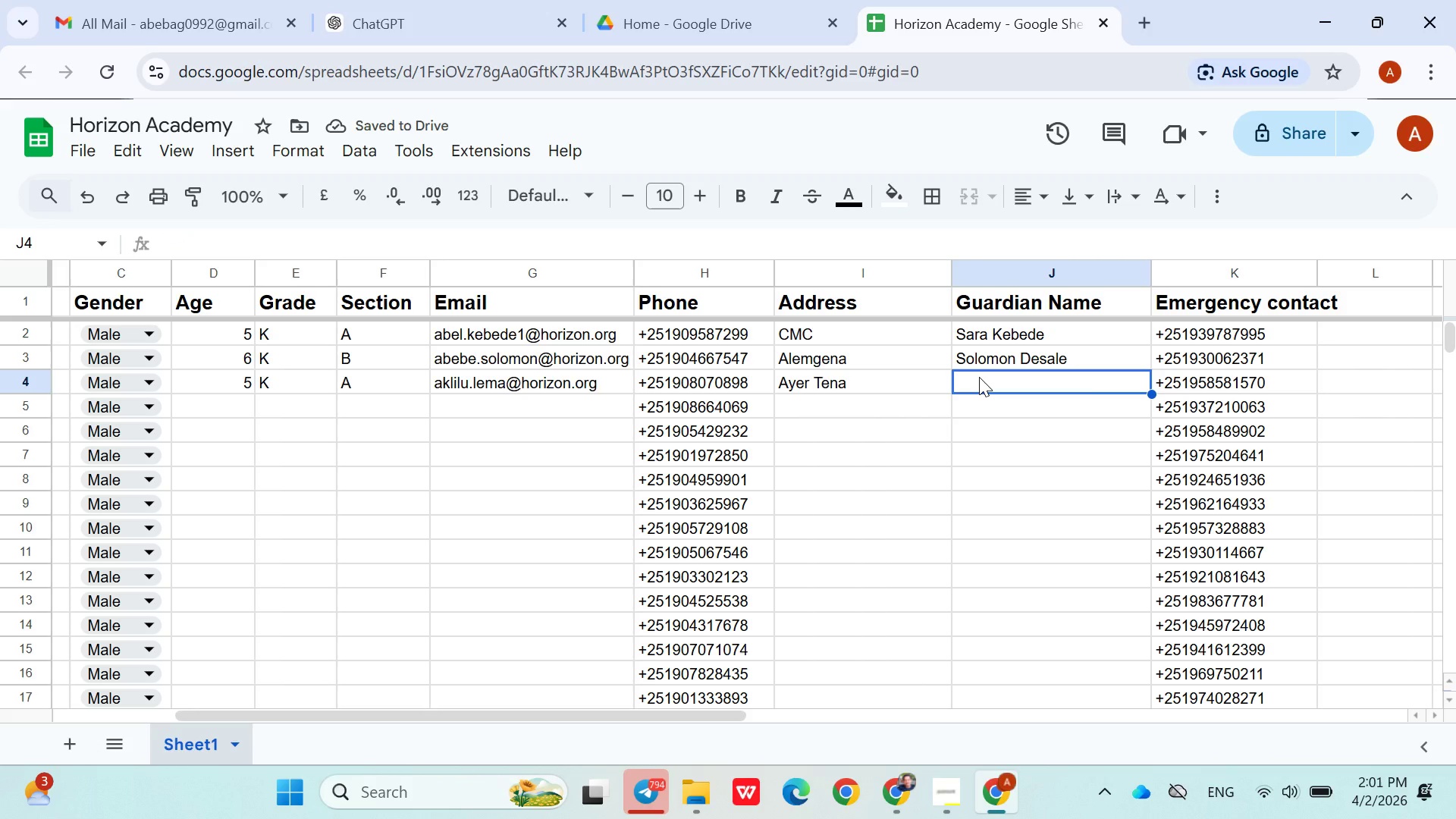 
left_click_drag(start_coordinate=[1236, 268], to_coordinate=[1277, 276])
 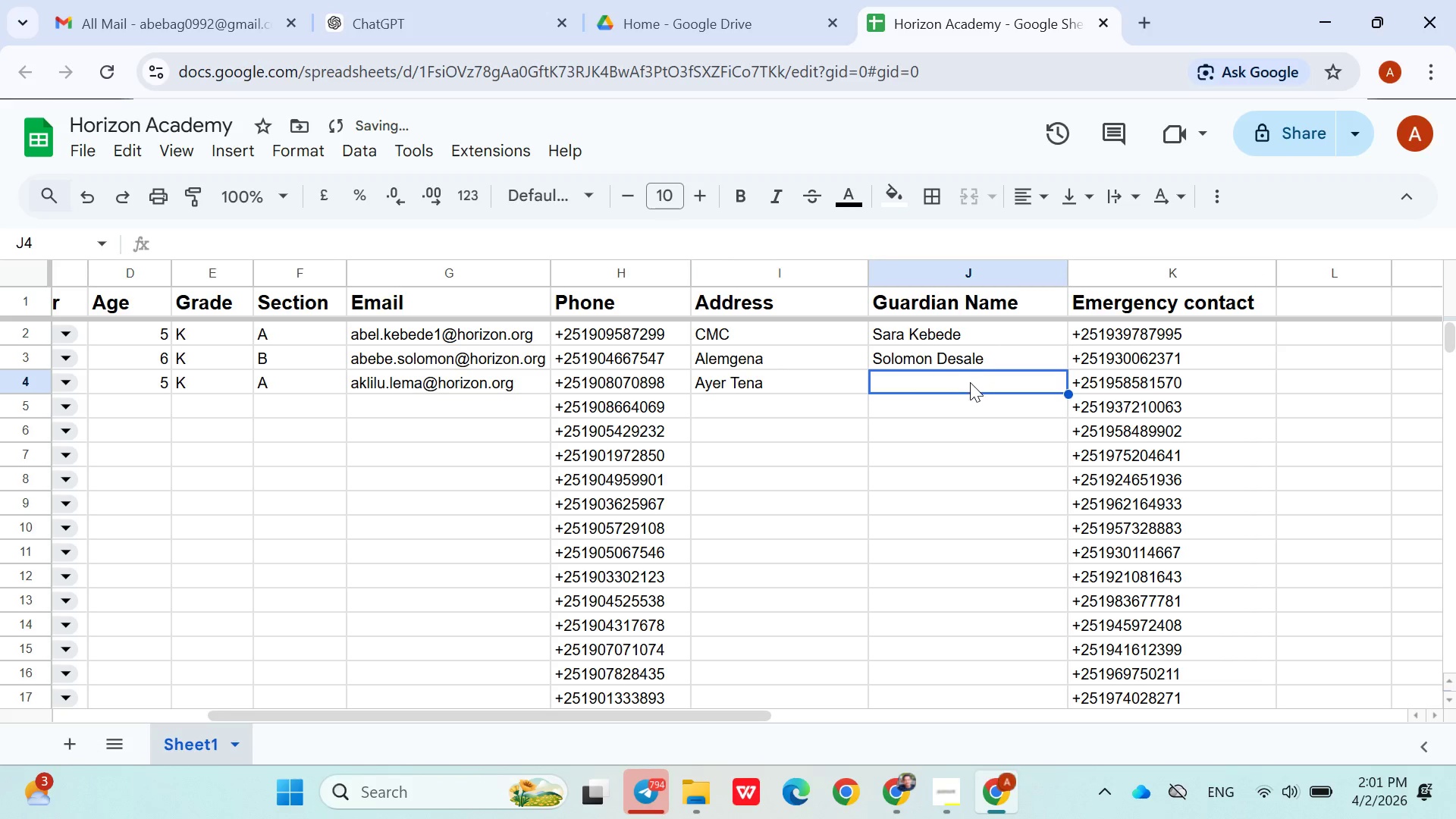 
left_click([967, 386])
 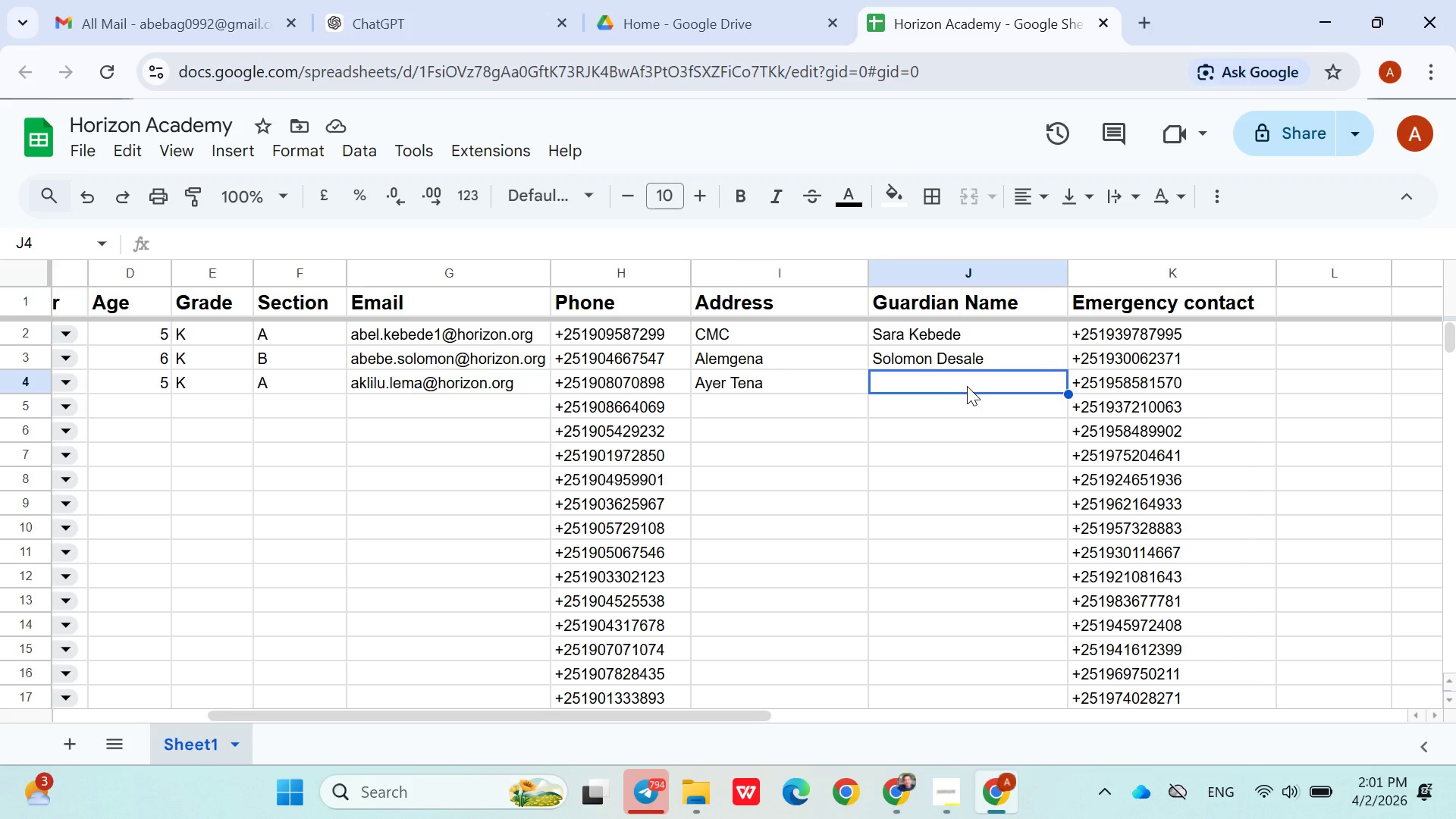 
wait(9.23)
 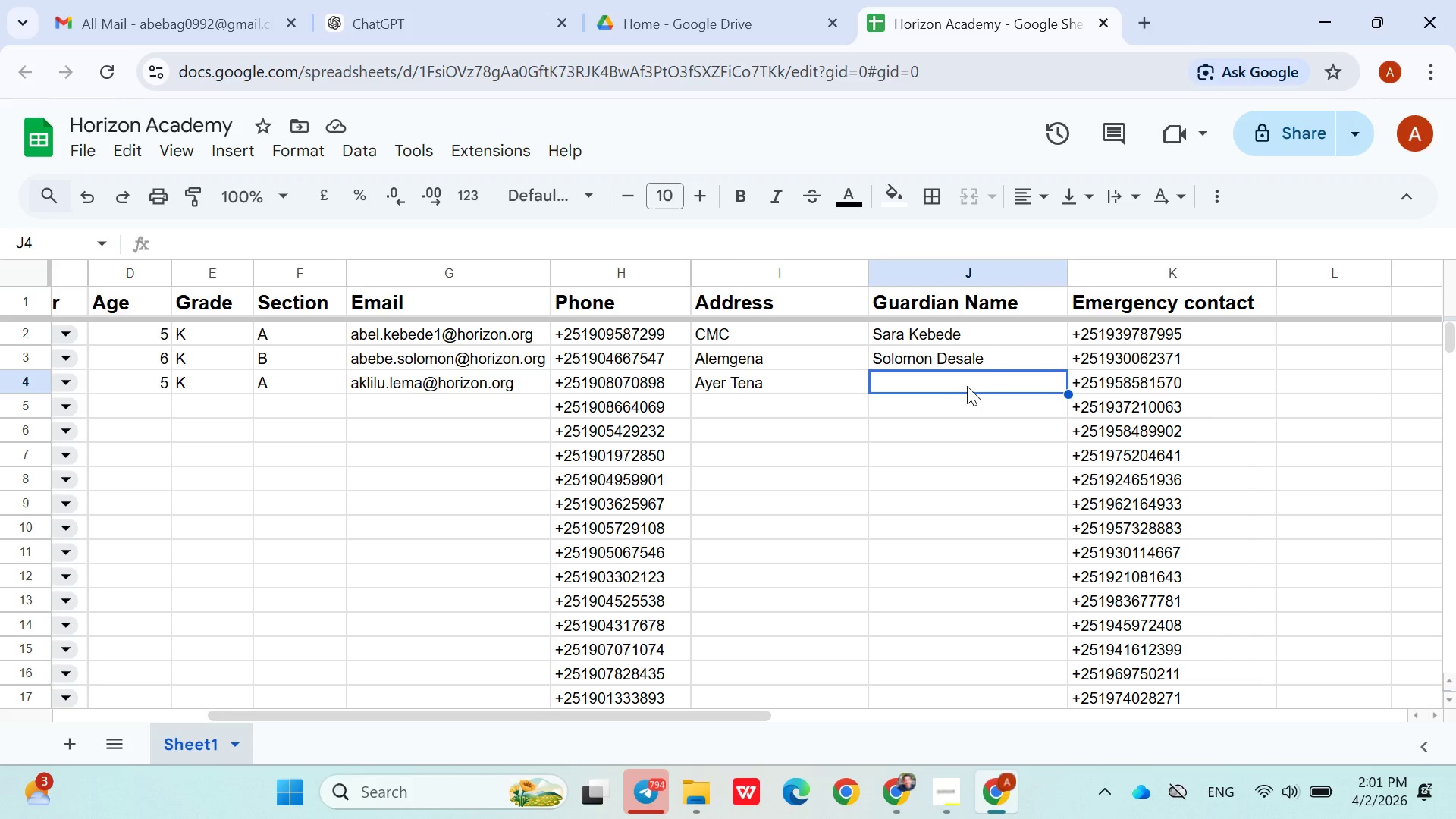 
hold_key(key=ShiftLeft, duration=0.88)
 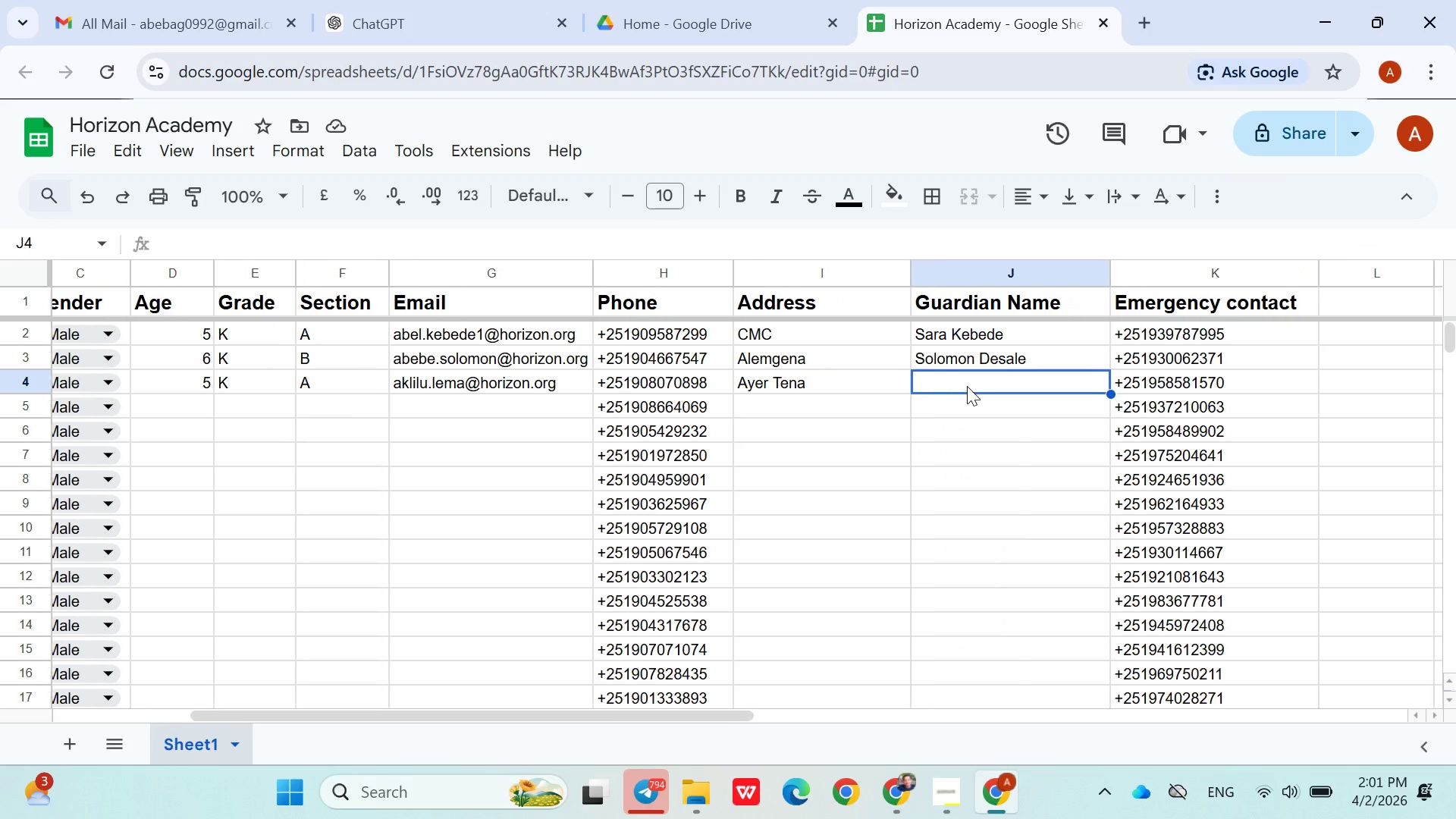 
type(Lema Semaw)
 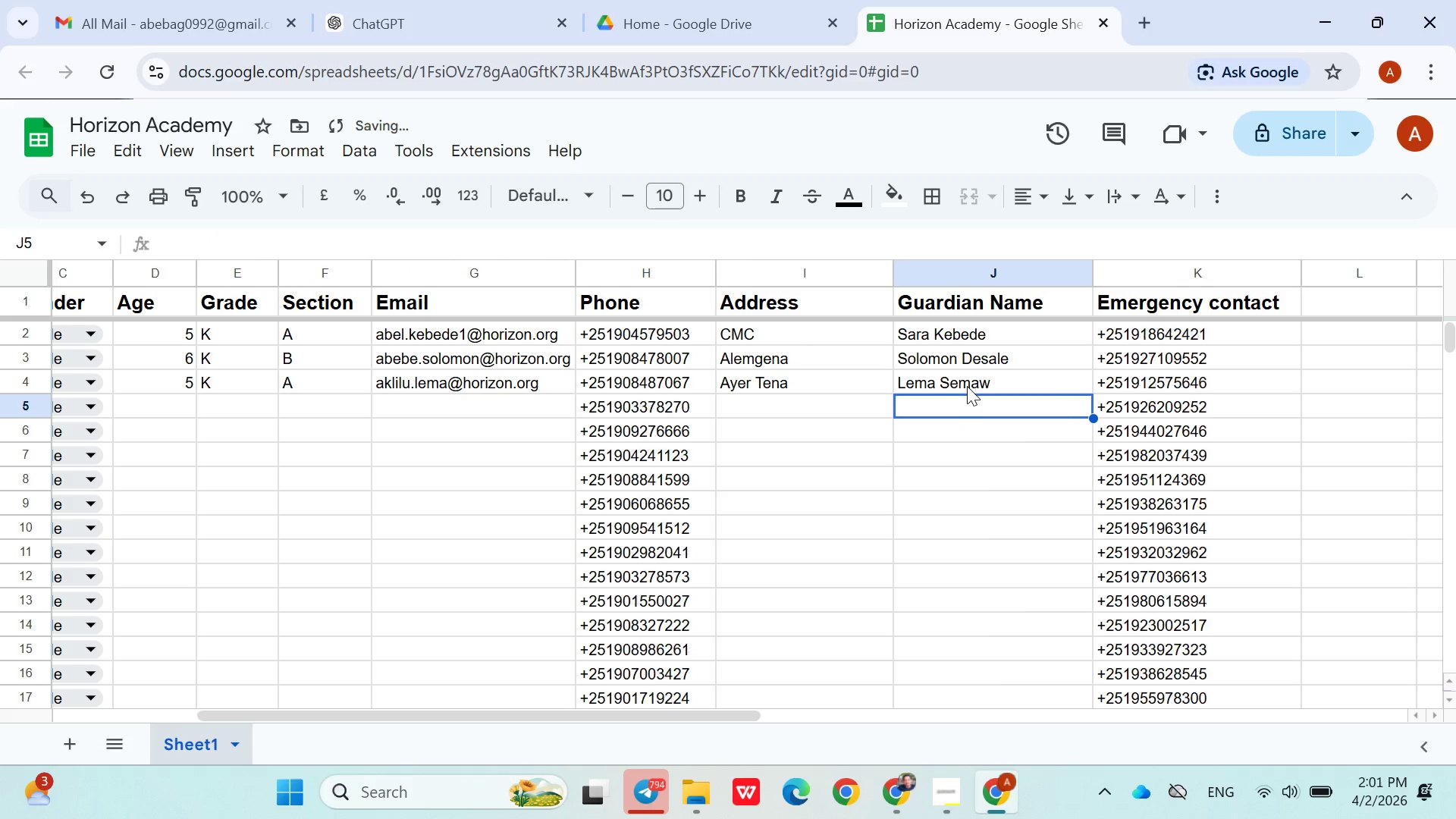 
 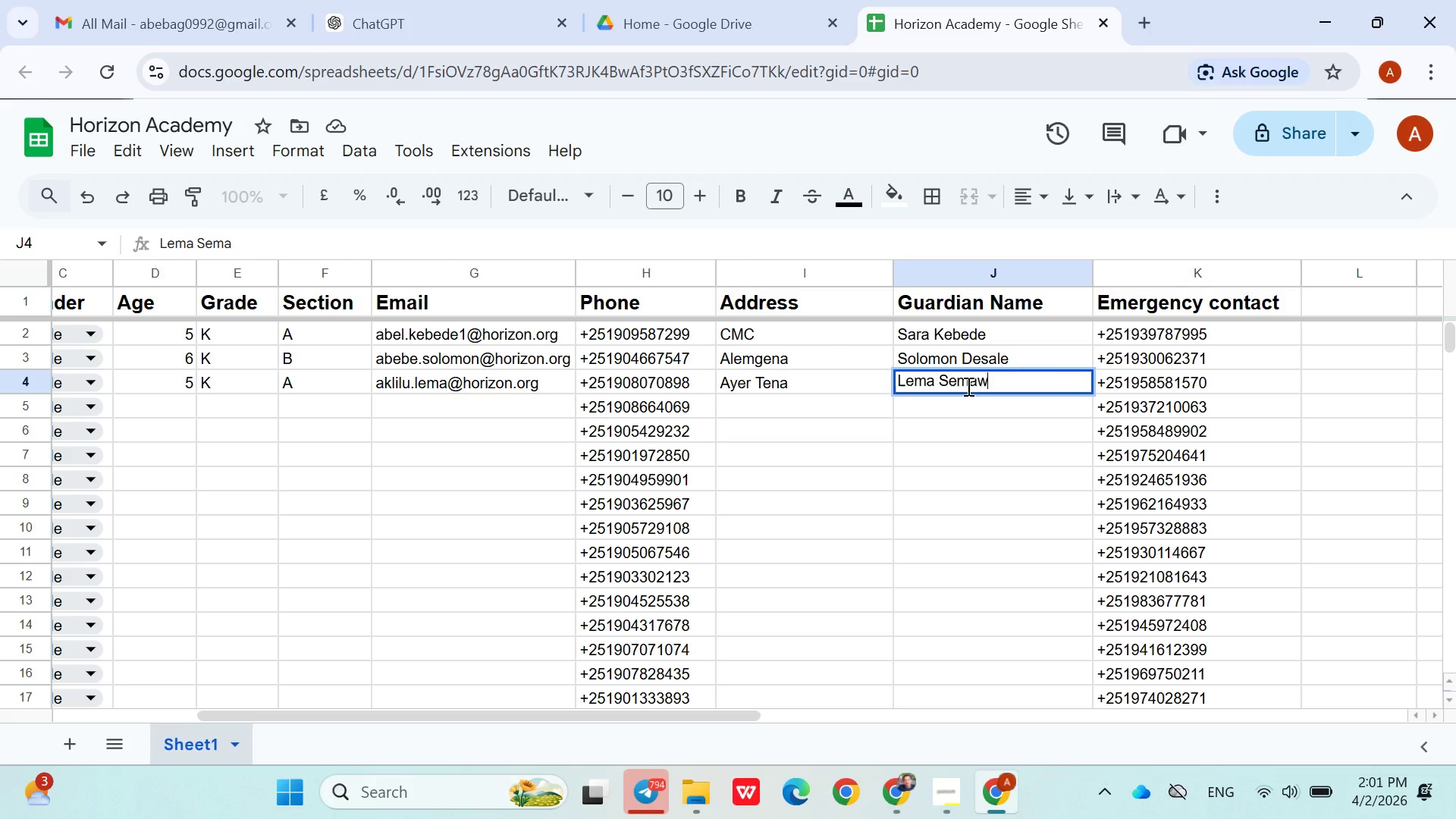 
key(ArrowDown)
 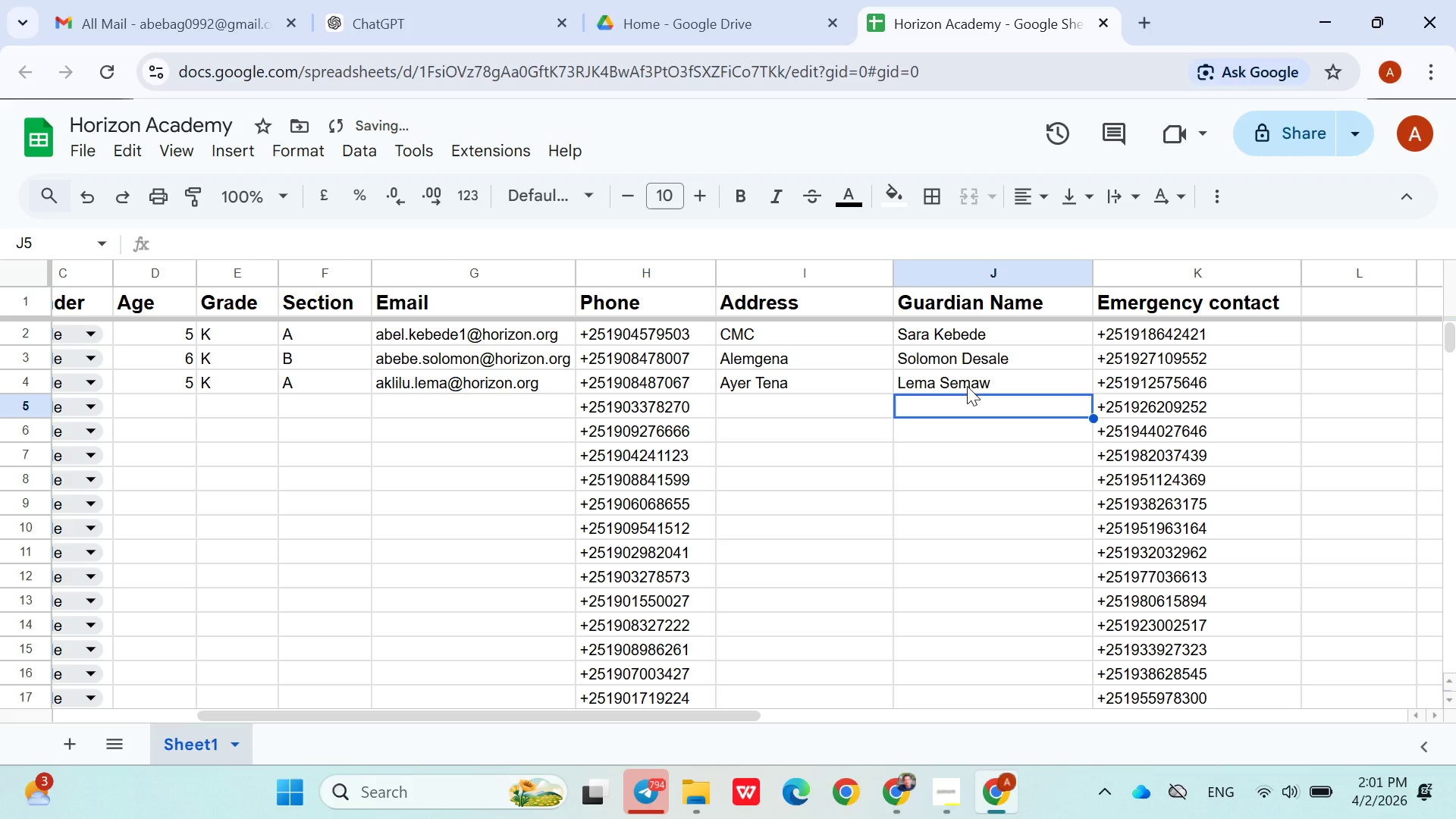 
hold_key(key=ArrowLeft, duration=1.01)
 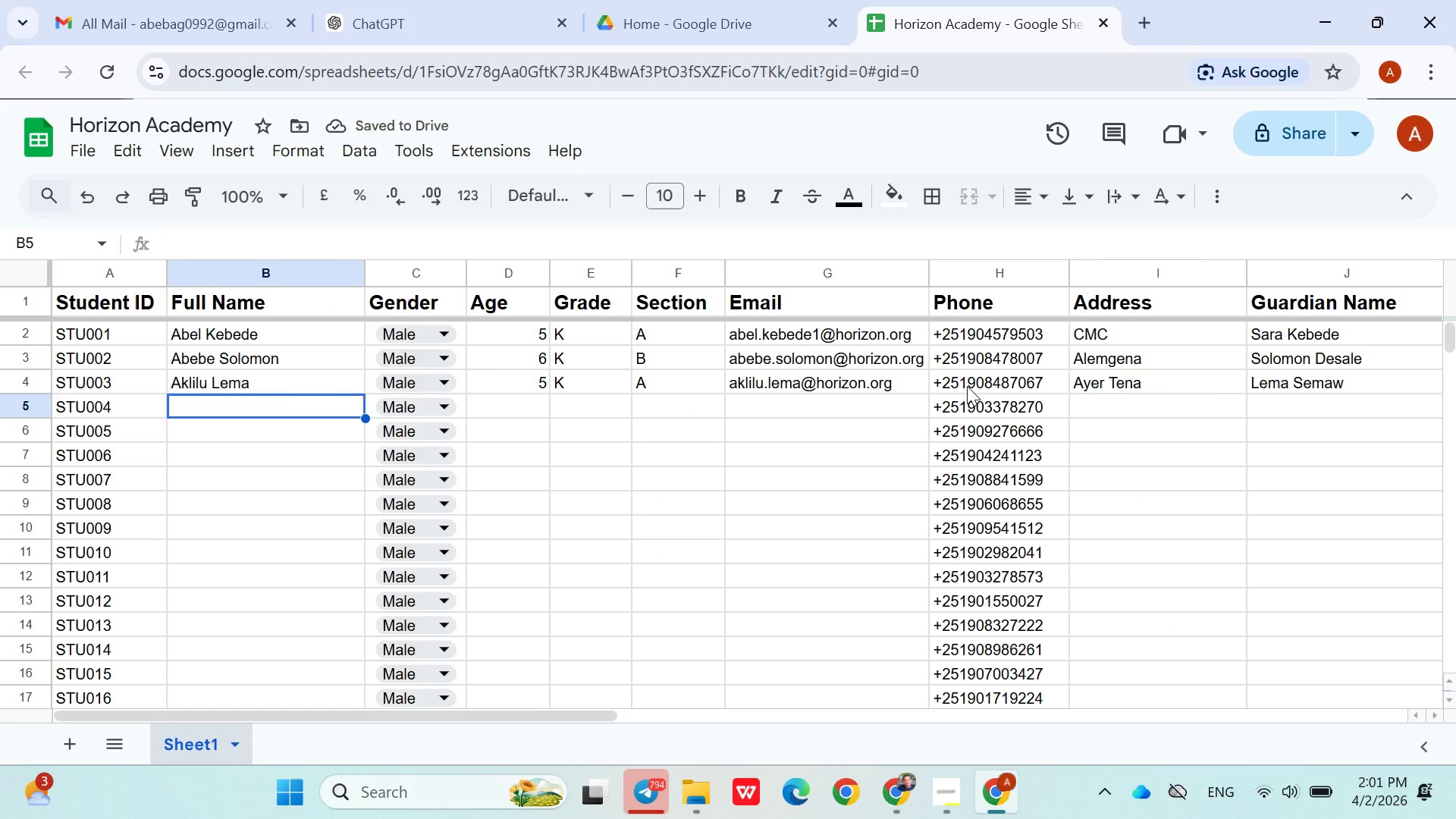 
key(ArrowRight)
 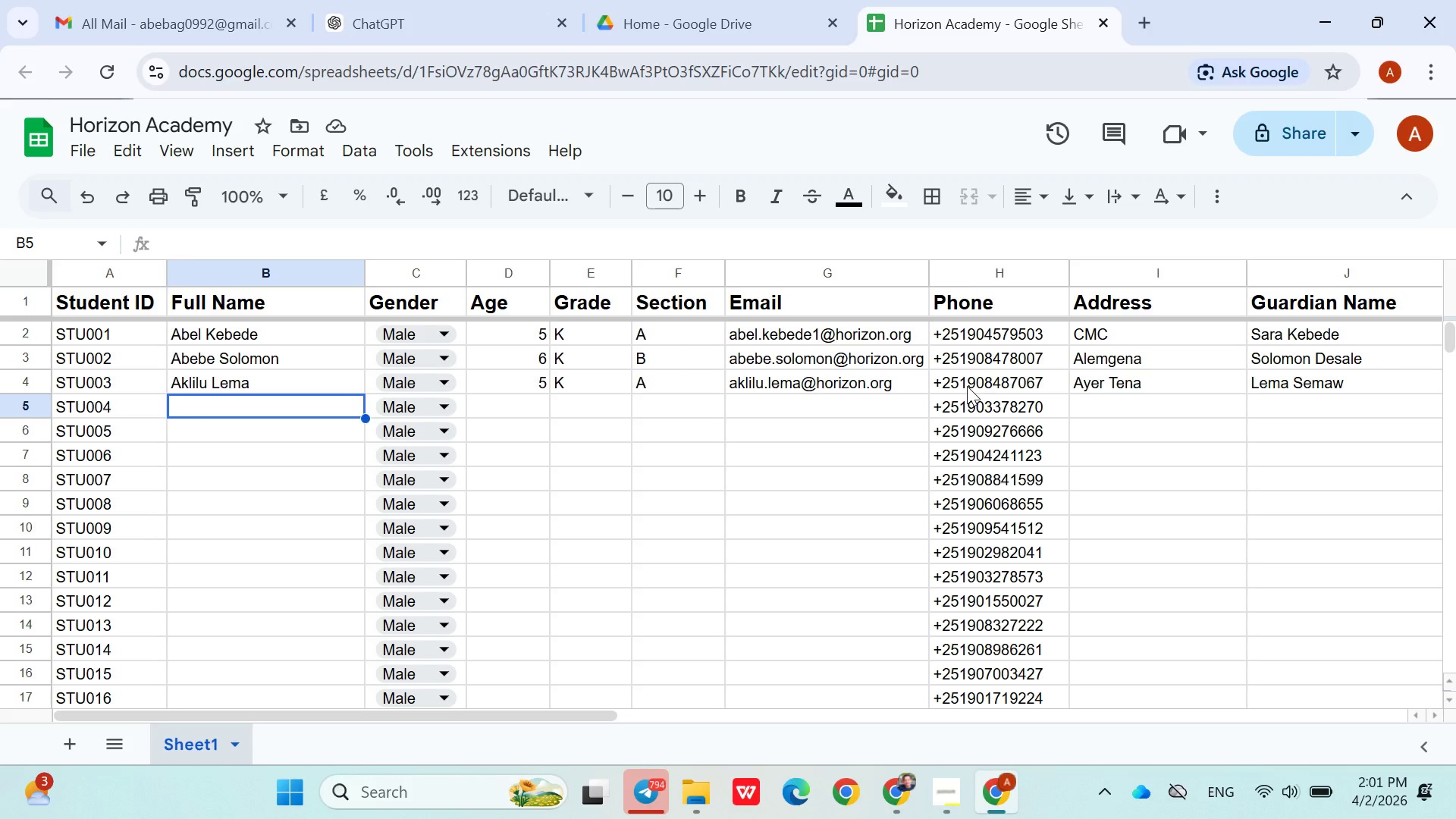 
wait(11.55)
 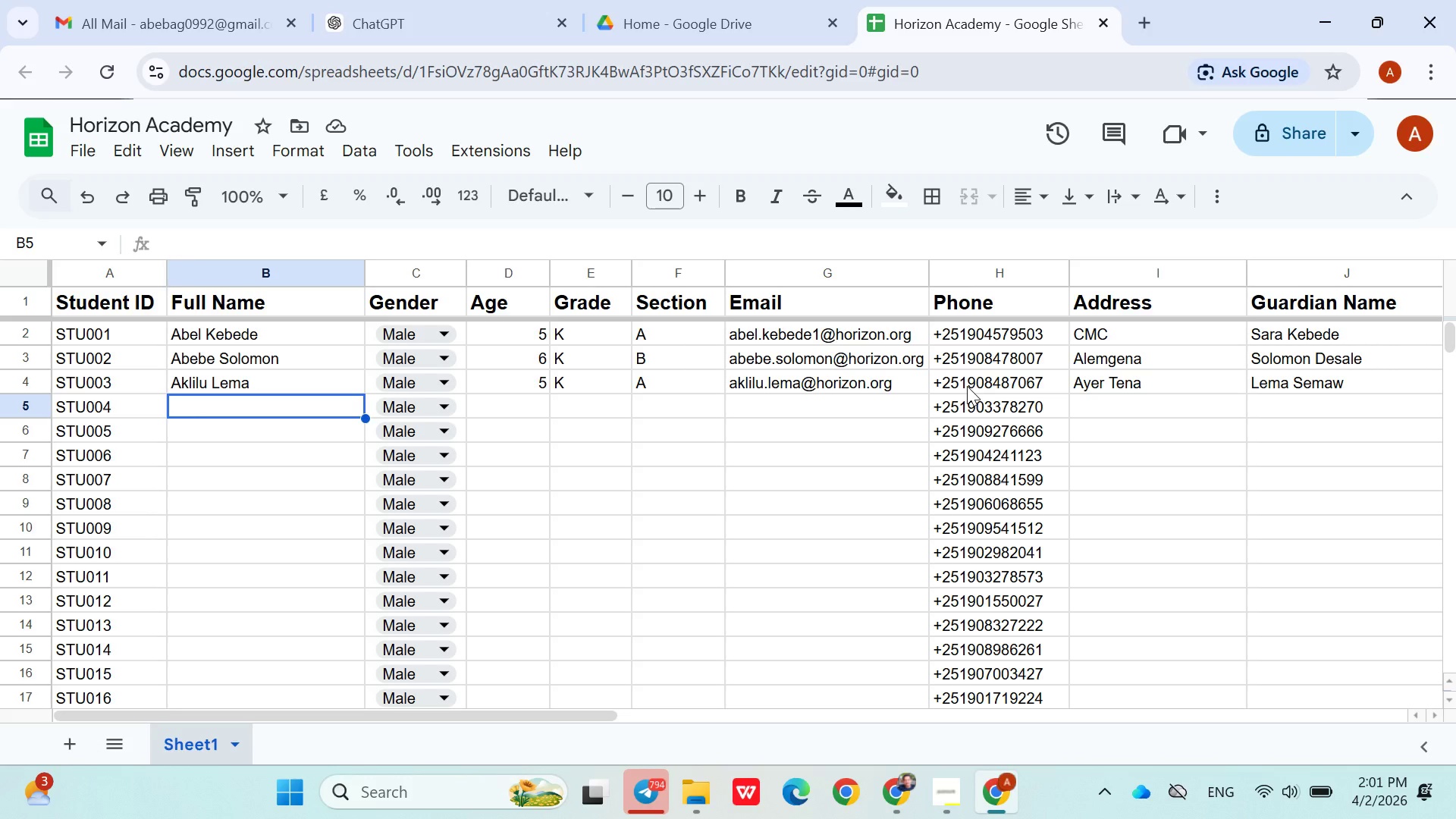 
hold_key(key=ShiftLeft, duration=1.52)
 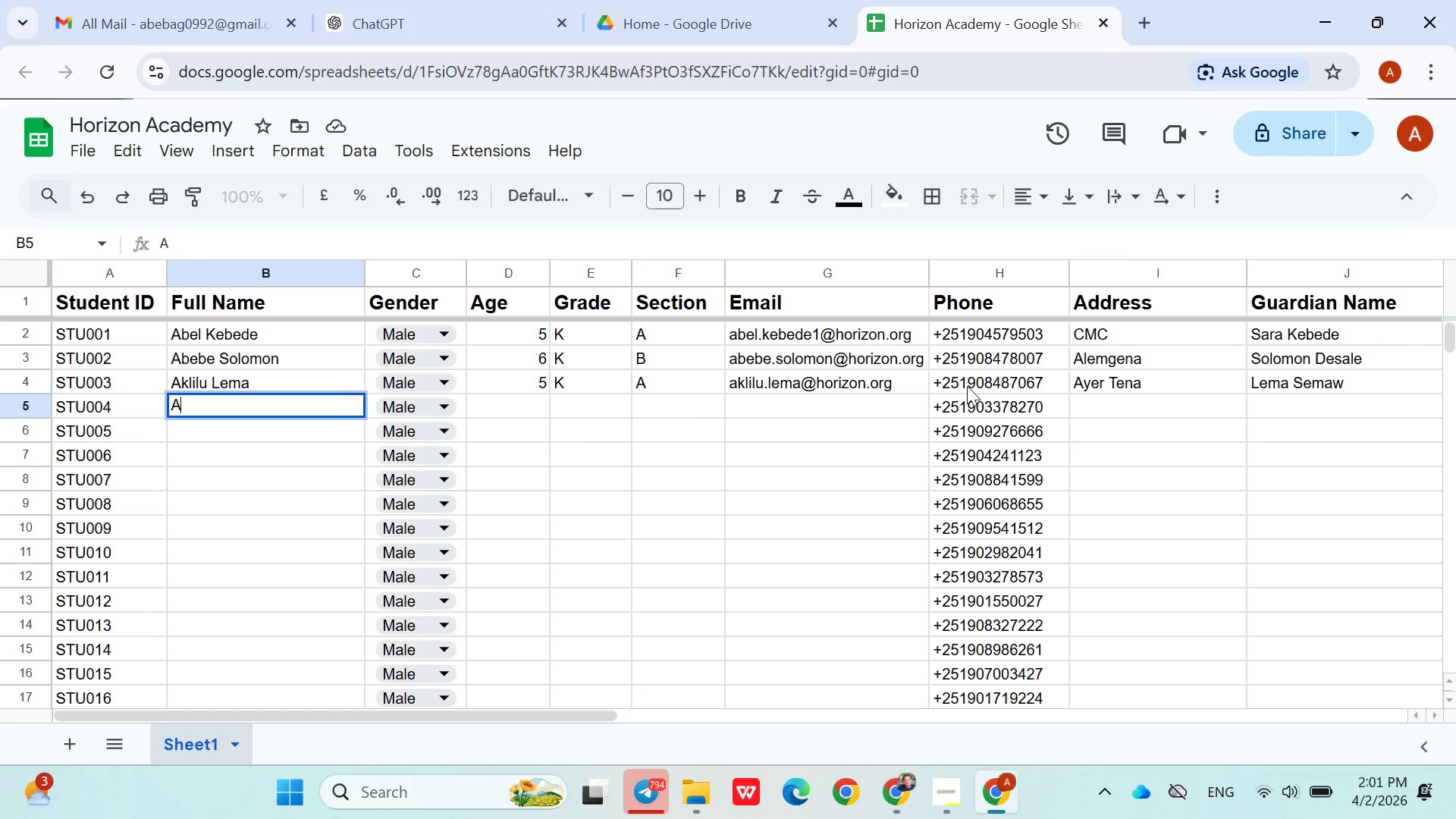 
type(Amanuel Tesema)
 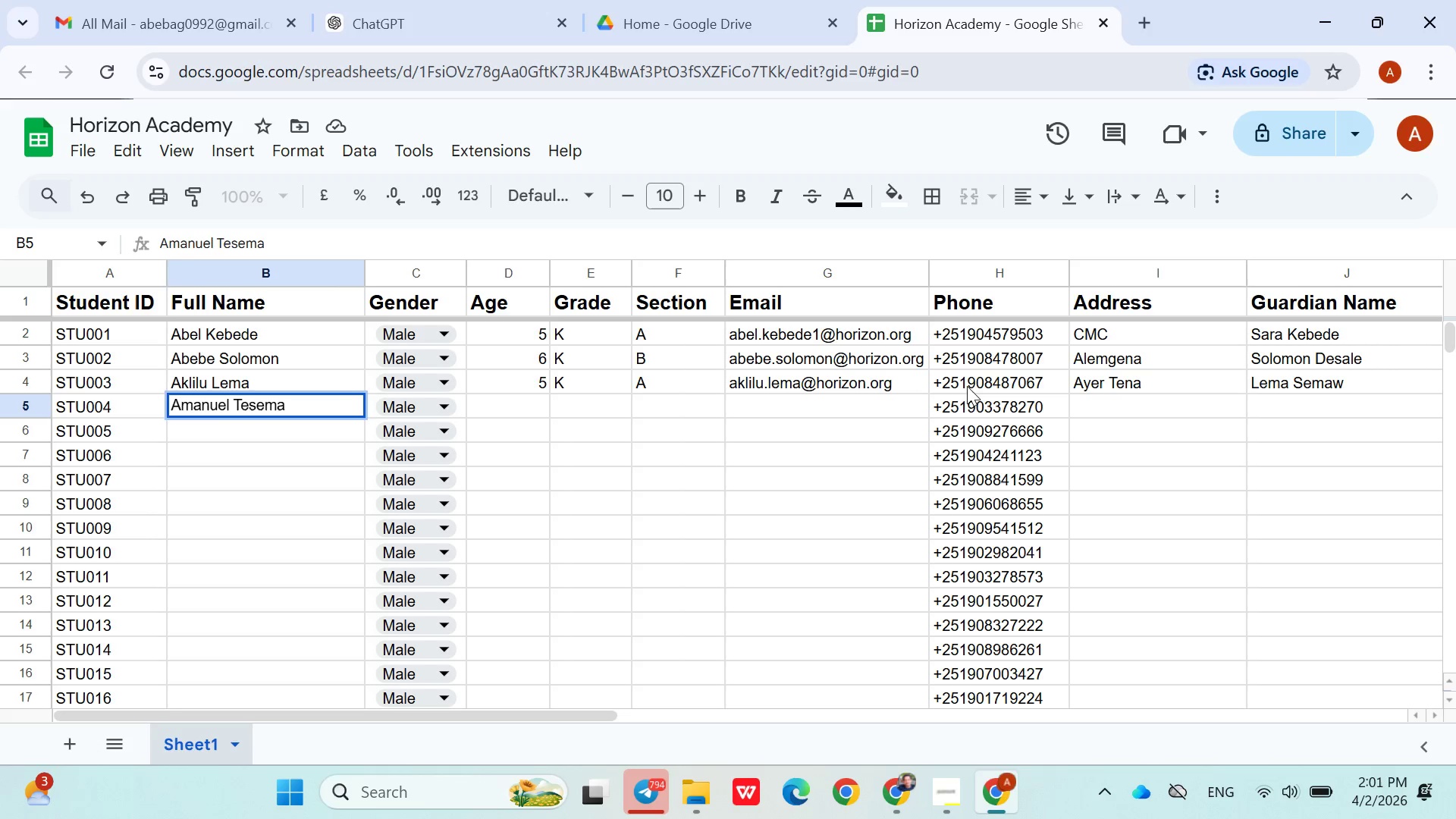 
left_click([497, 424])
 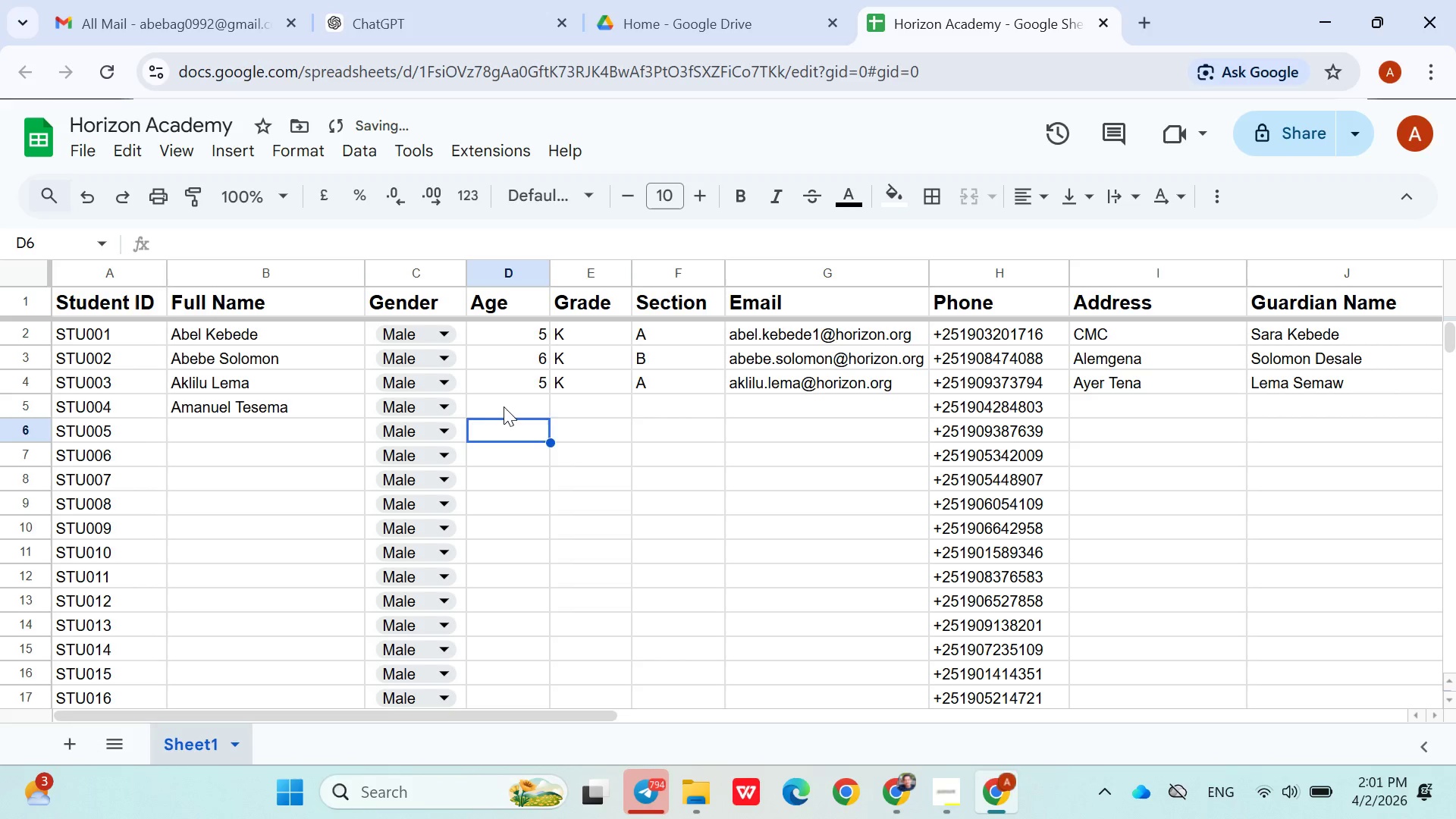 
left_click([504, 406])
 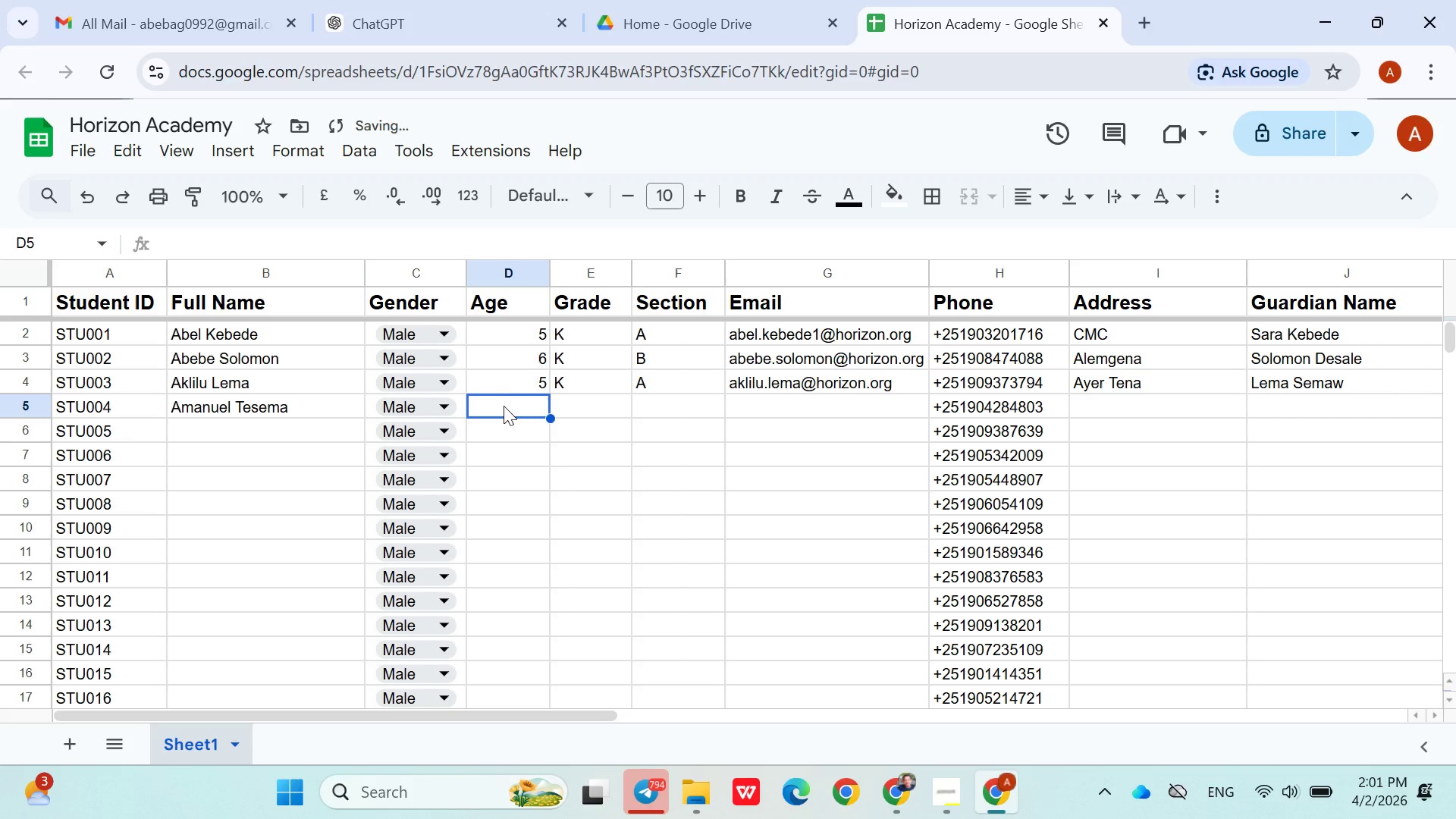 
key(6)
 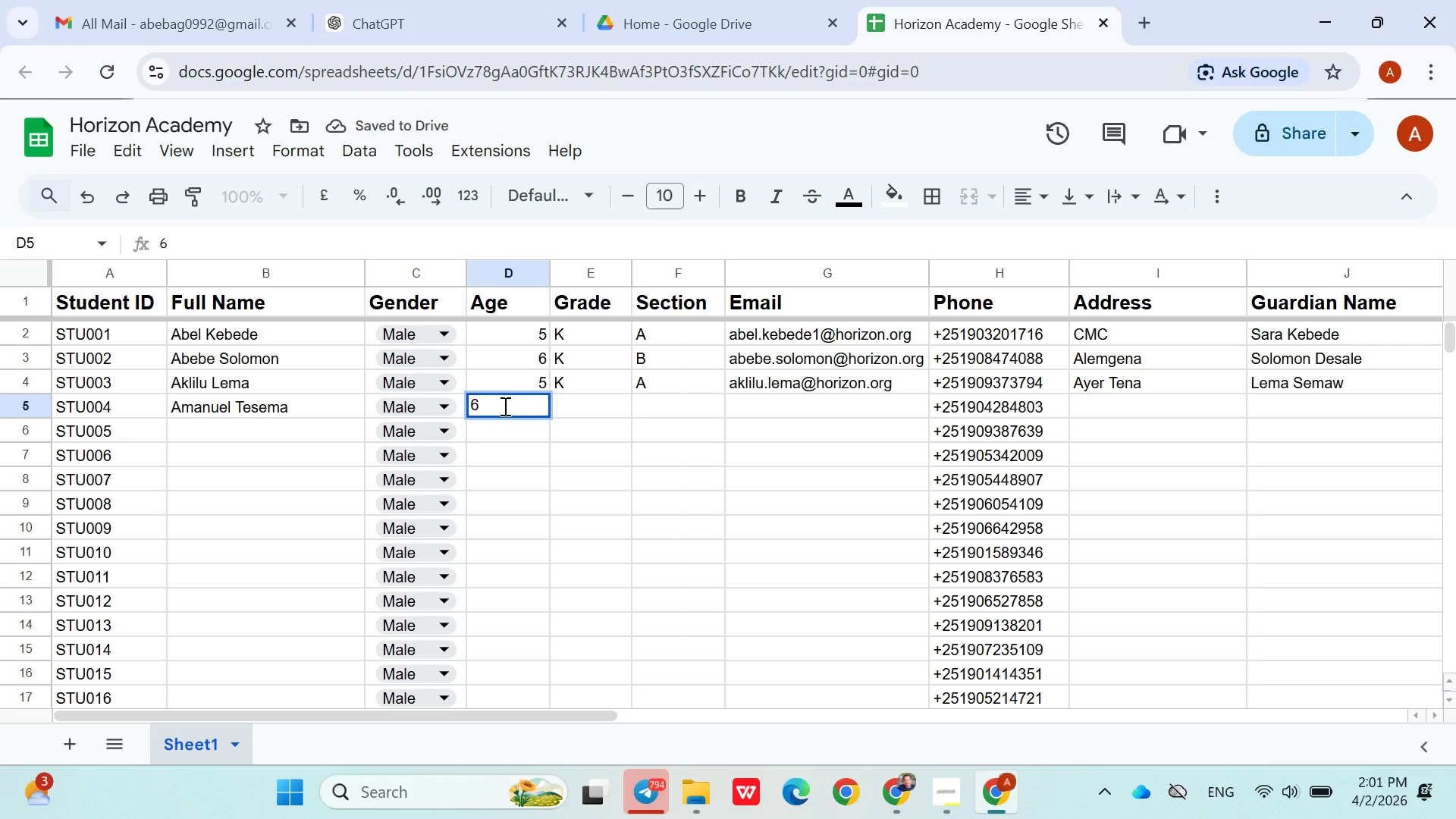 
key(ArrowRight)
 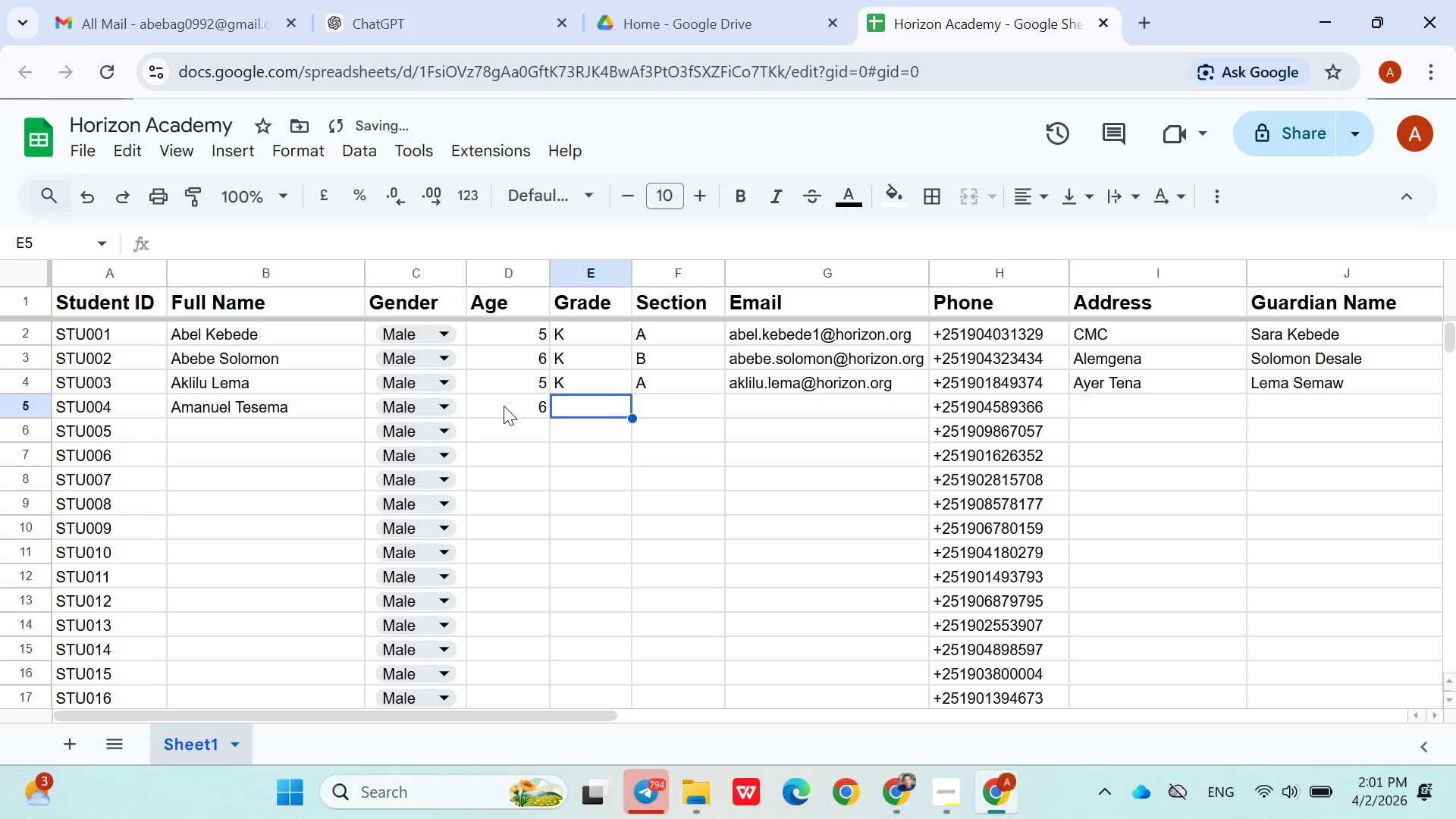 
key(1)
 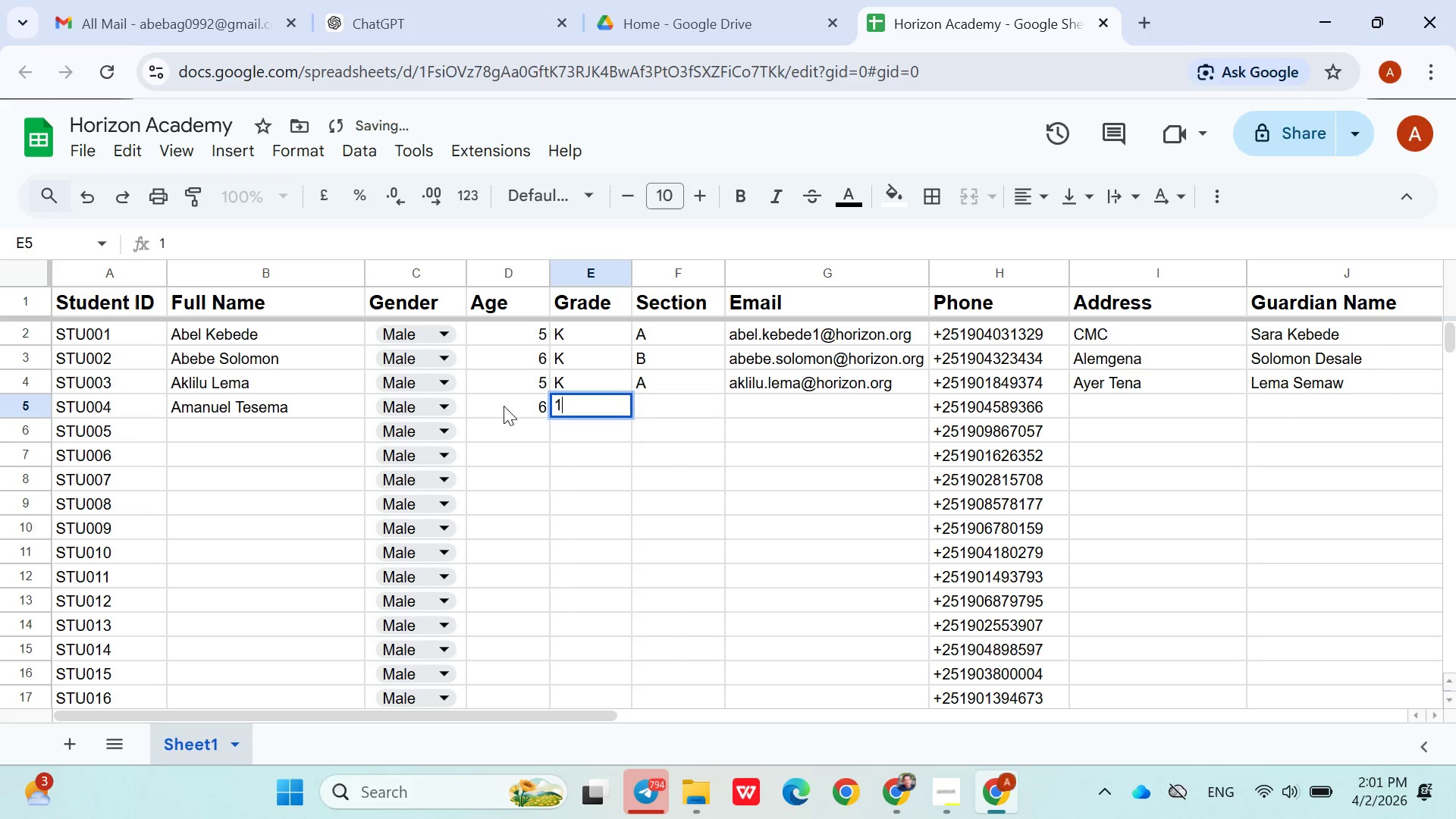 
key(ArrowRight)
 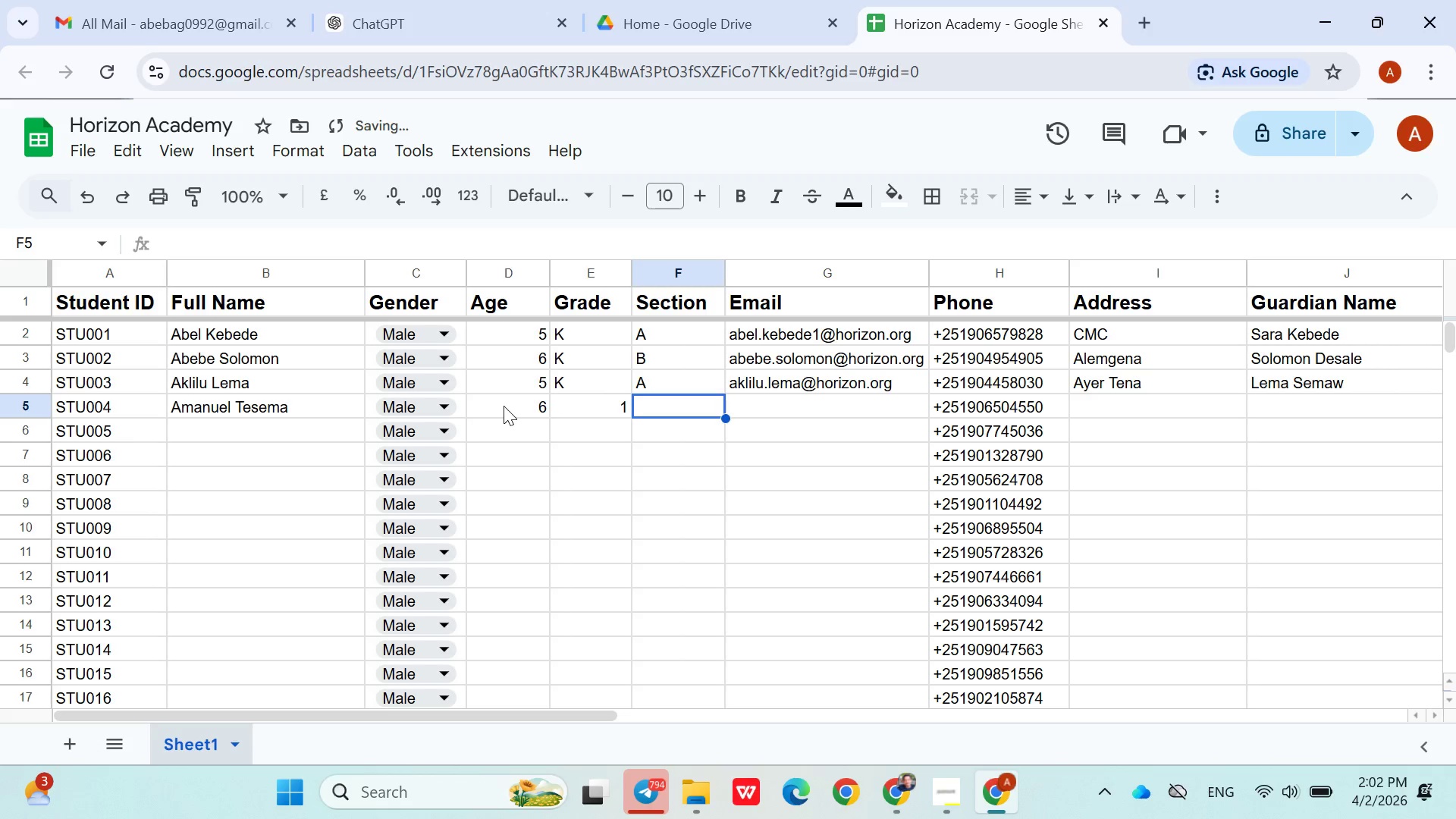 
key(Shift+A)
 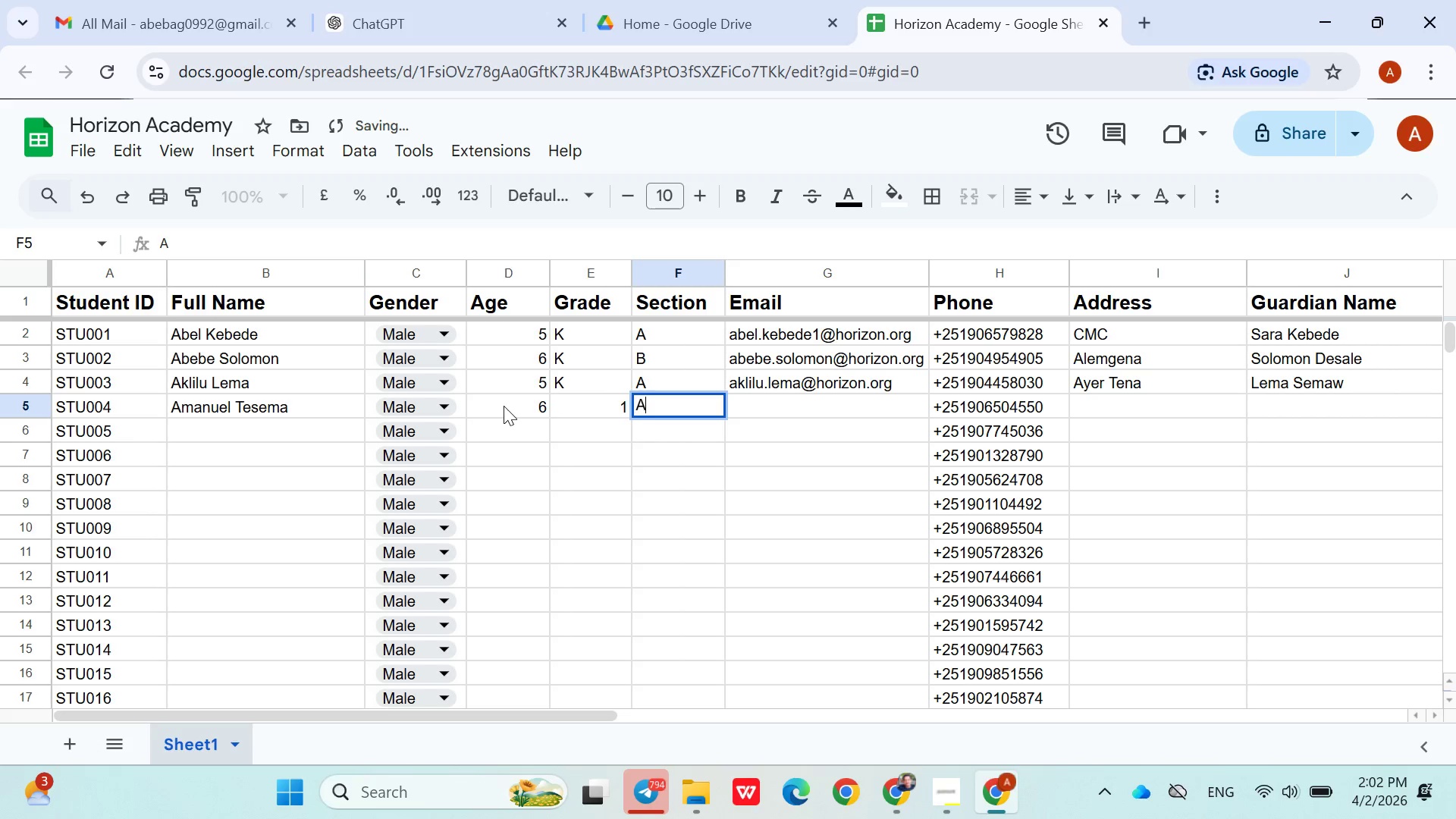 
key(ArrowRight)
 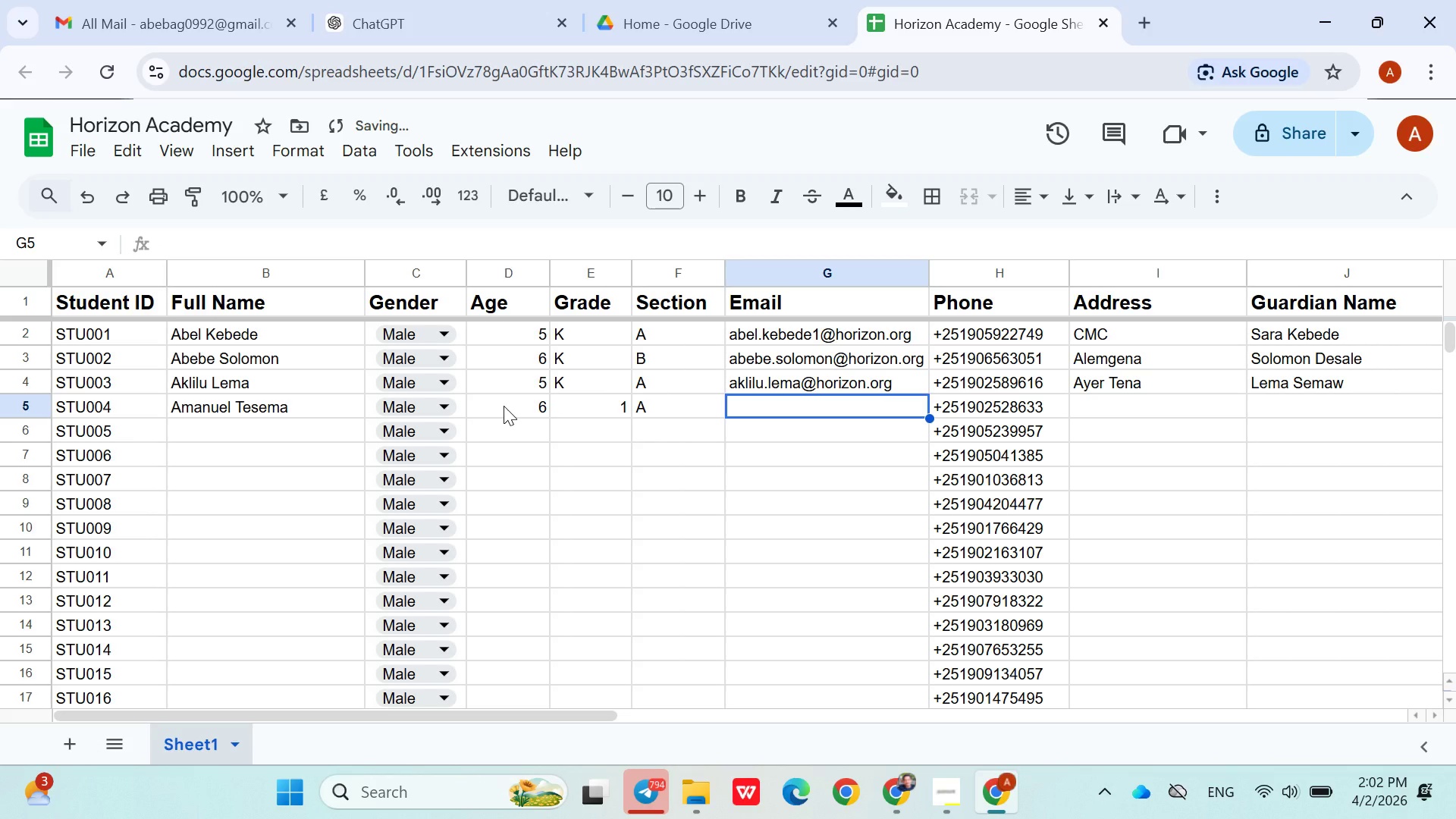 
type(amanuel.tesema@h)
 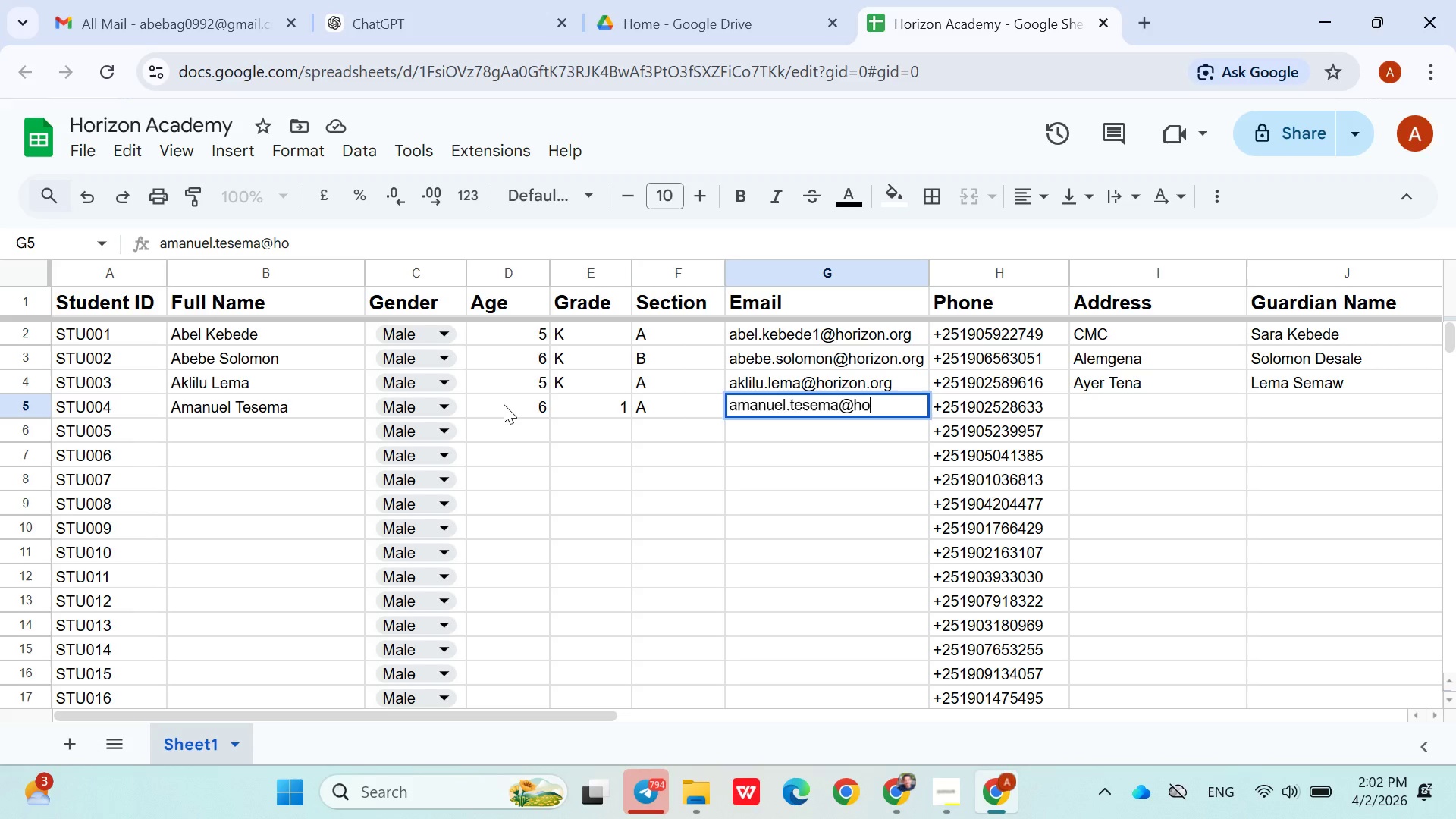 
 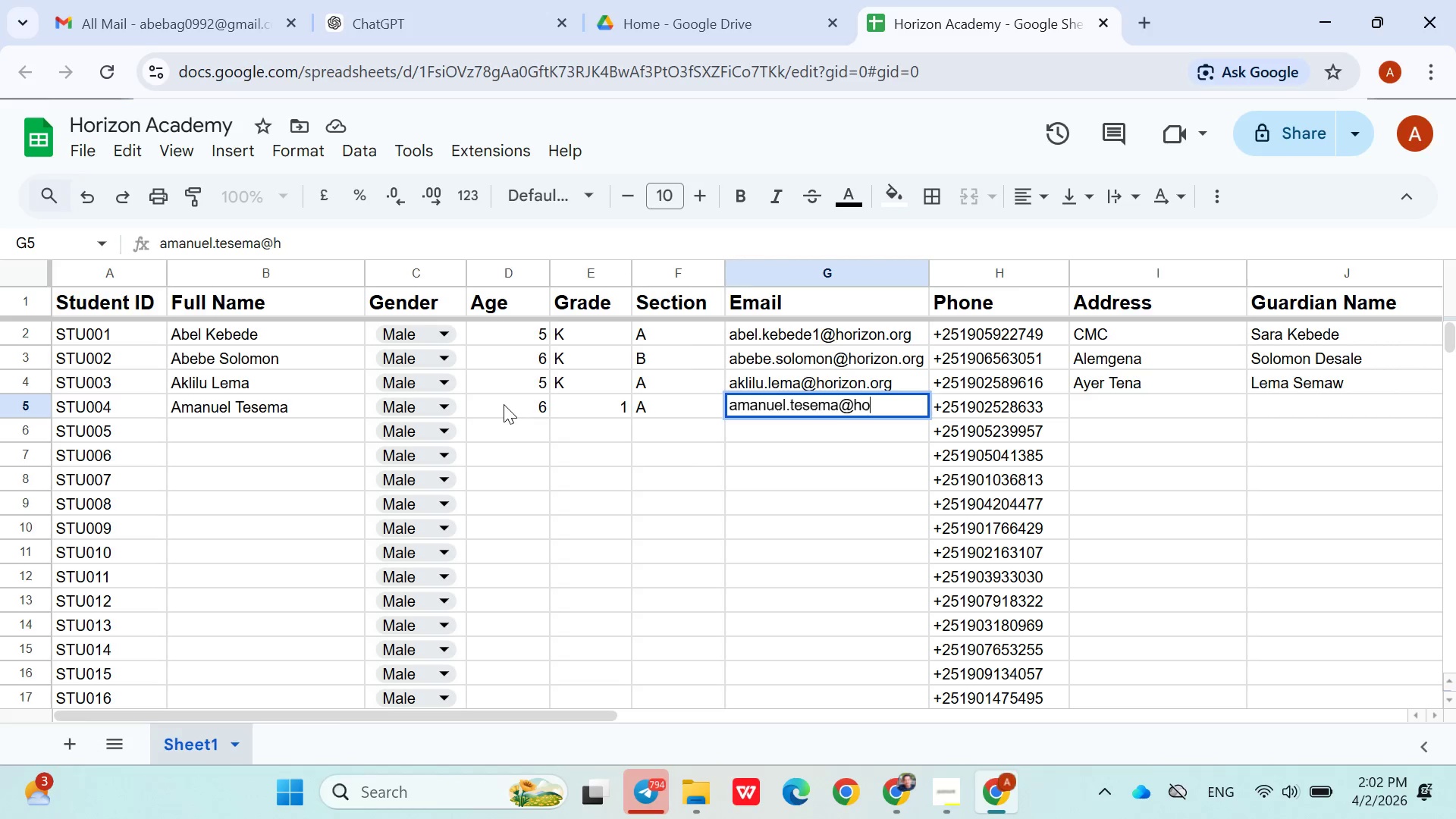 
type(orizon.org)
 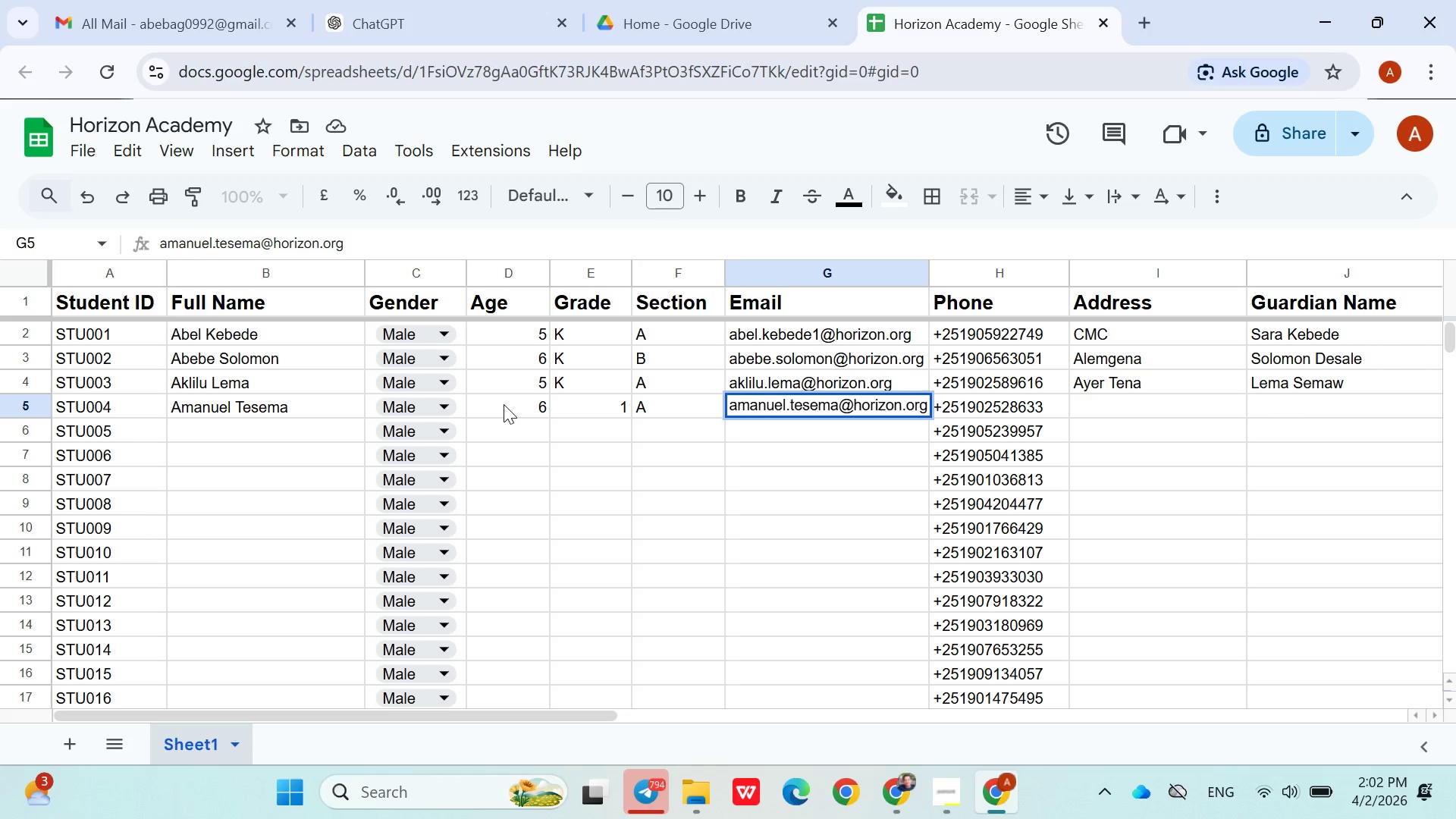 
key(ArrowRight)
 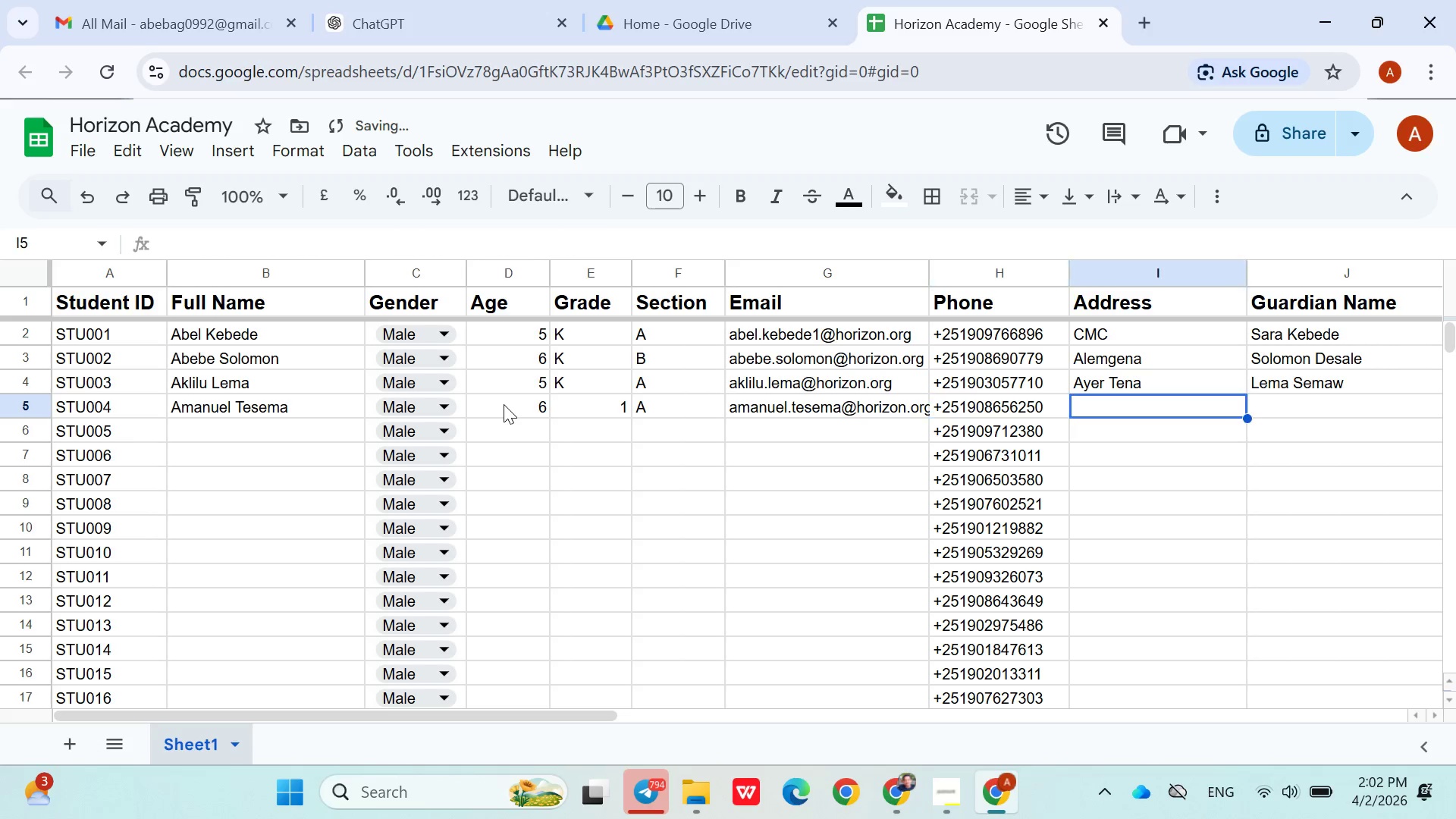 
key(ArrowRight)
 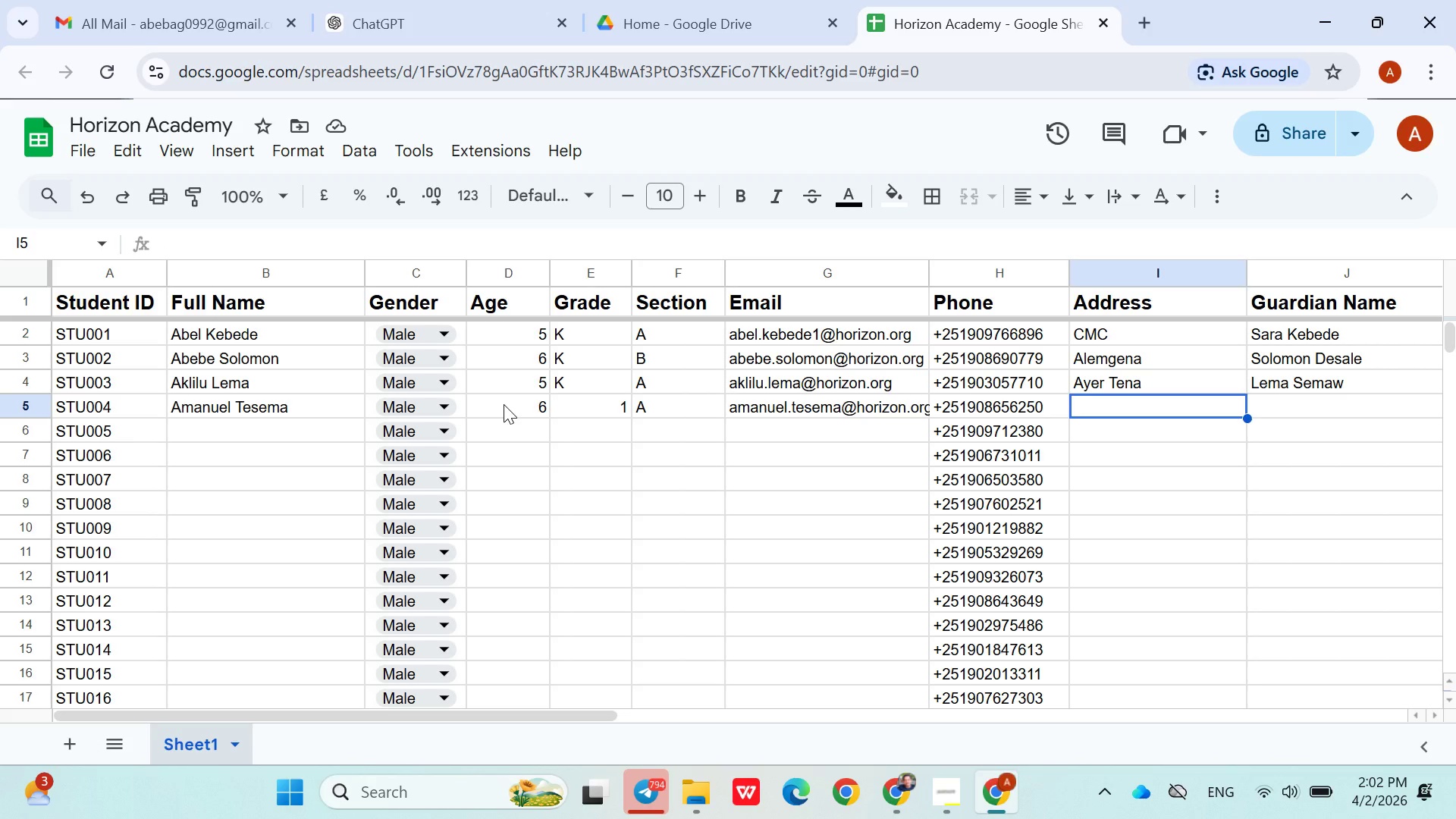 
wait(11.14)
 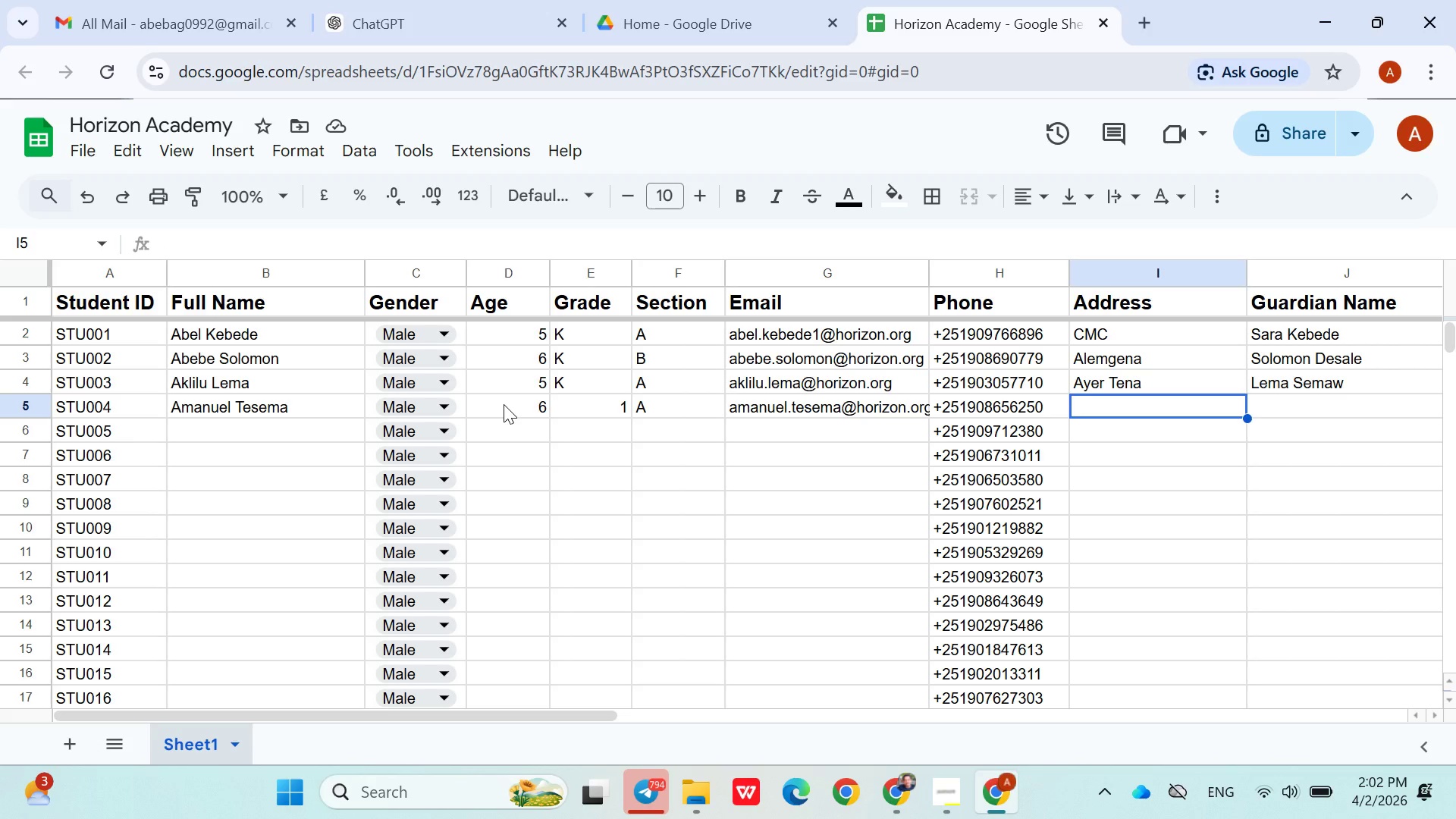 
type(Betel)
 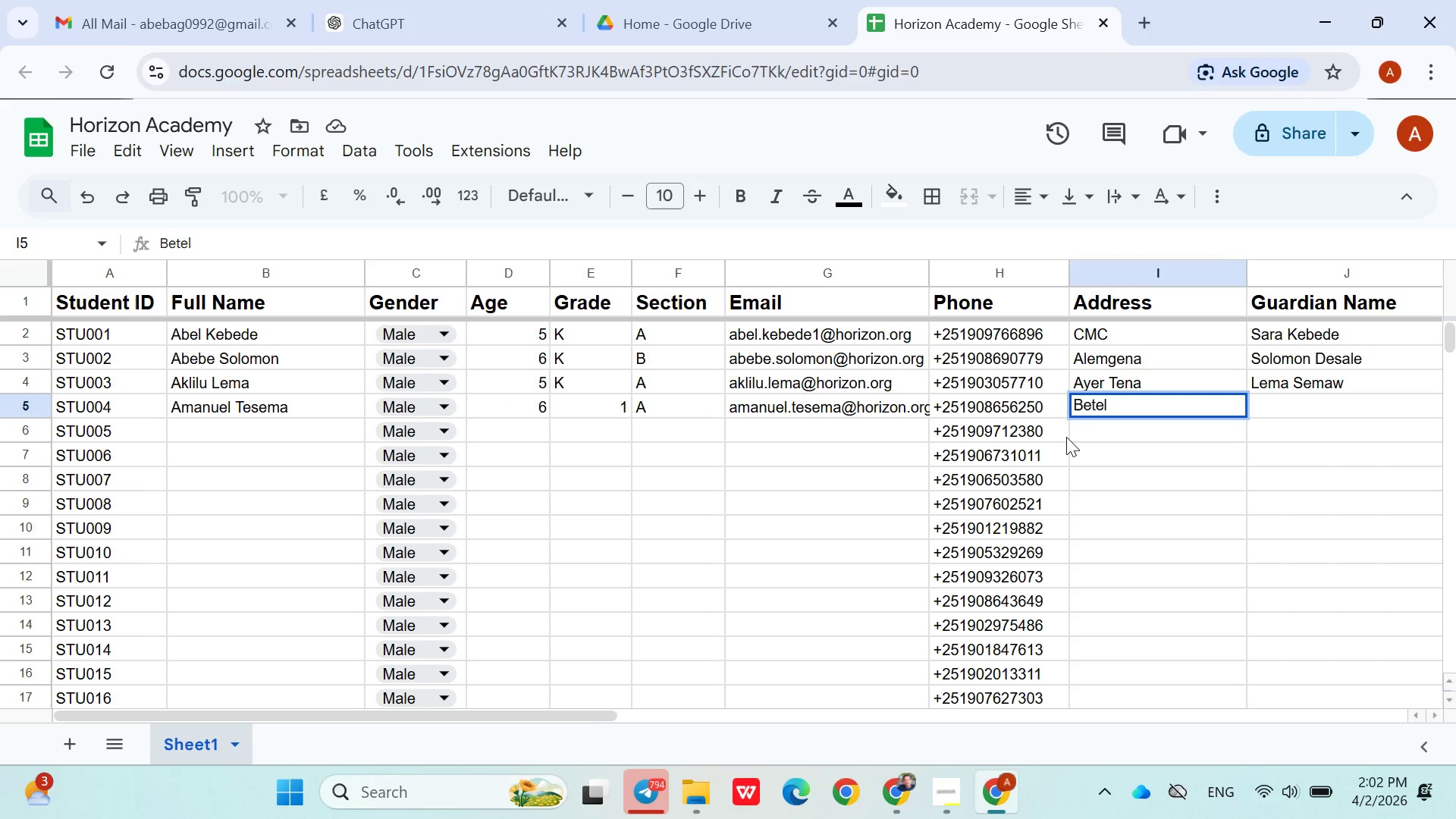 
key(ArrowRight)
 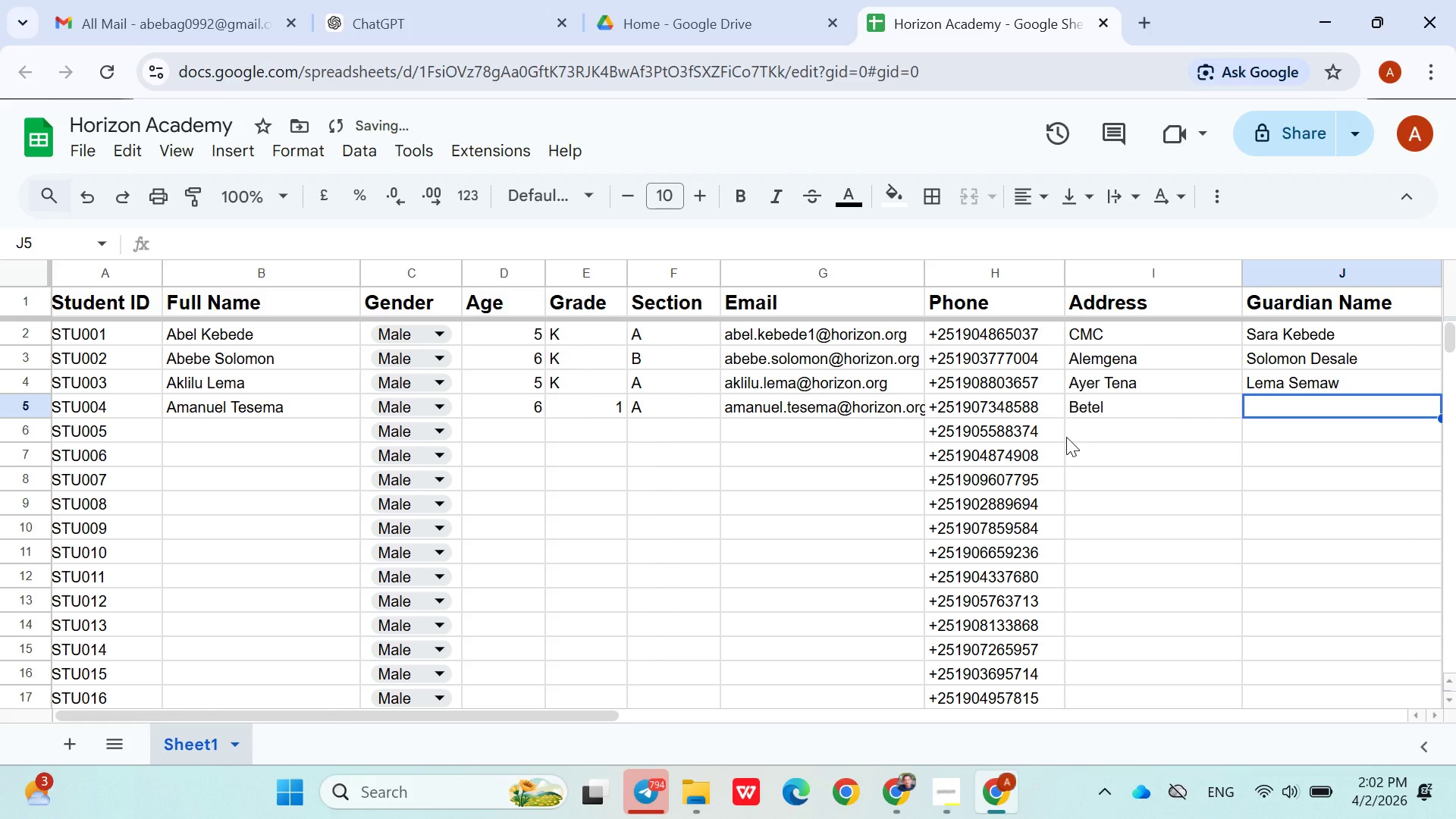 
type(Tesema Fikad)
 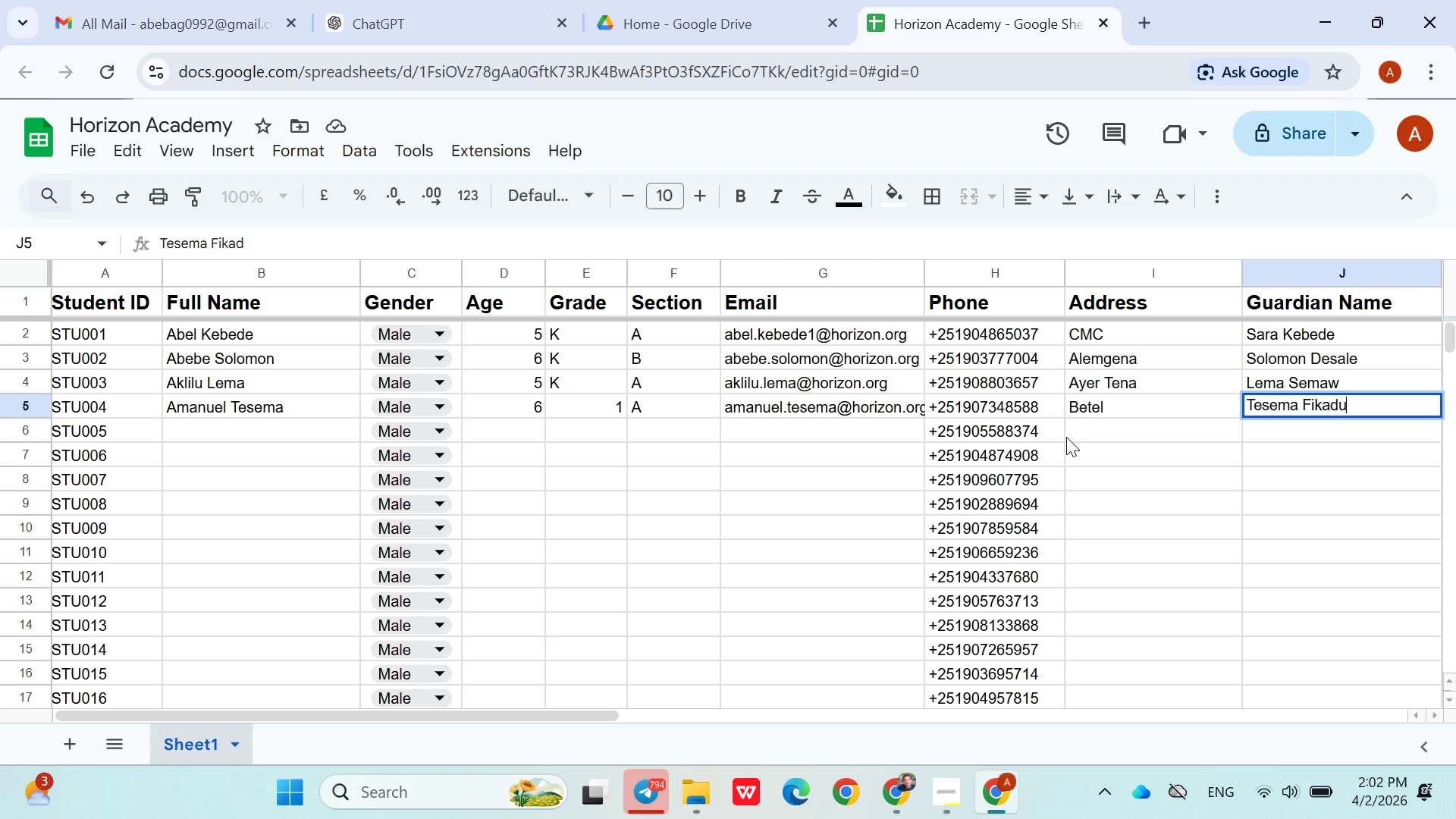 
wait(18.81)
 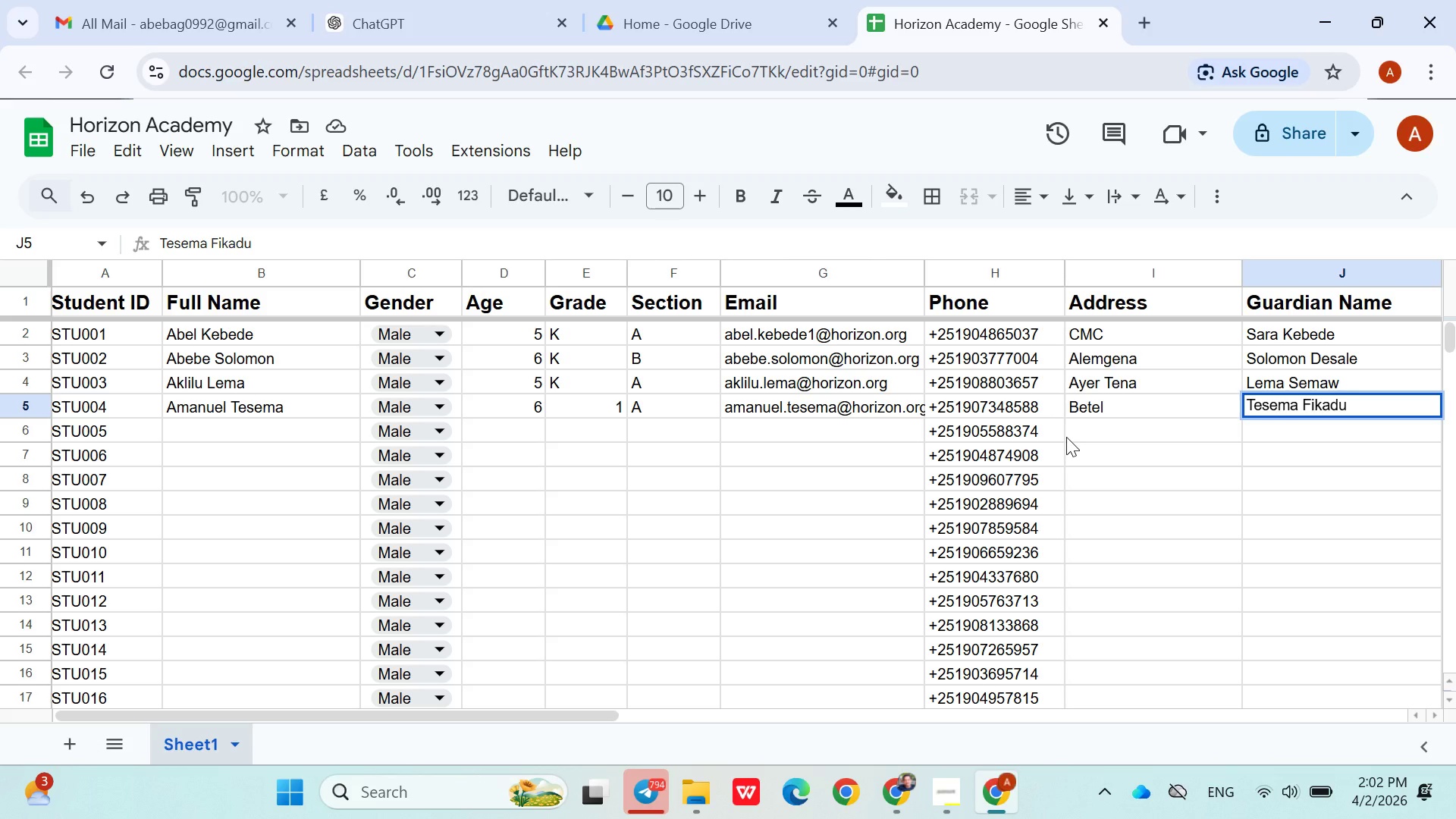 
left_click([1184, 416])
 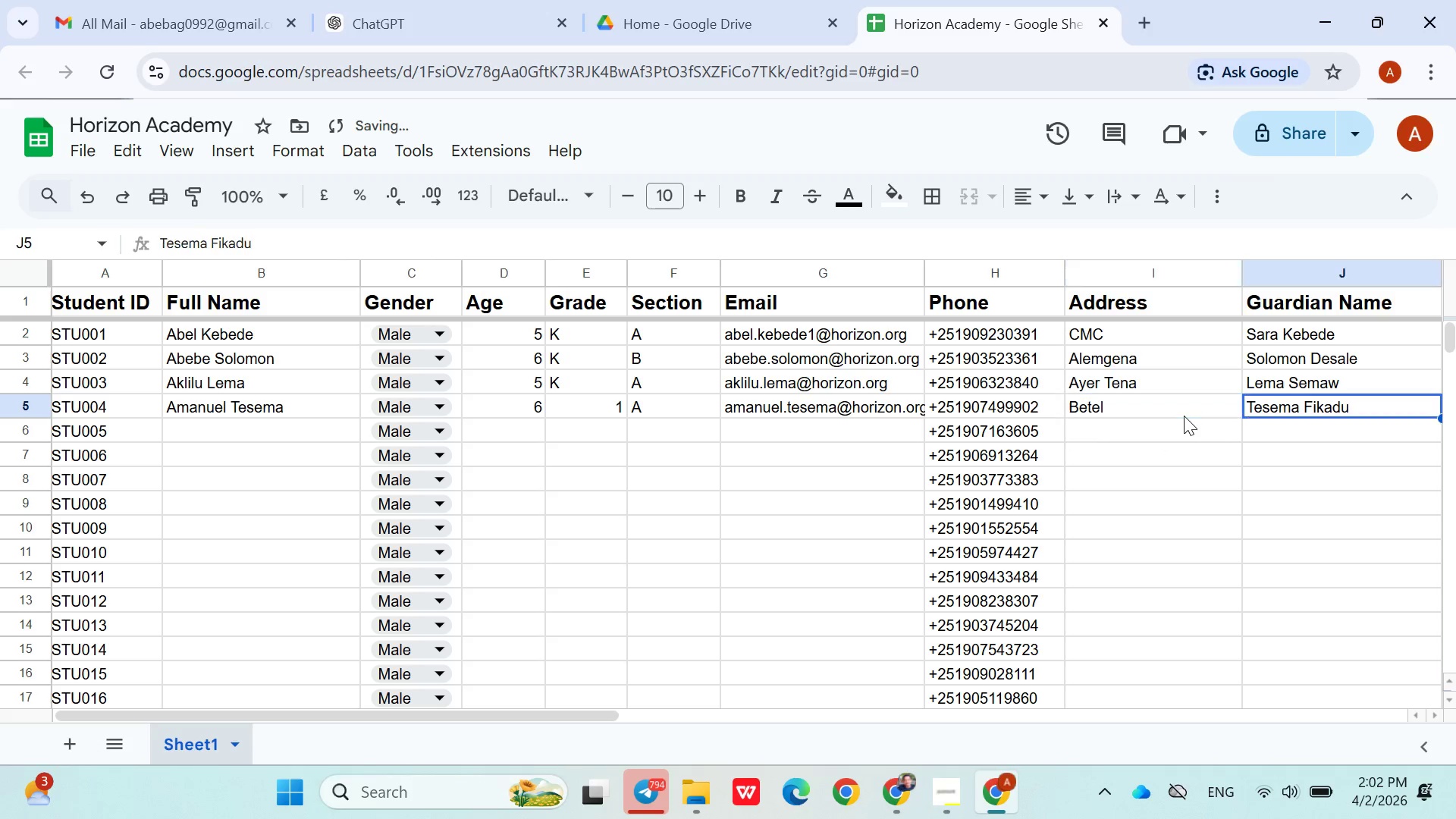 
key(ArrowRight)
 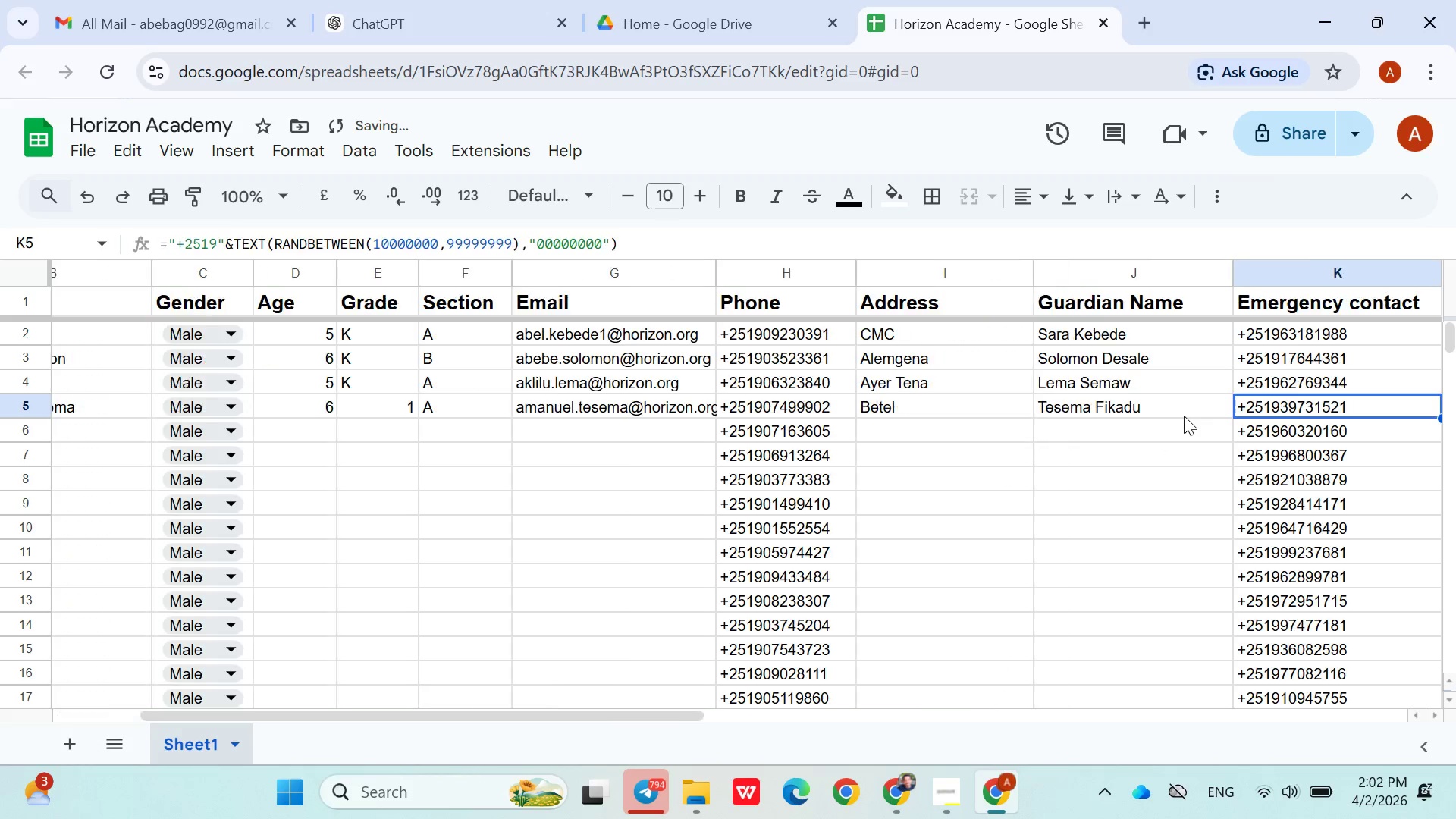 
key(ArrowRight)
 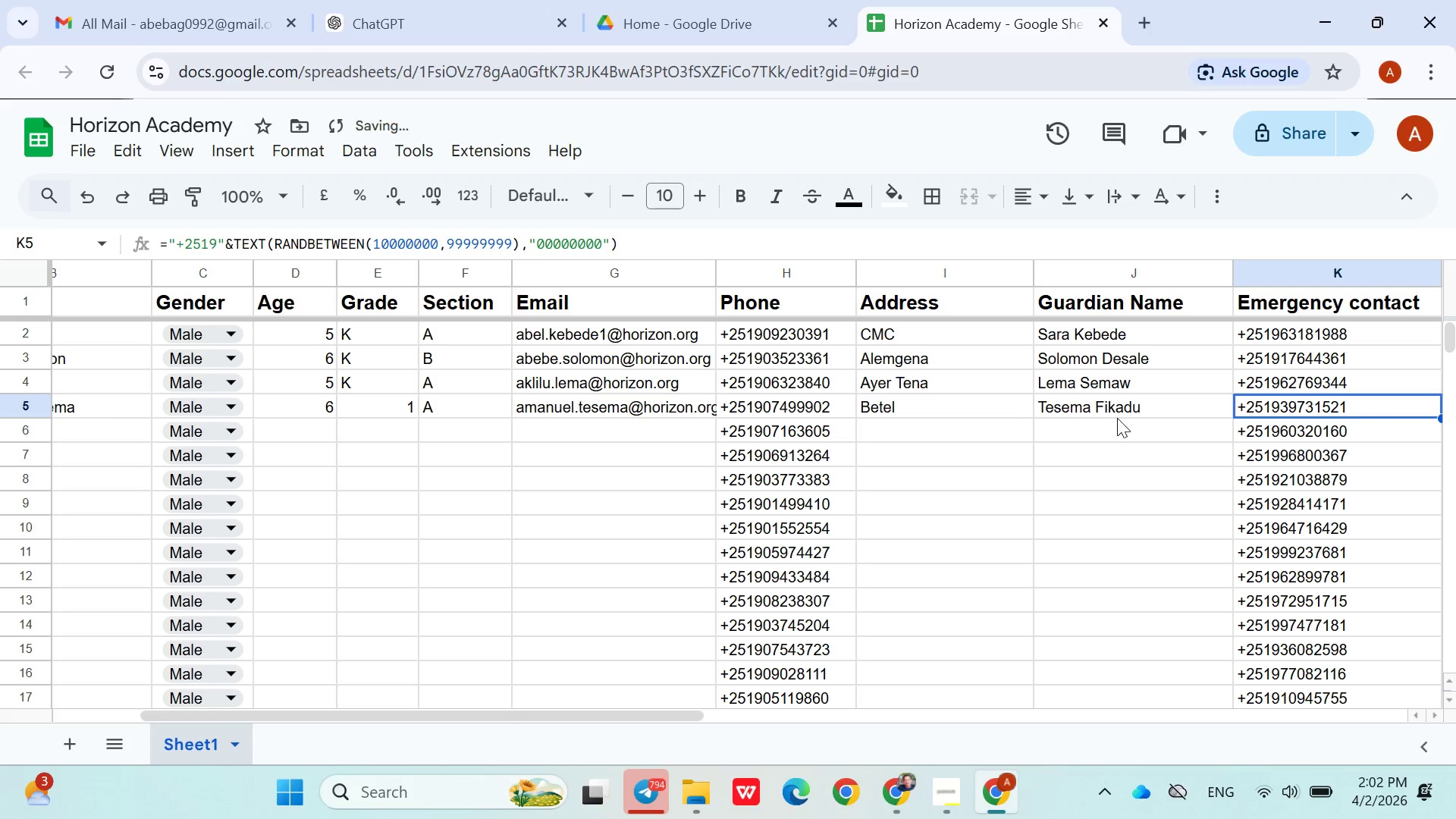 
left_click([1112, 422])
 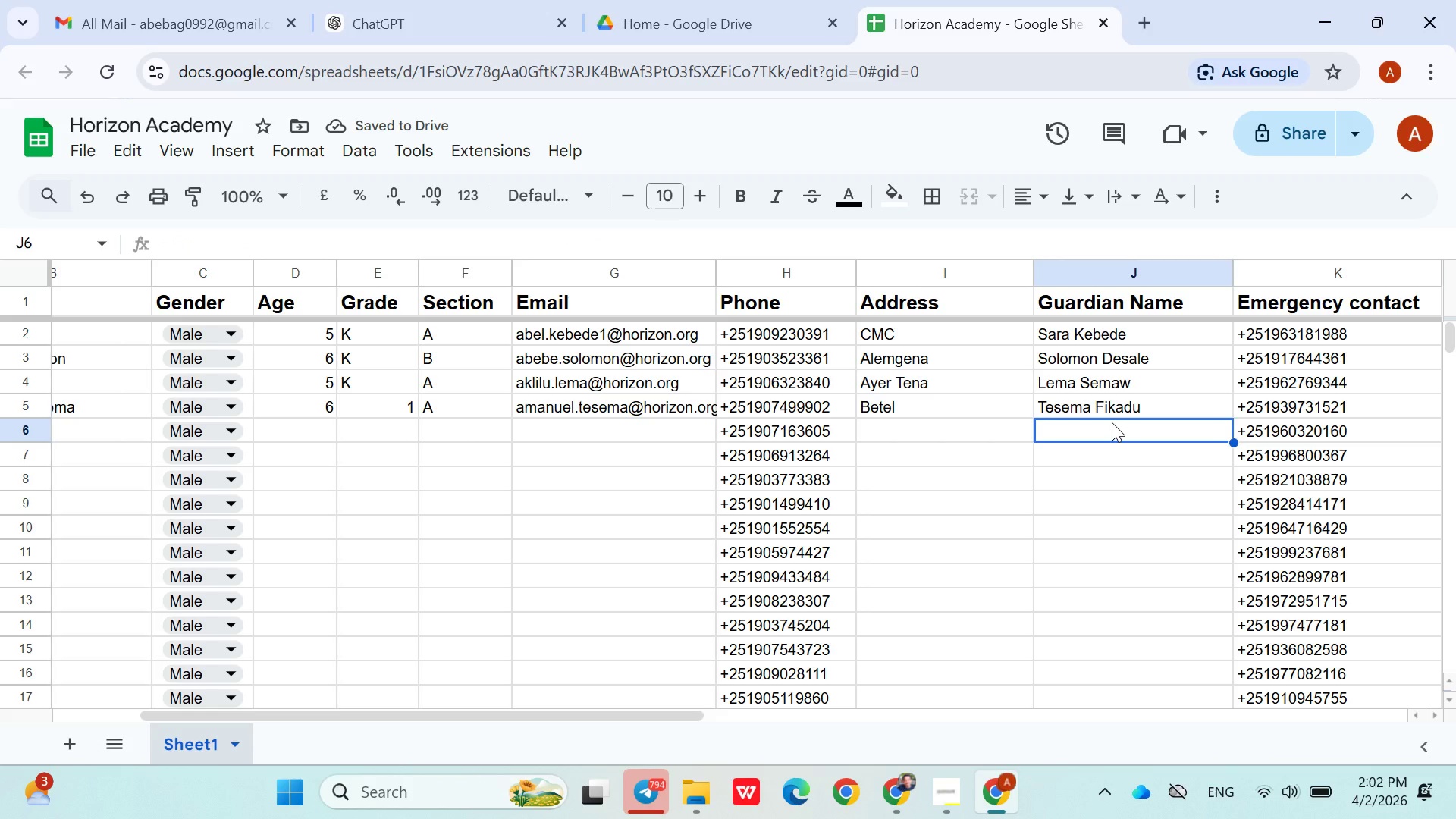 
hold_key(key=ArrowLeft, duration=0.91)
 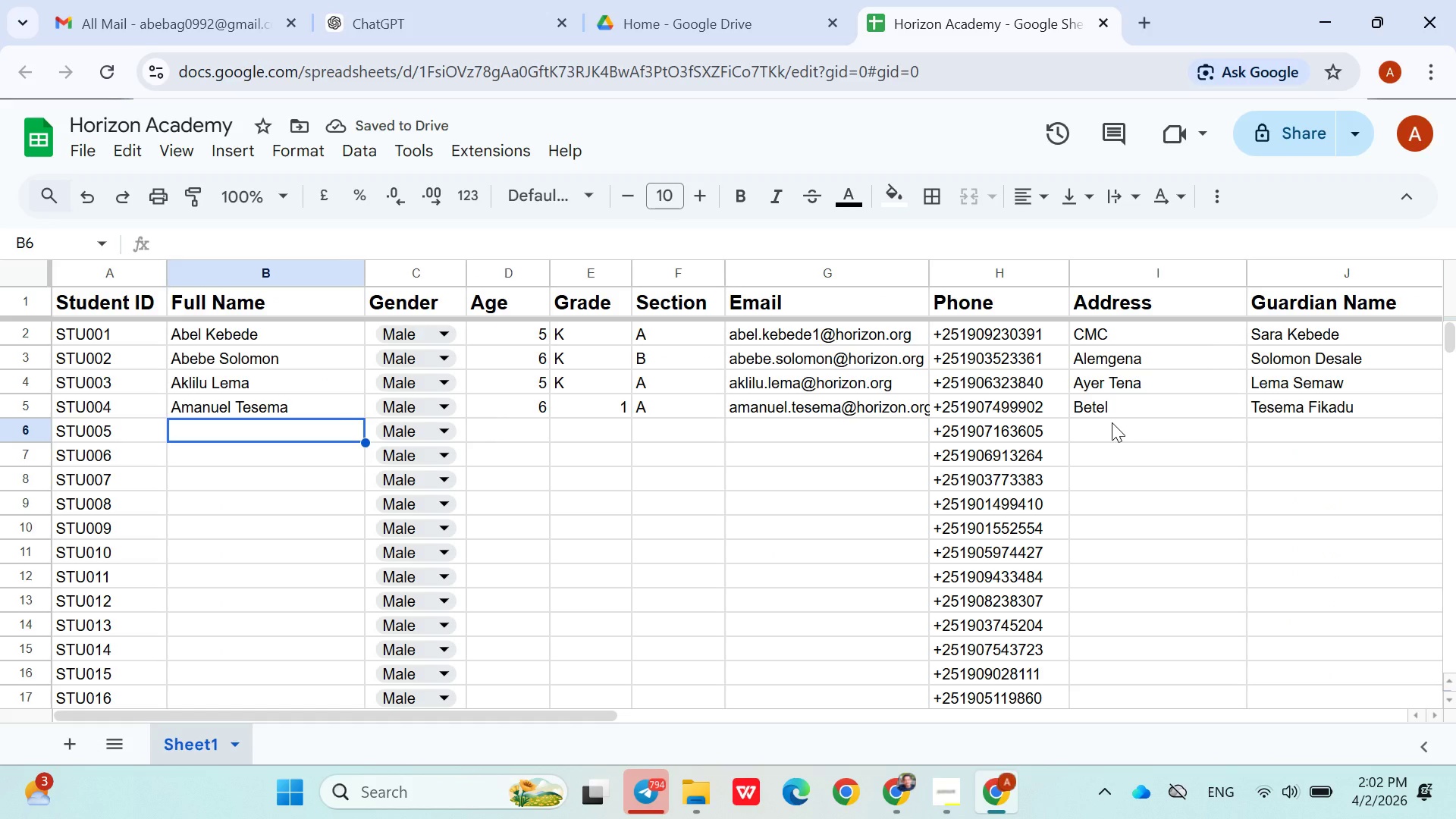 
key(ArrowRight)
 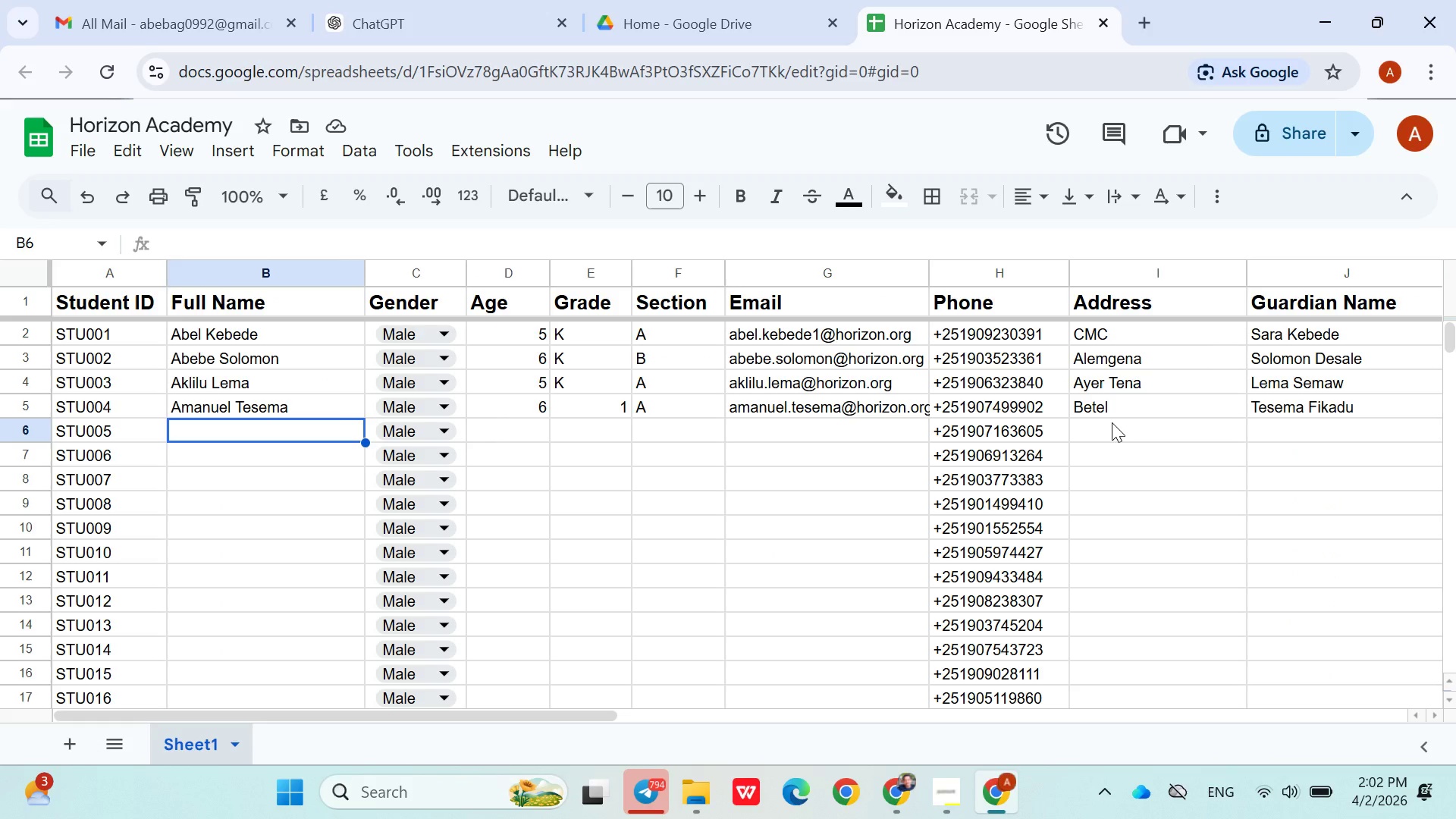 
wait(5.67)
 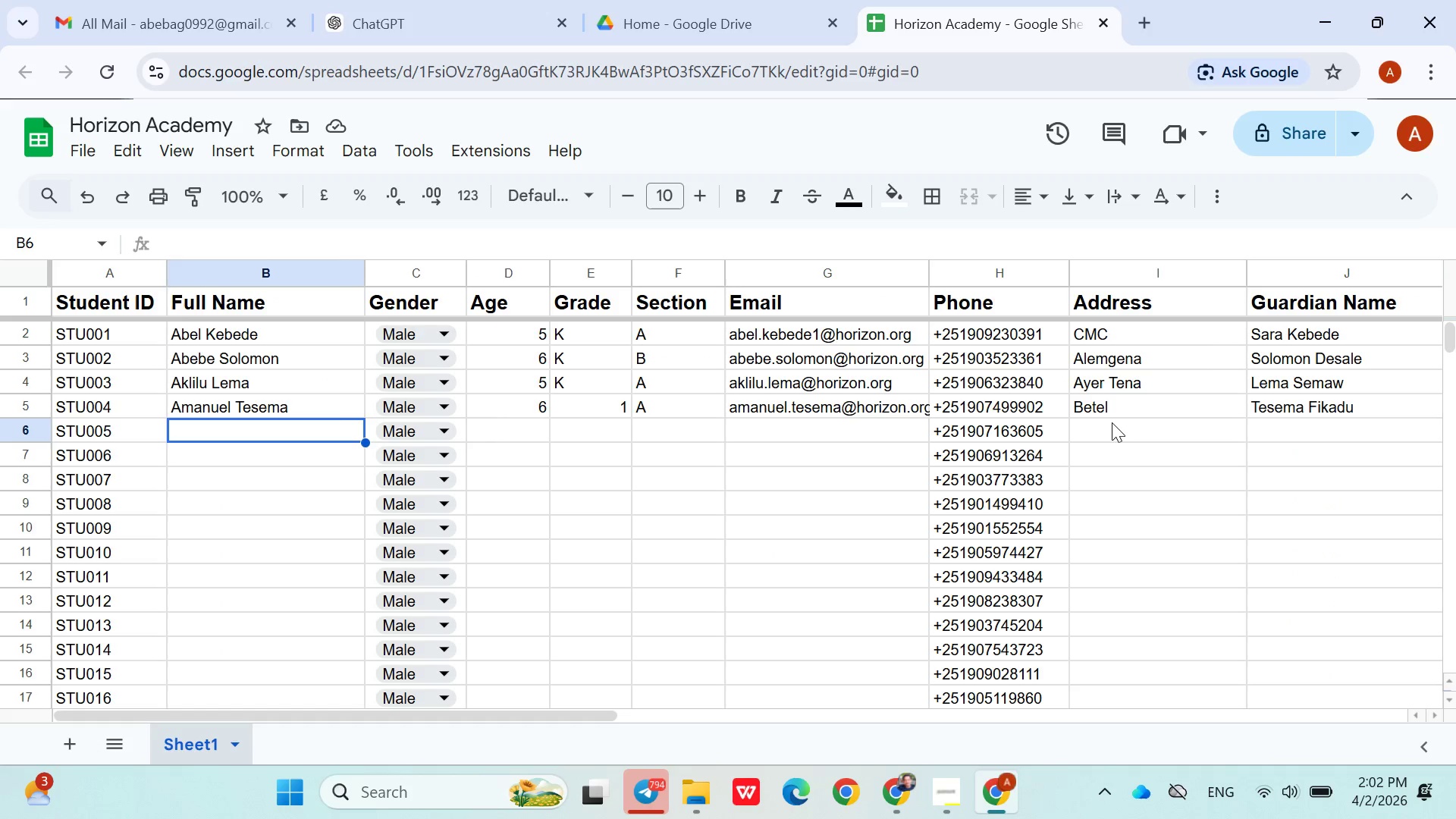 
type(Tamrat Desta)
 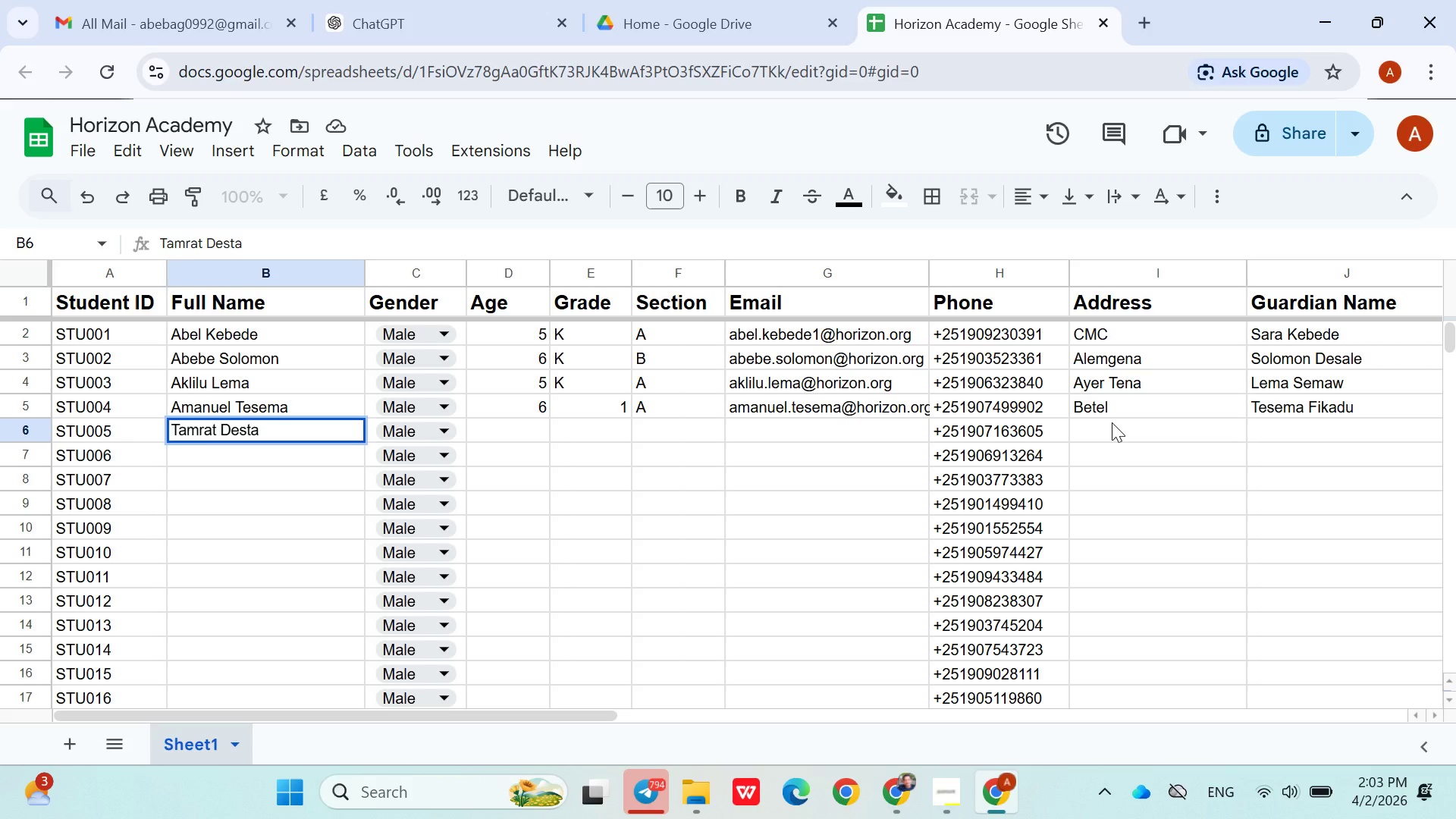 
double_click([202, 425])
 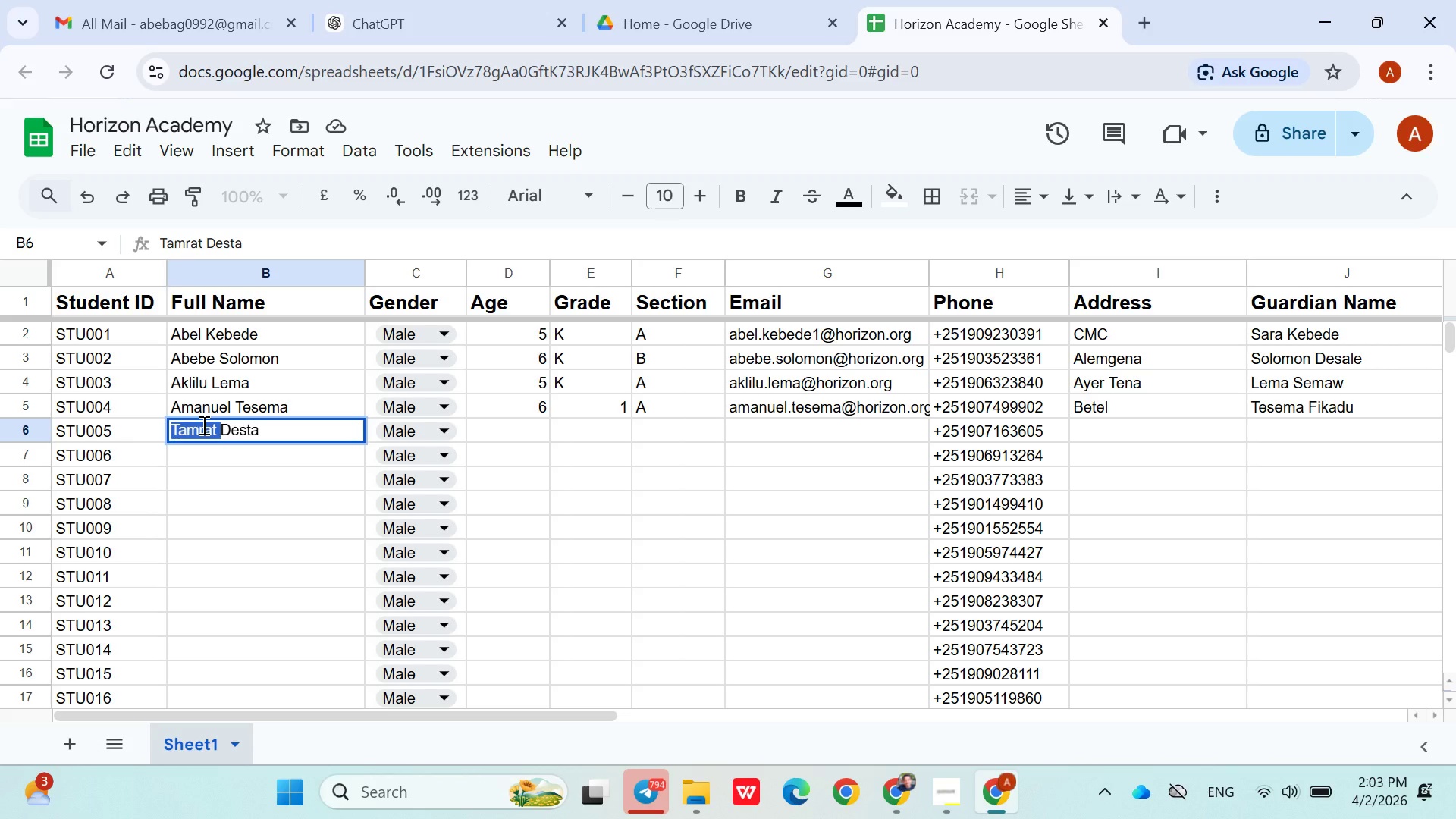 
type(Tamrawit )
 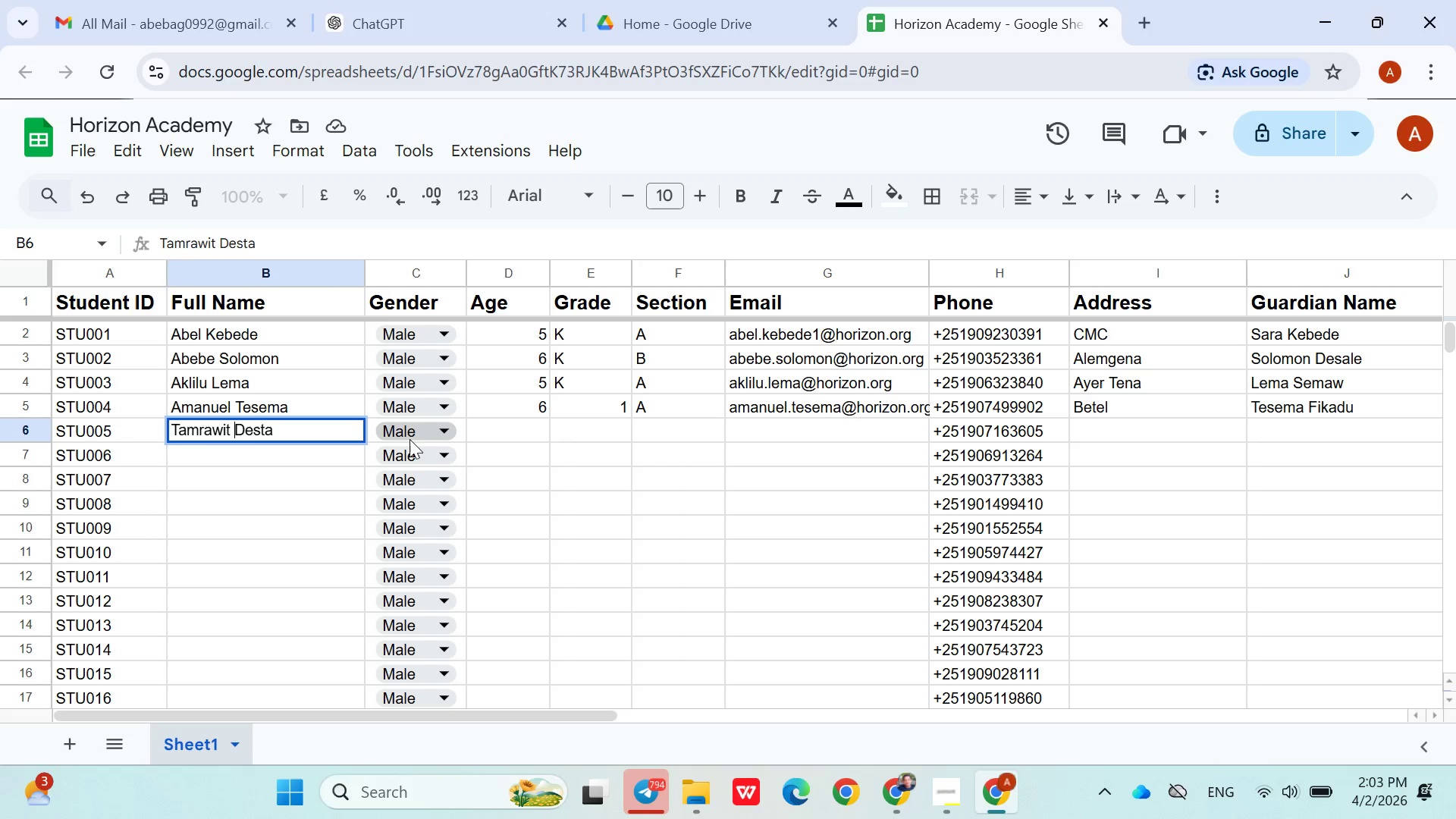 
left_click([413, 436])
 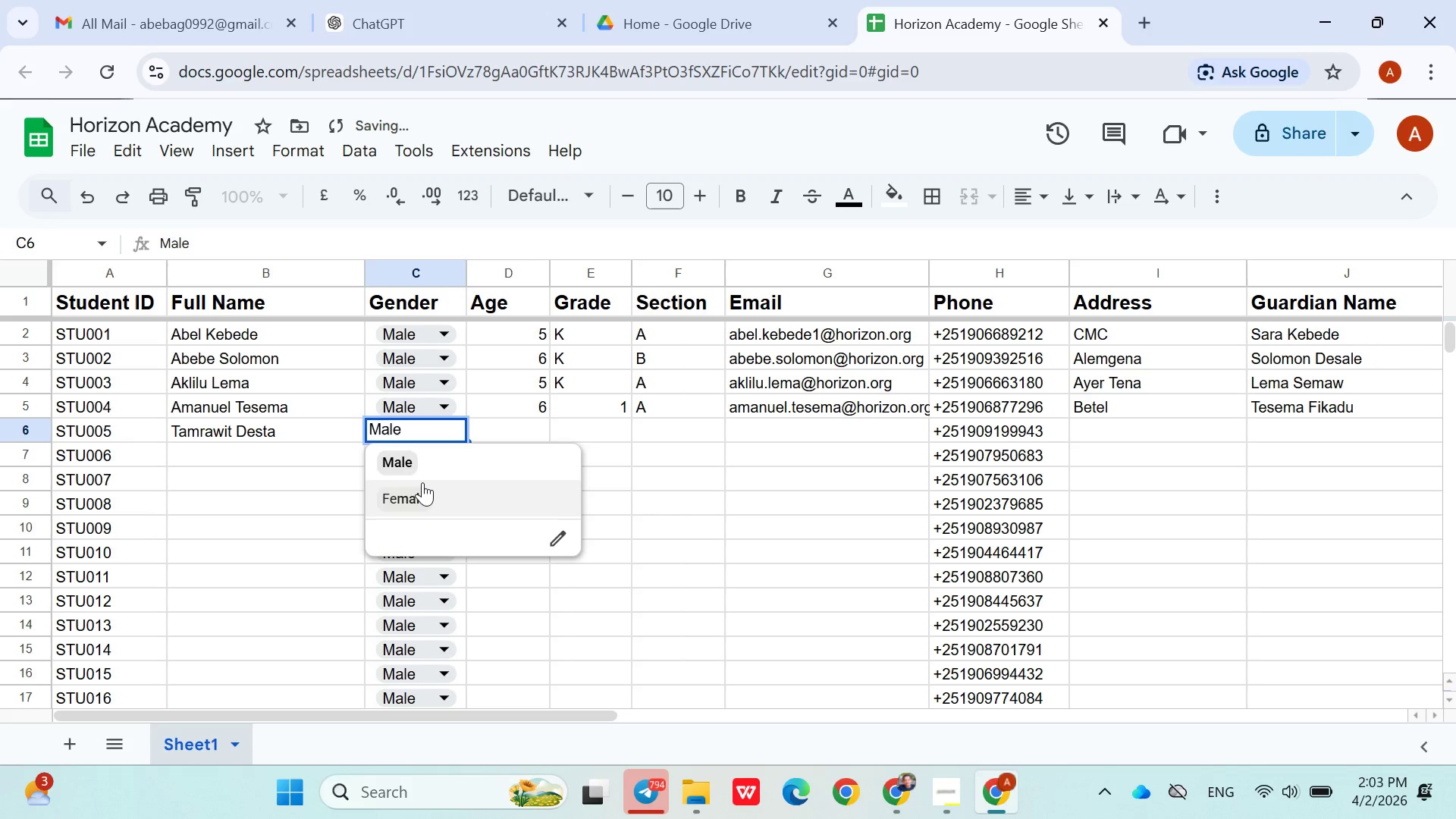 
left_click([422, 485])
 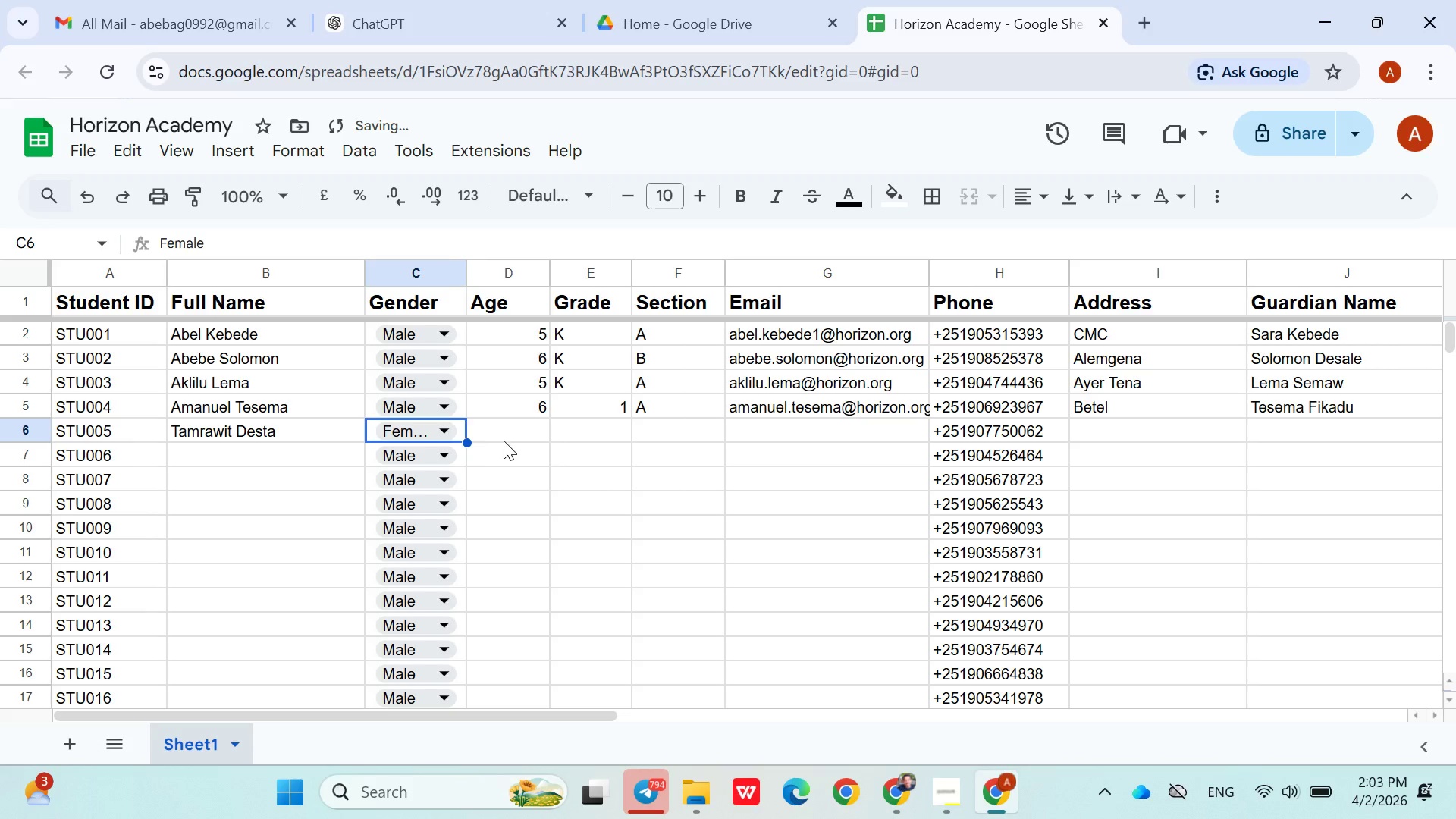 
left_click([504, 439])
 